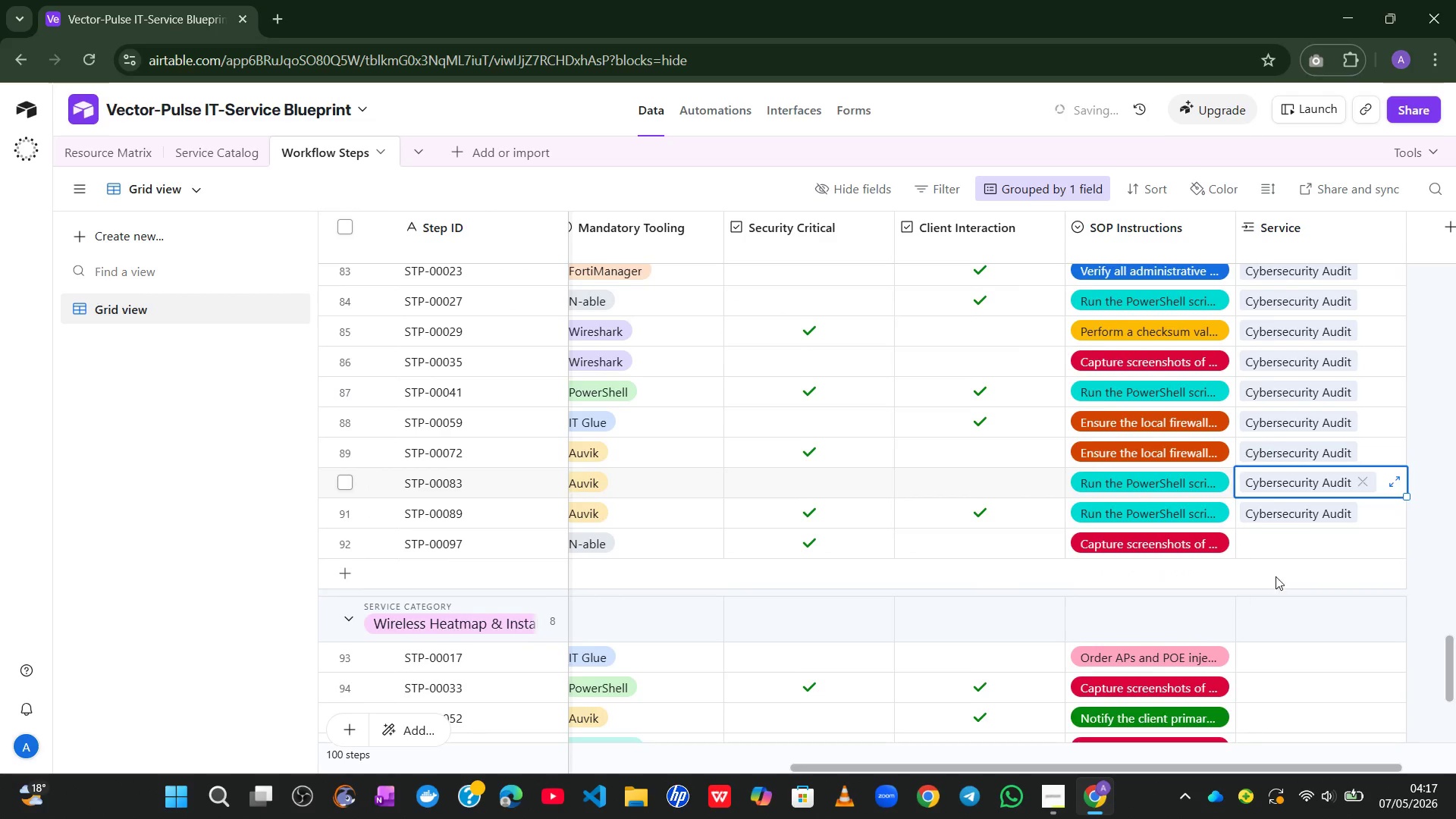 
left_click([1287, 558])
 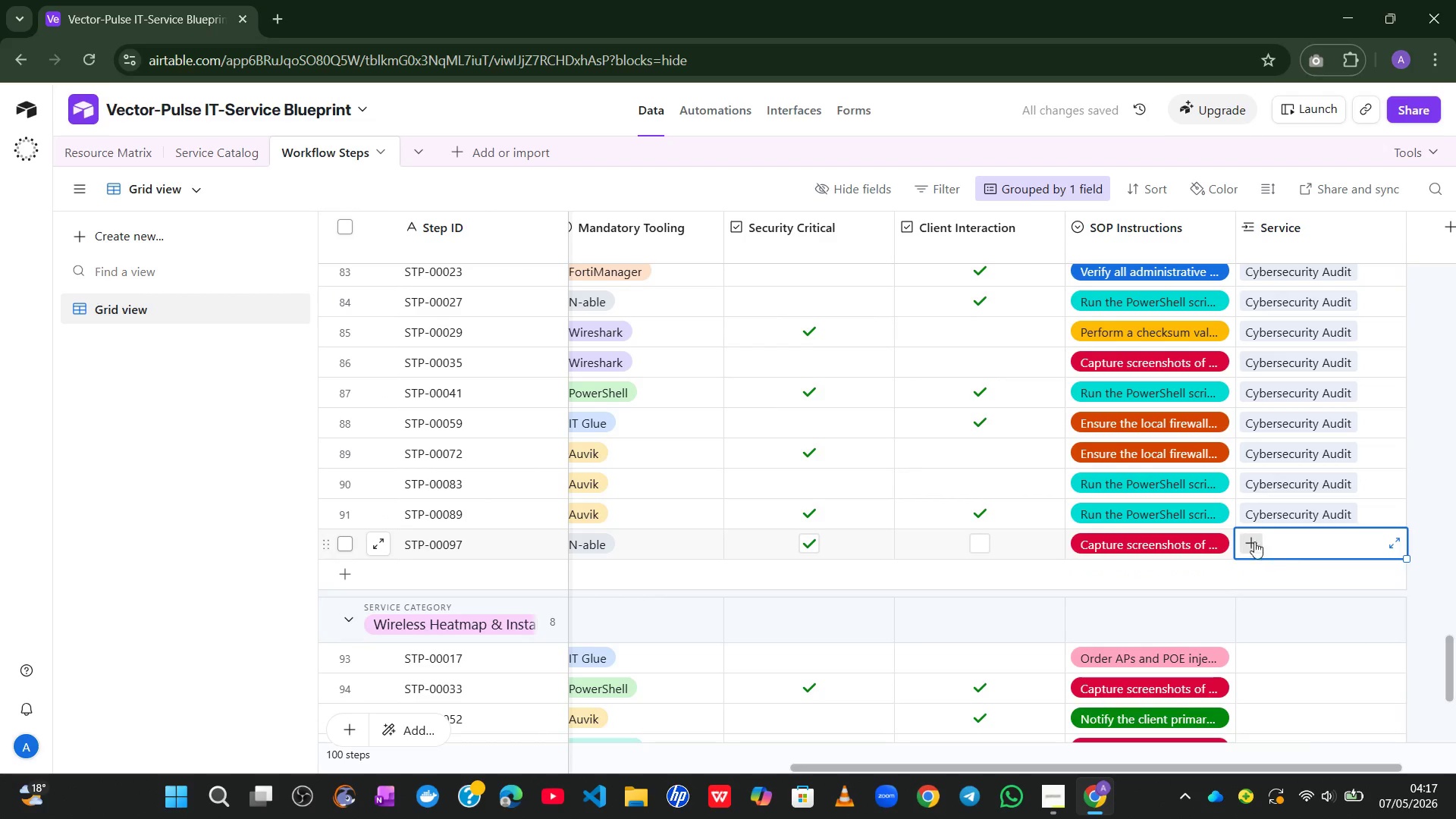 
left_click([1250, 538])
 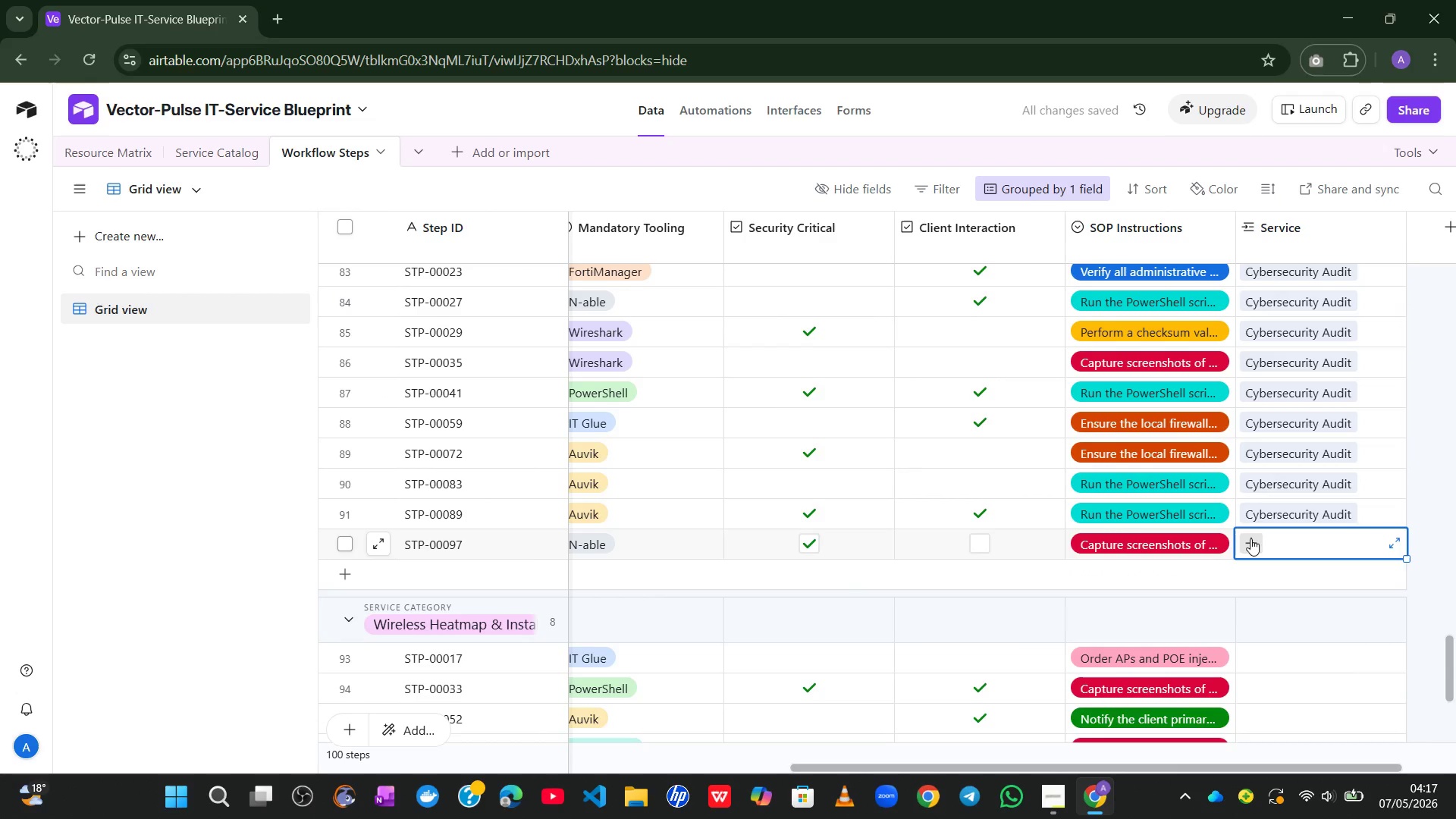 
key(C)
 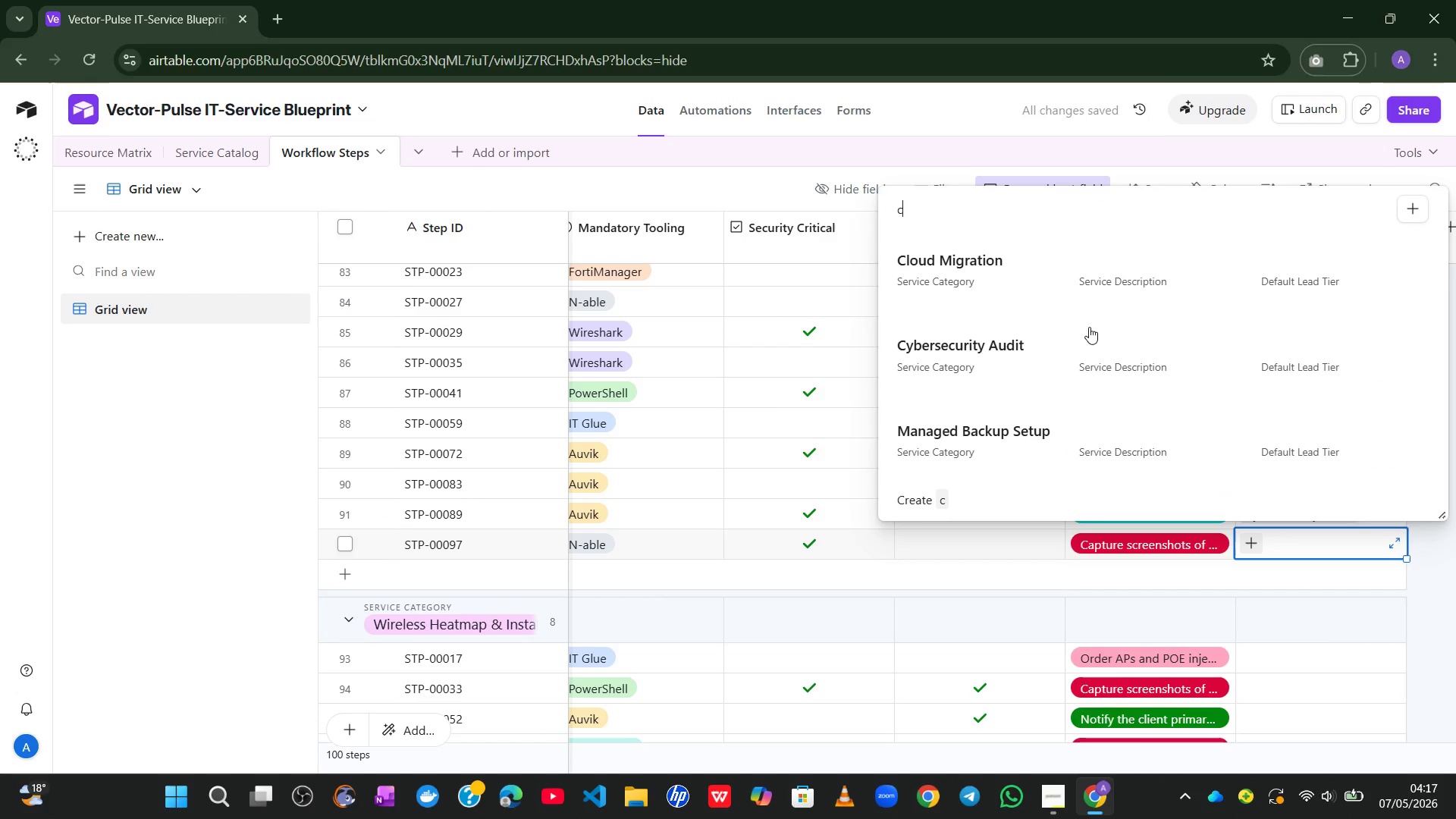 
left_click([1050, 348])
 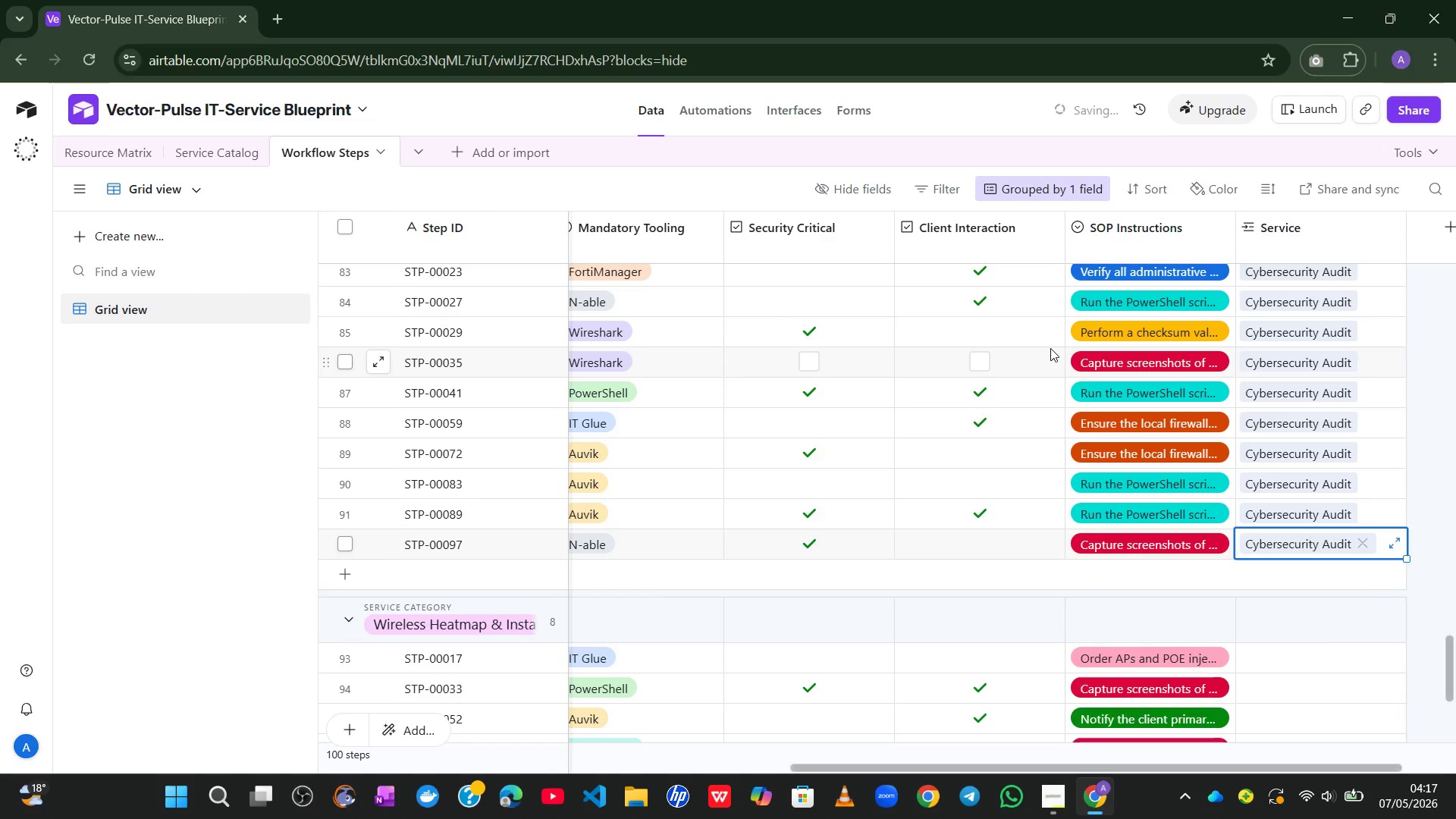 
mouse_move([1169, 490])
 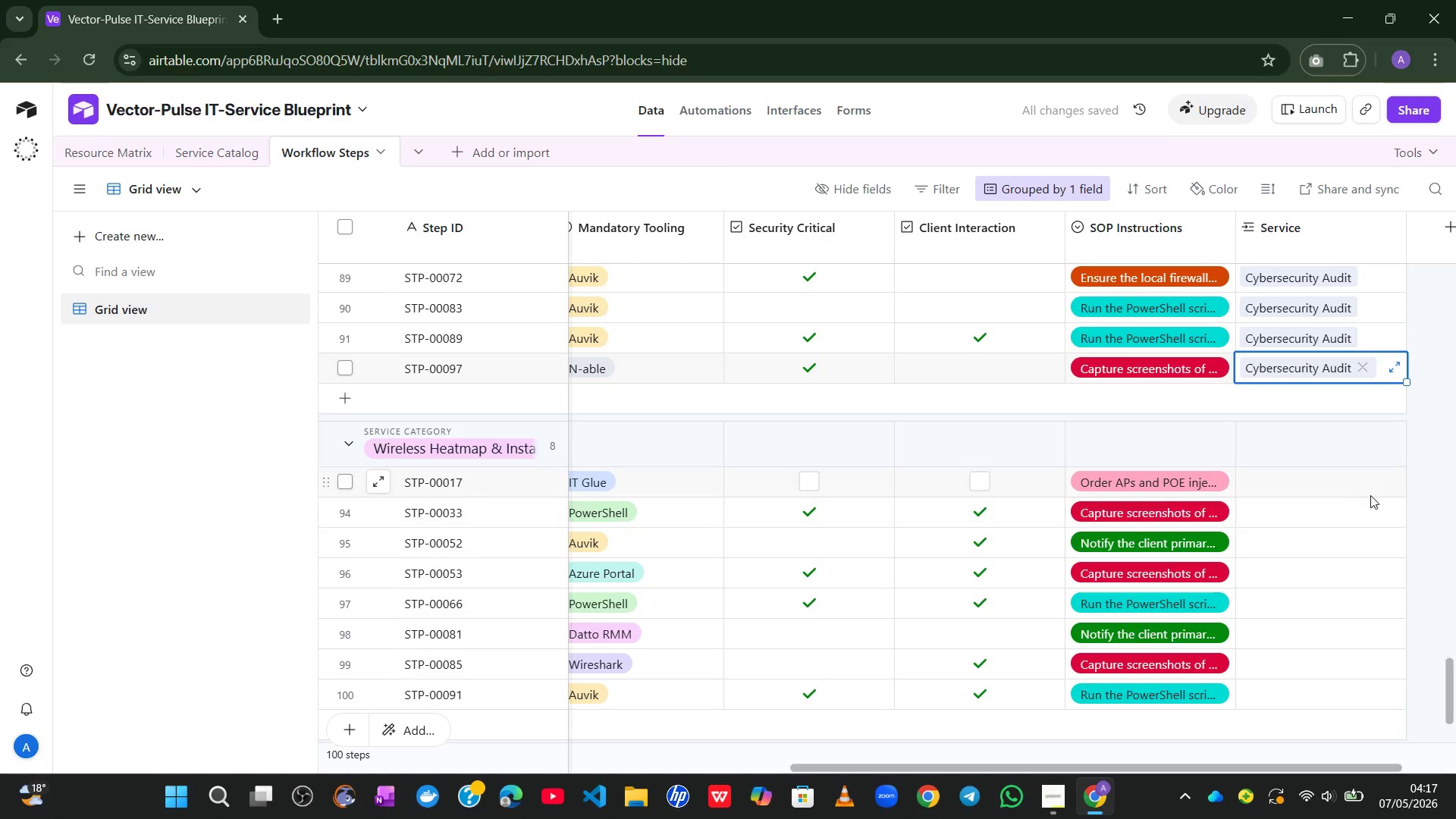 
left_click([1323, 484])
 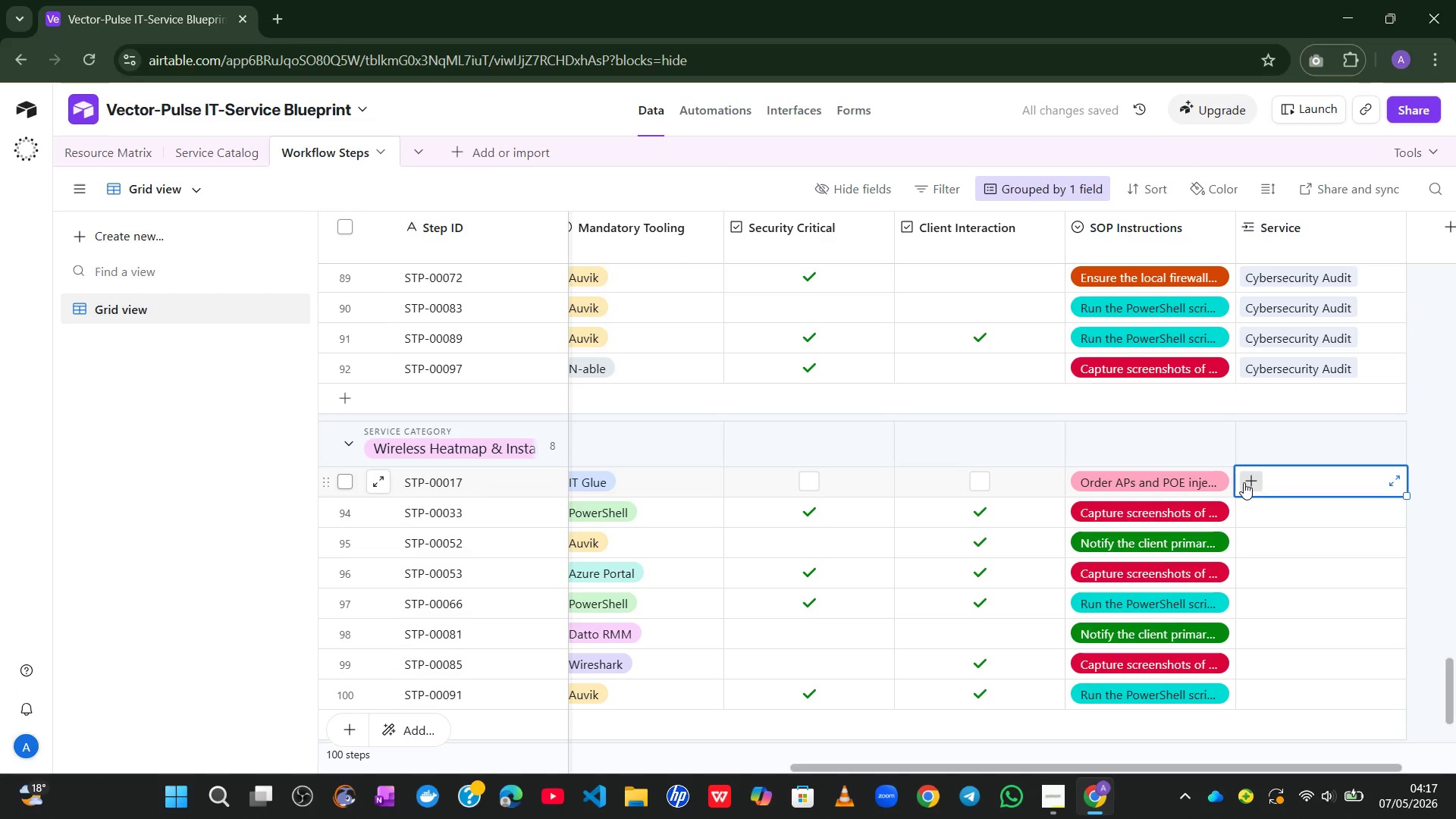 
left_click([1244, 482])
 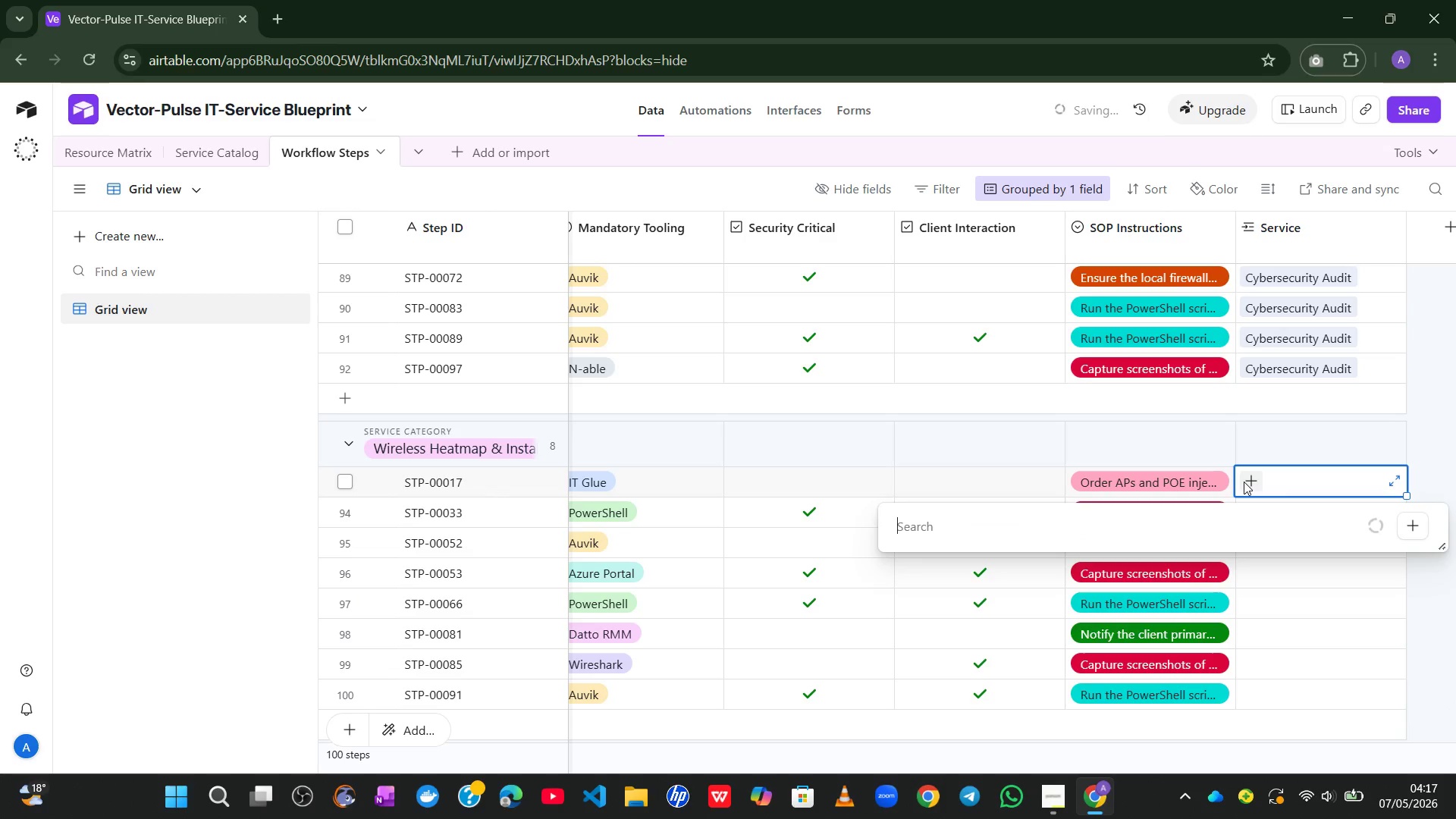 
key(W)
 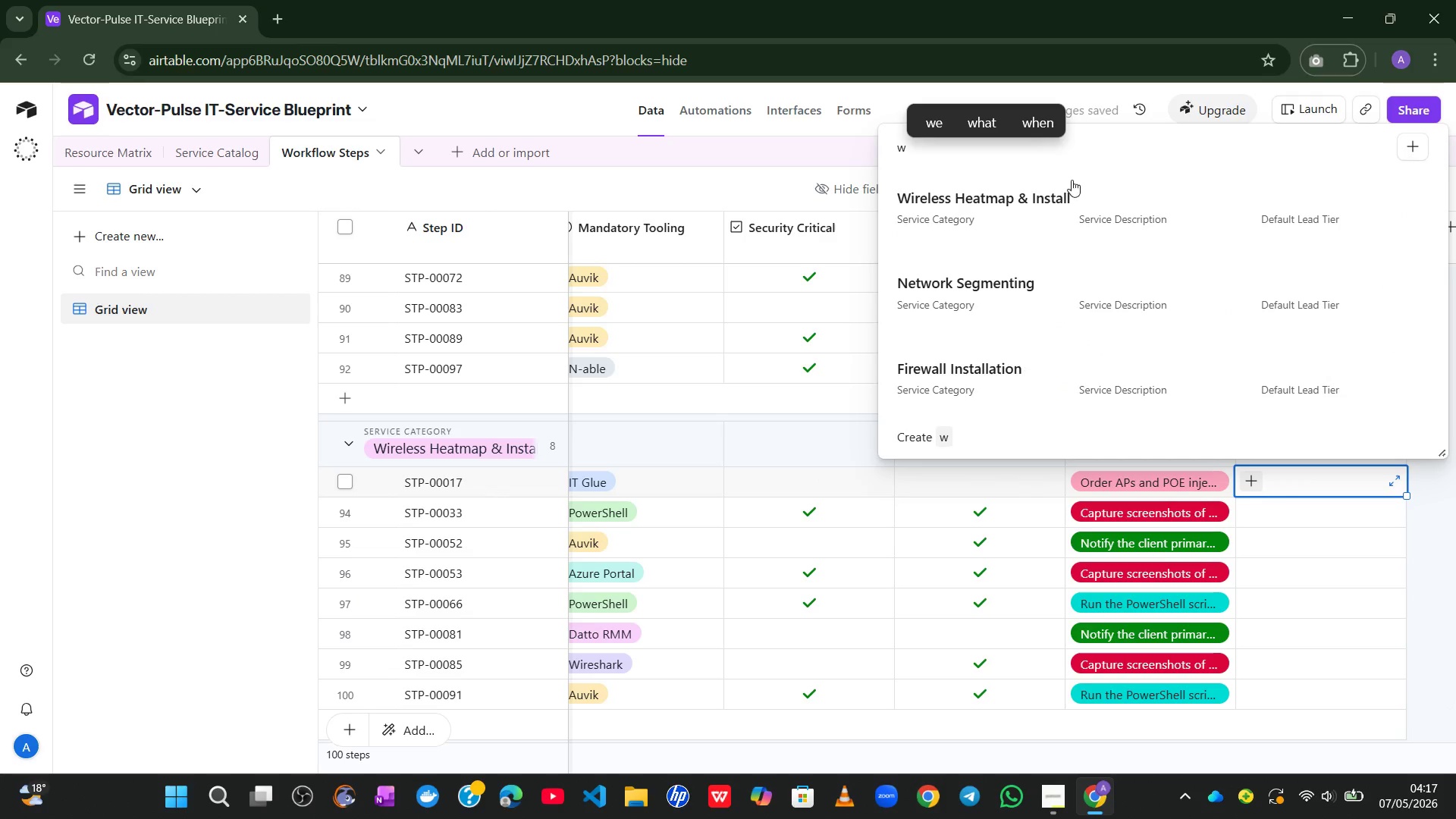 
left_click([1034, 194])
 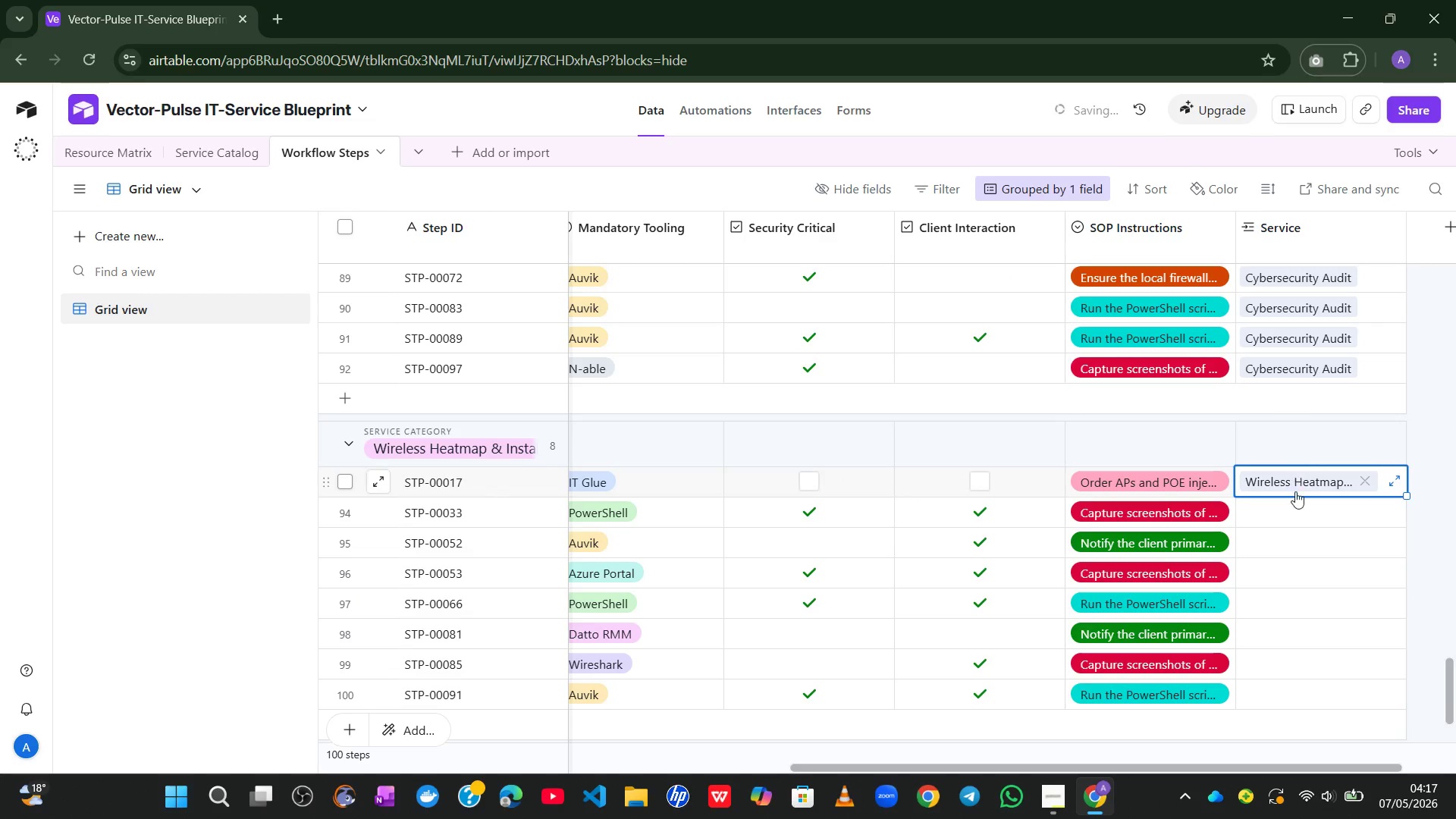 
left_click([1293, 492])
 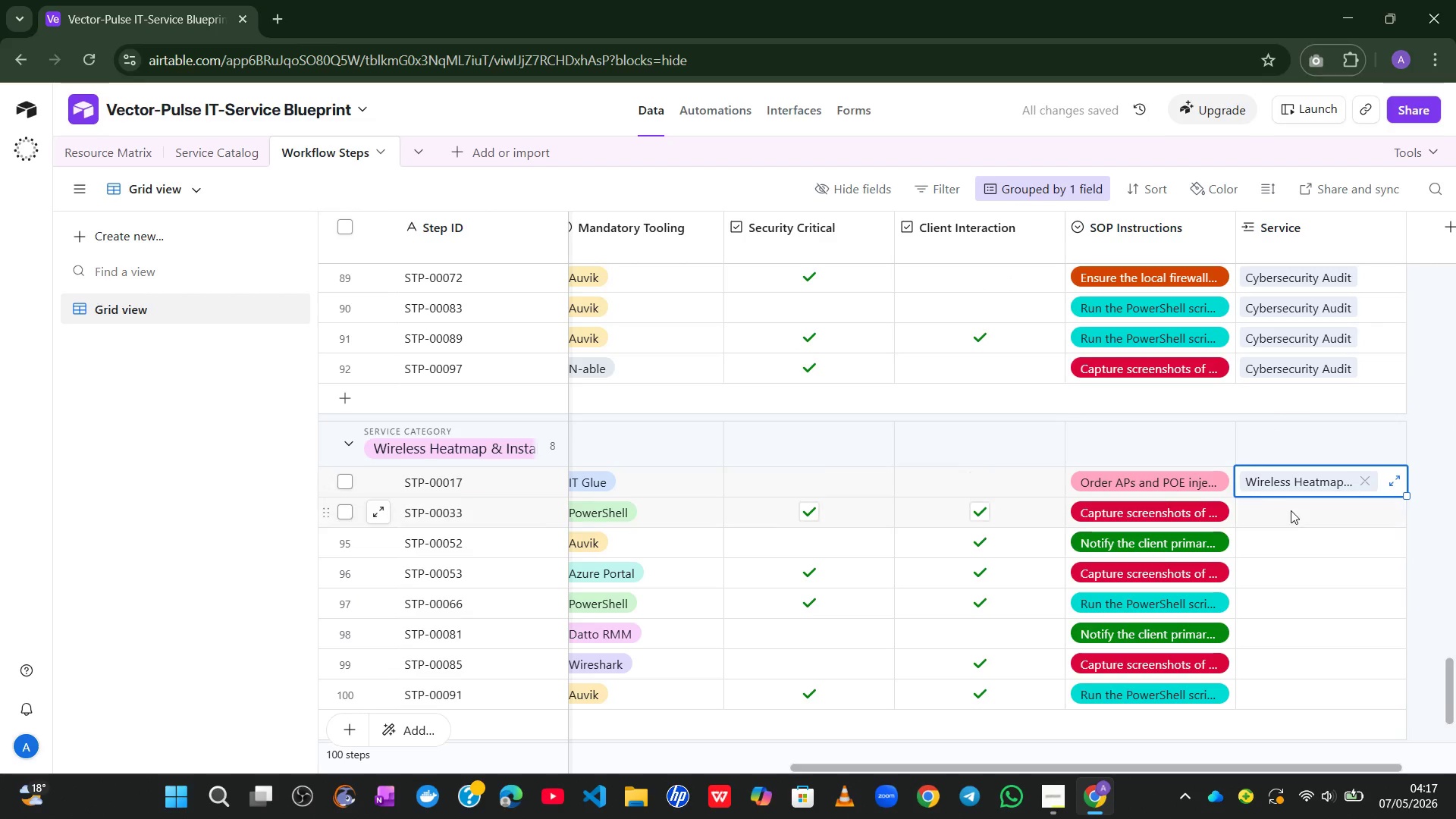 
left_click_drag(start_coordinate=[1291, 511], to_coordinate=[1261, 511])
 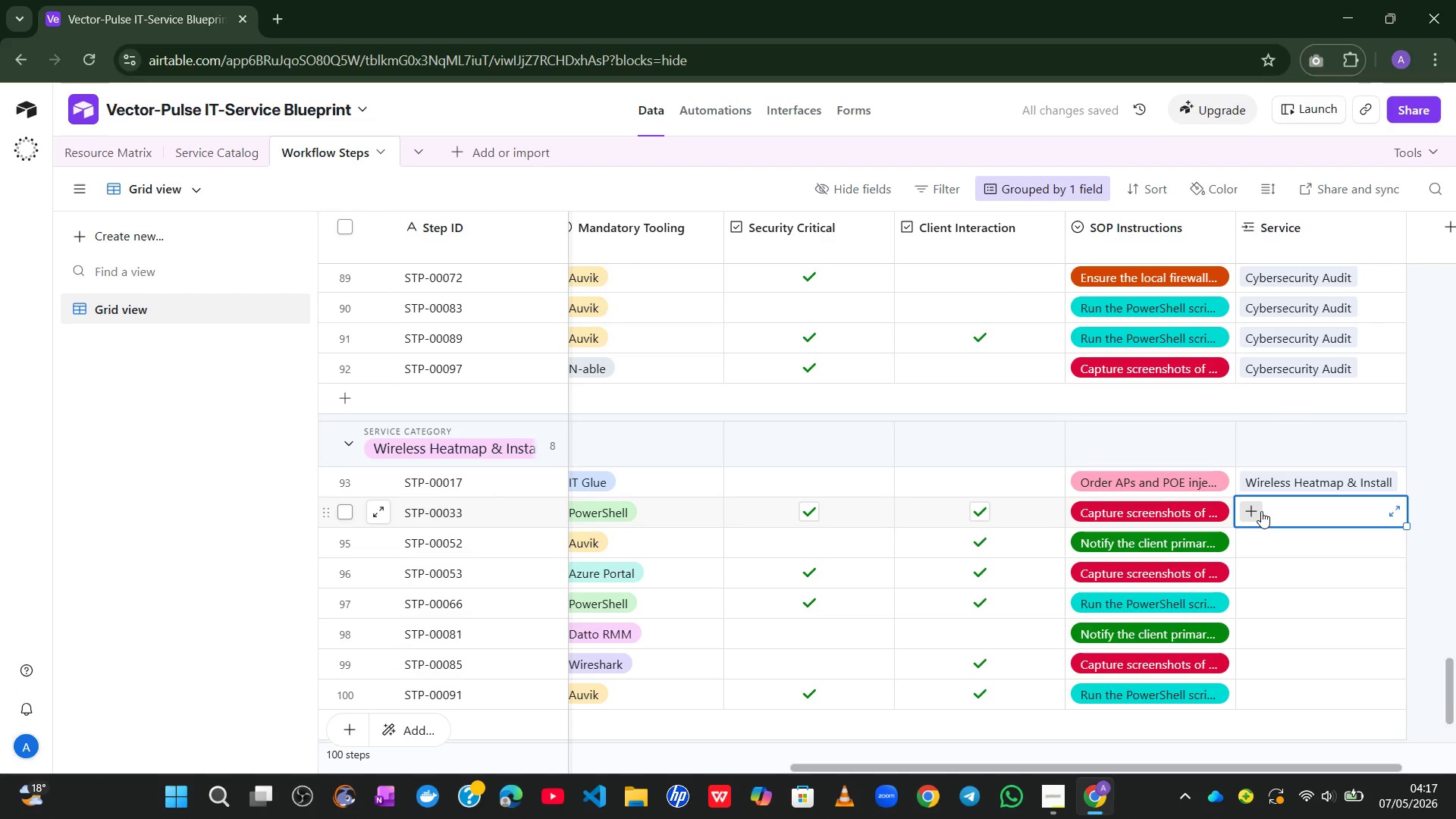 
left_click([1261, 511])
 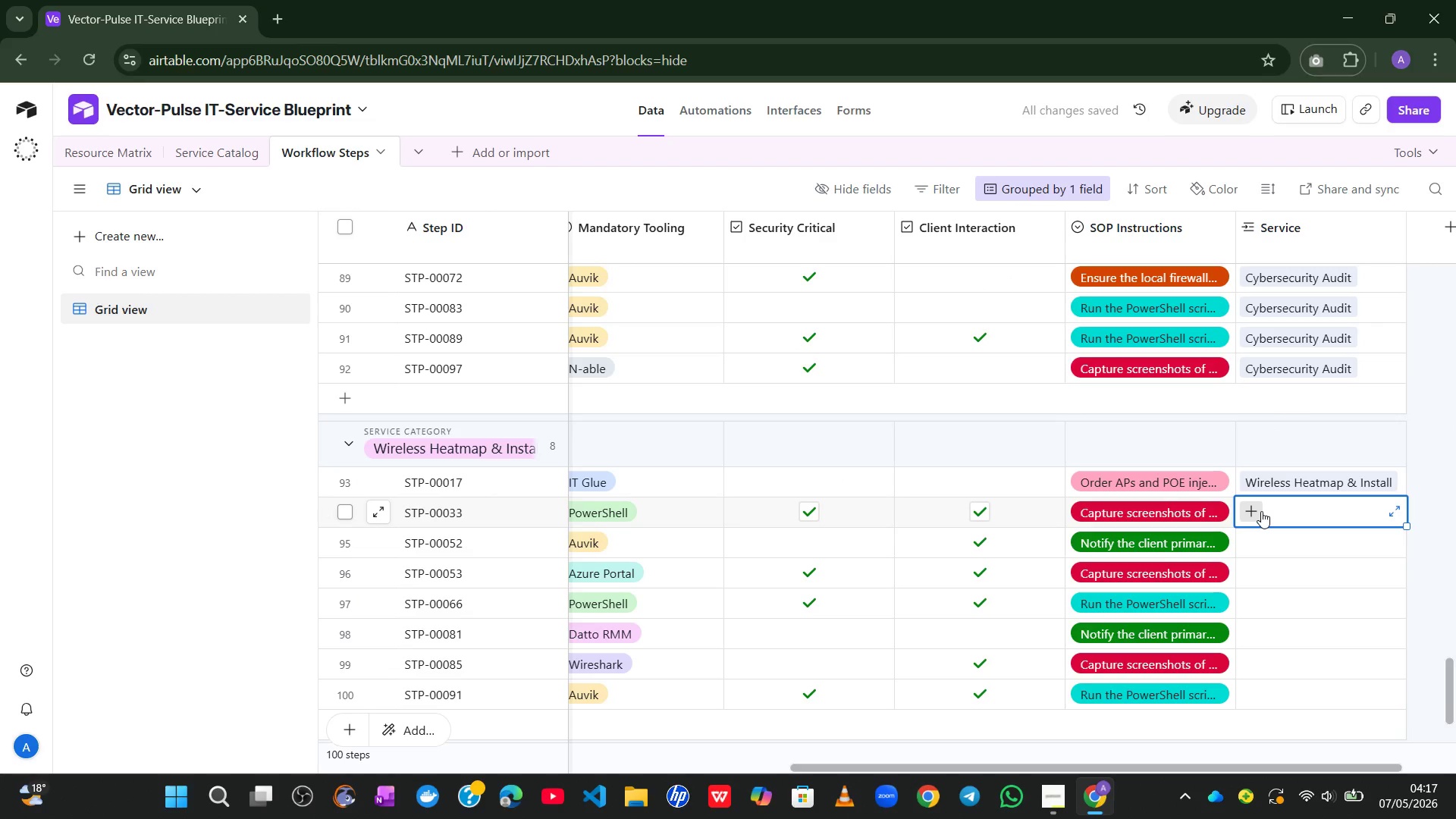 
key(W)
 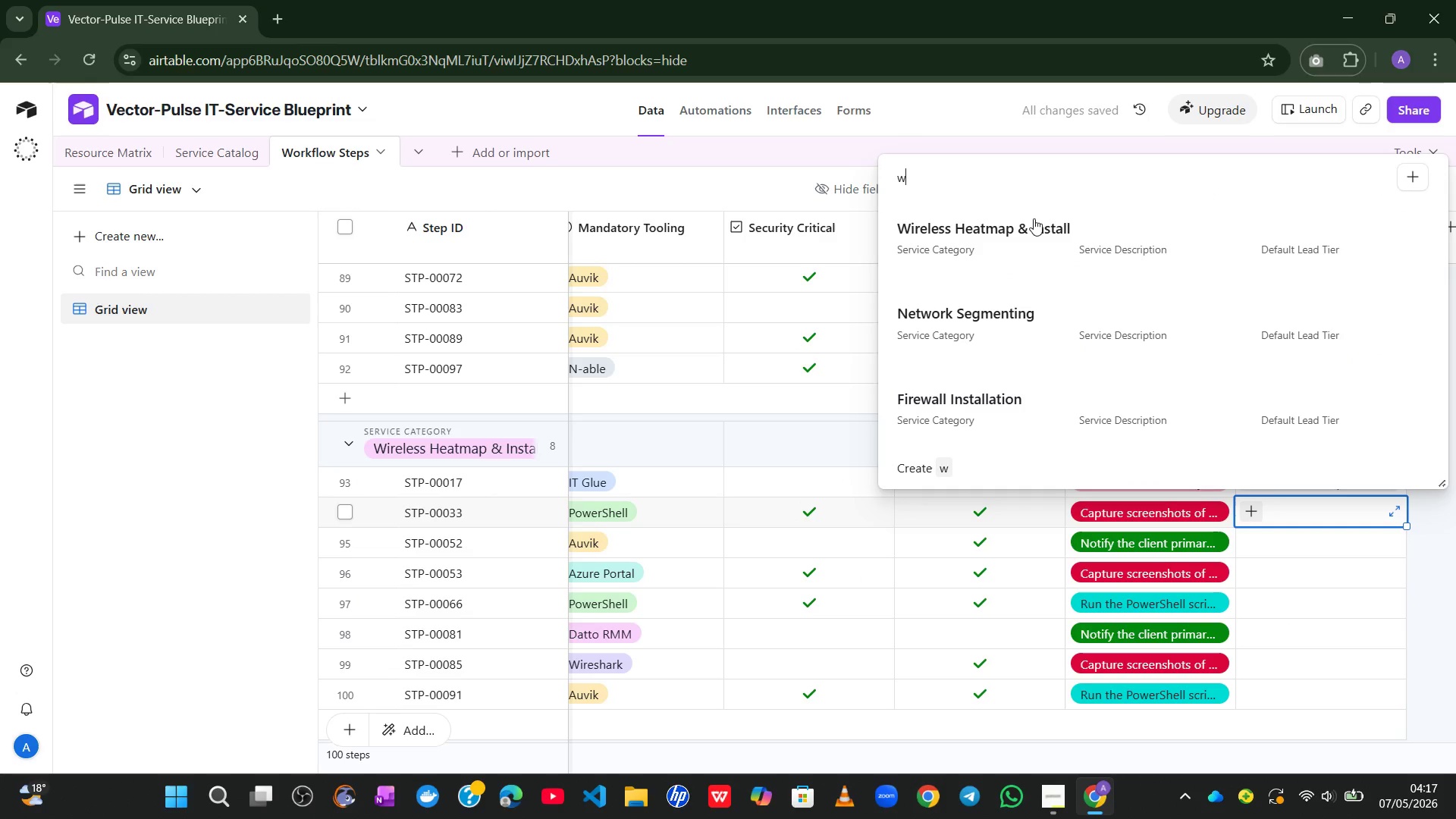 
left_click([1011, 234])
 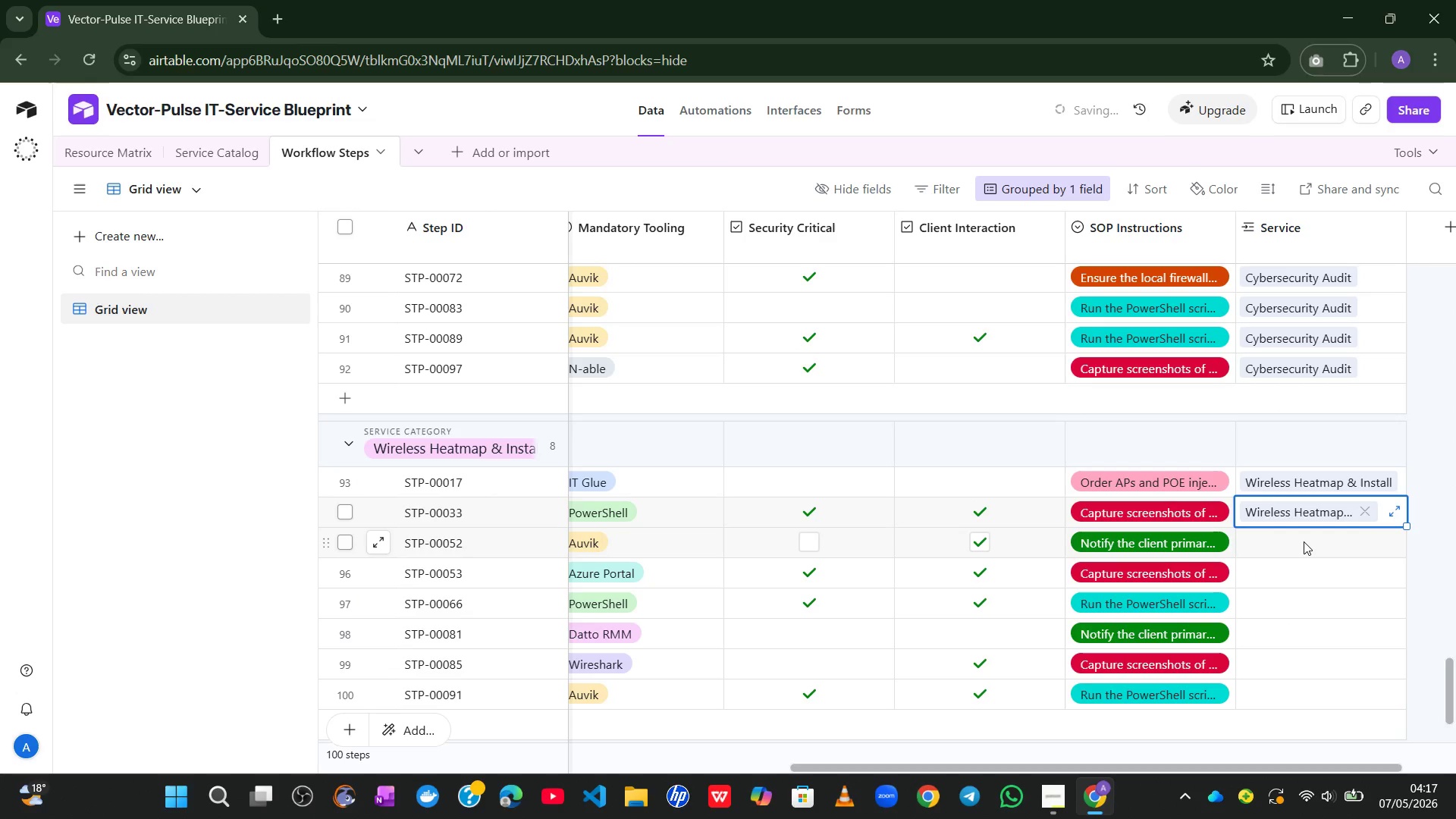 
left_click_drag(start_coordinate=[1304, 541], to_coordinate=[1274, 542])
 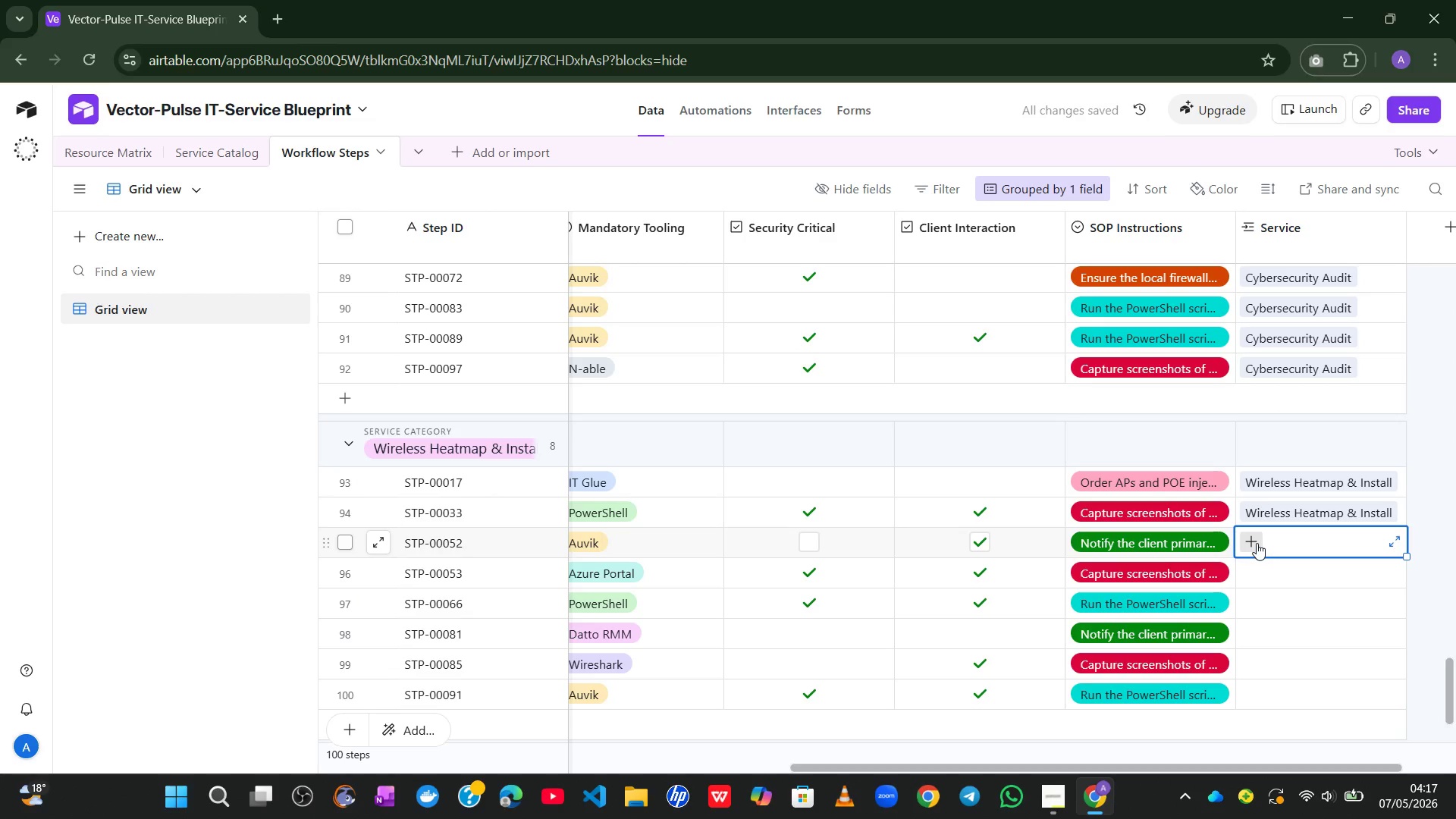 
left_click([1257, 543])
 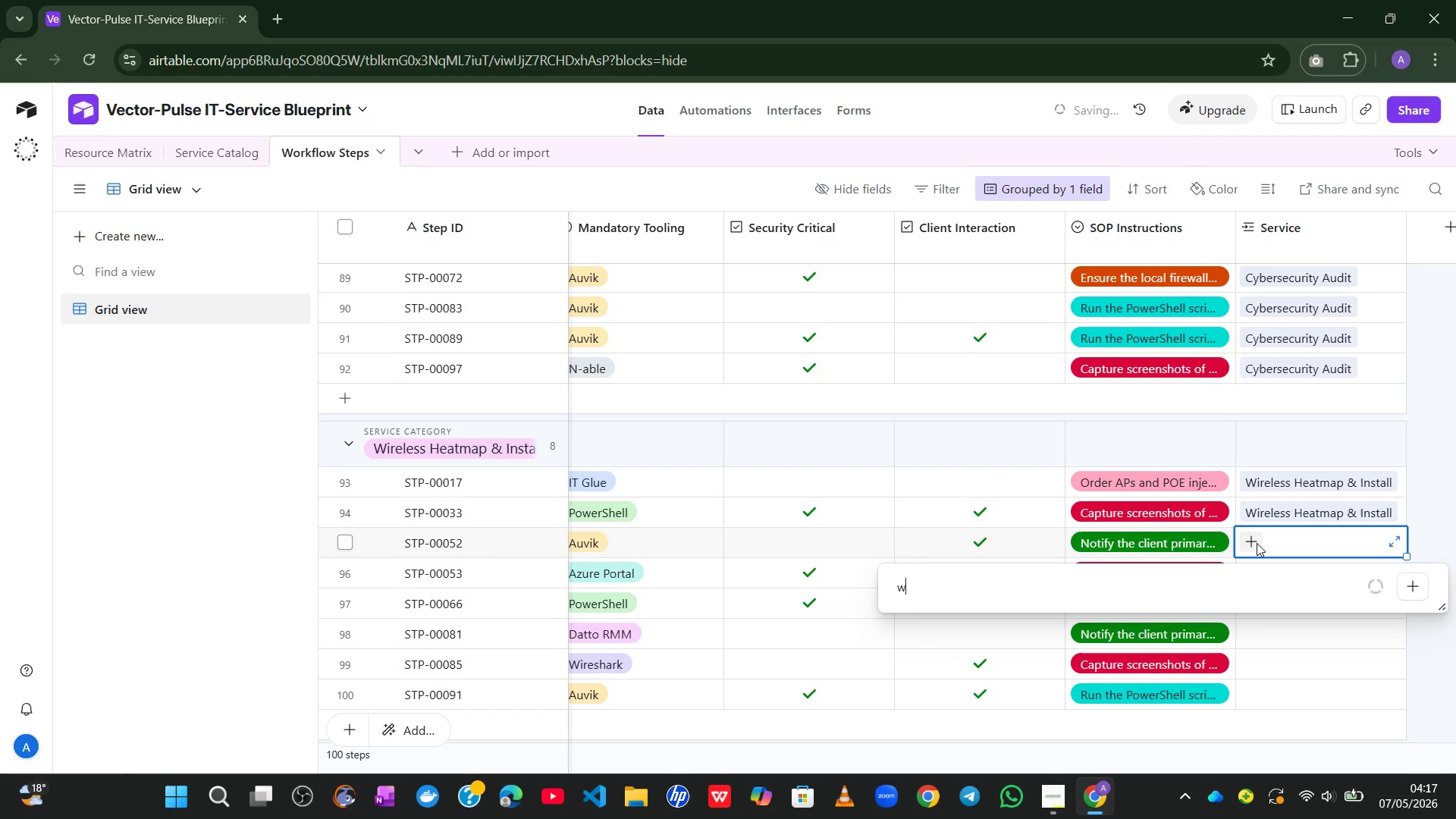 
key(W)
 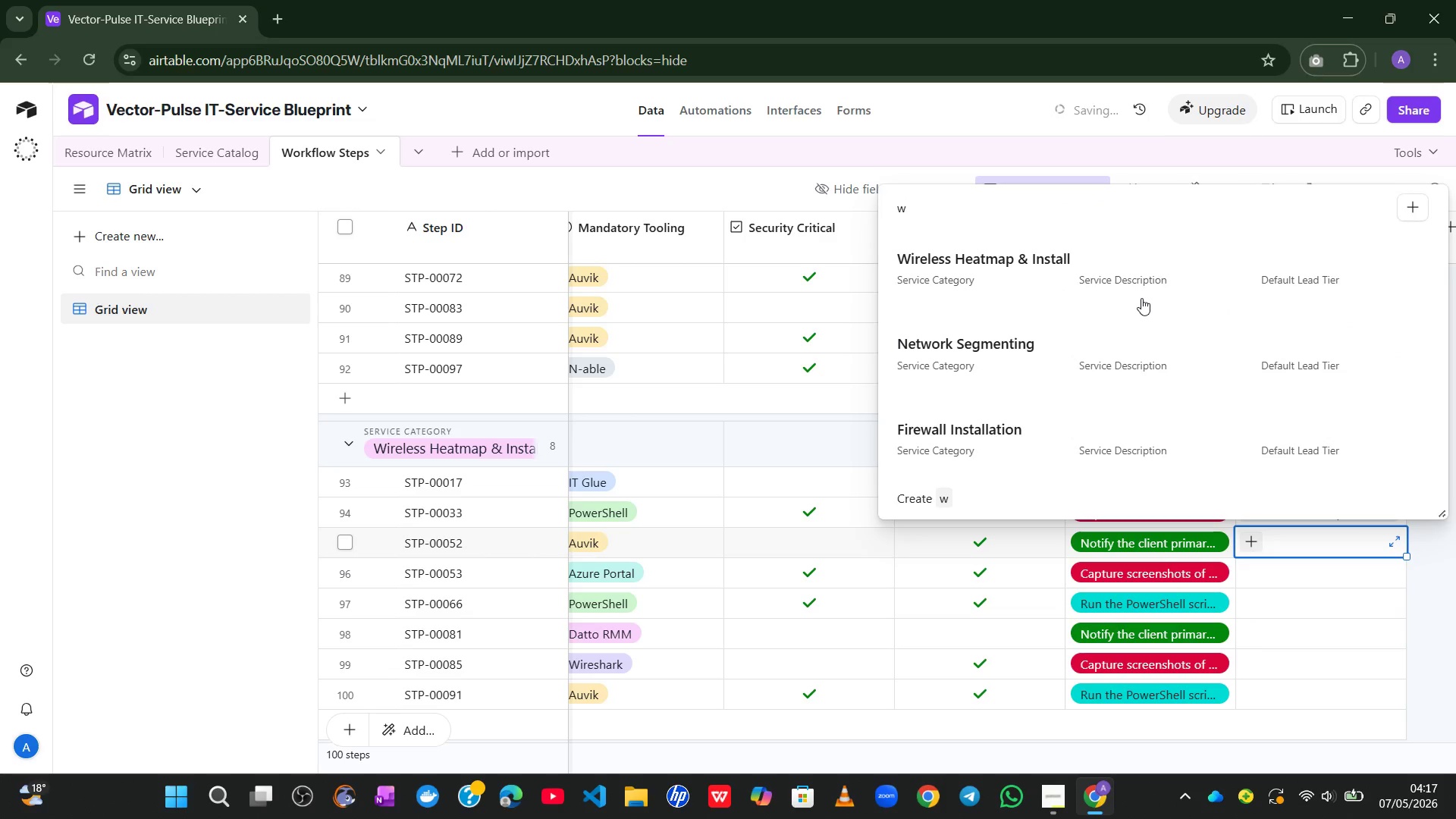 
left_click([1071, 295])
 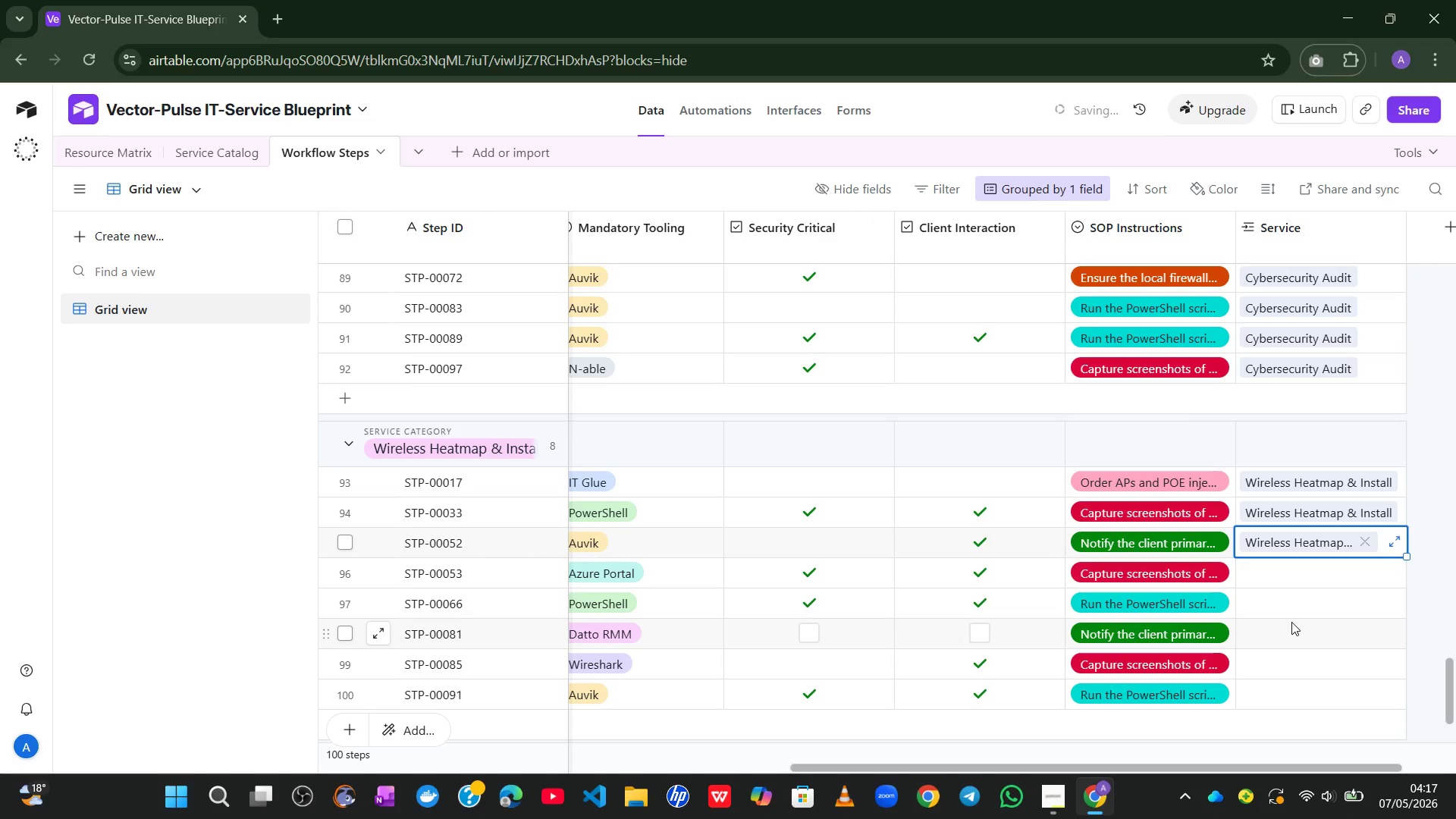 
left_click([1282, 578])
 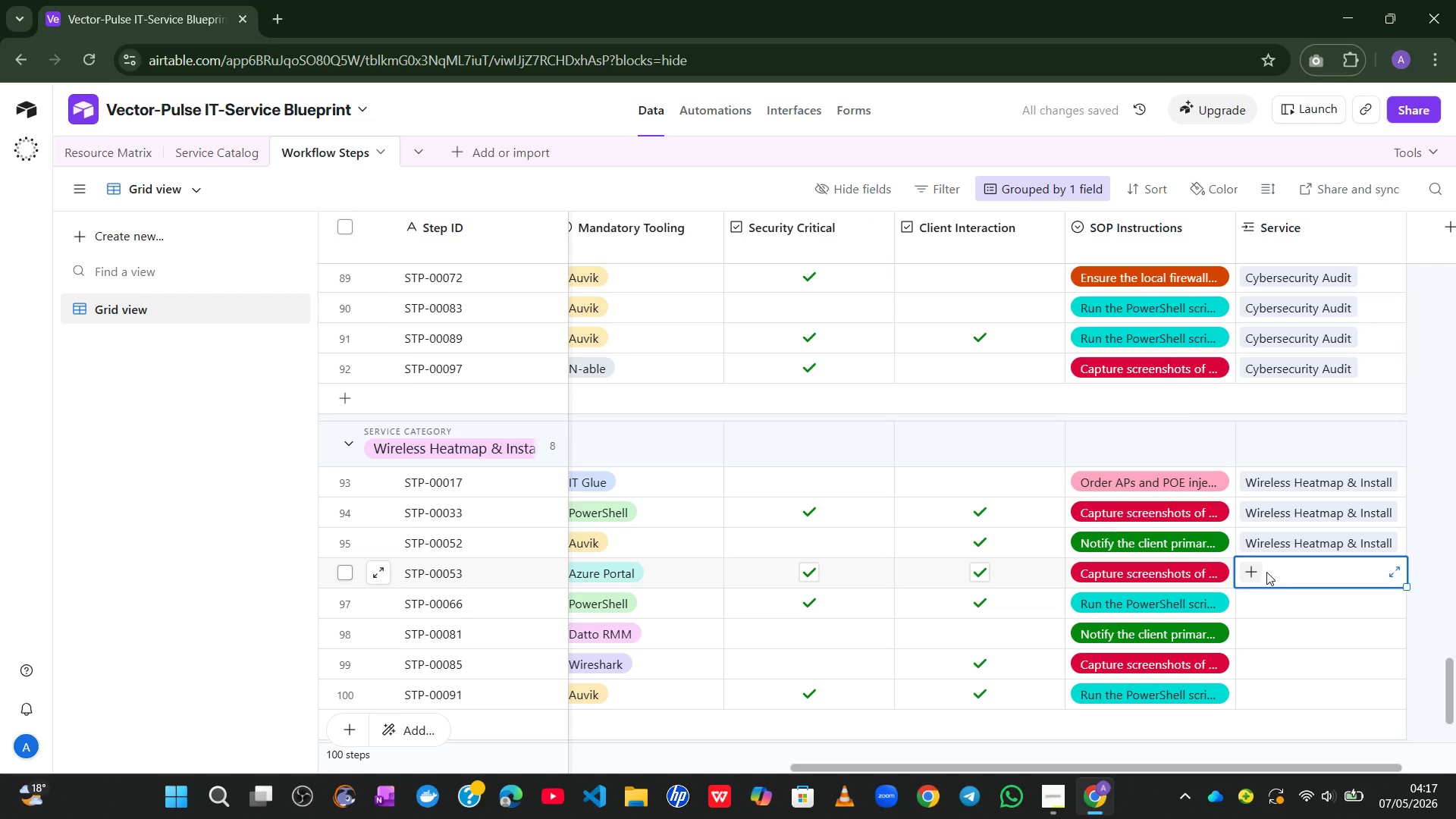 
left_click([1265, 572])
 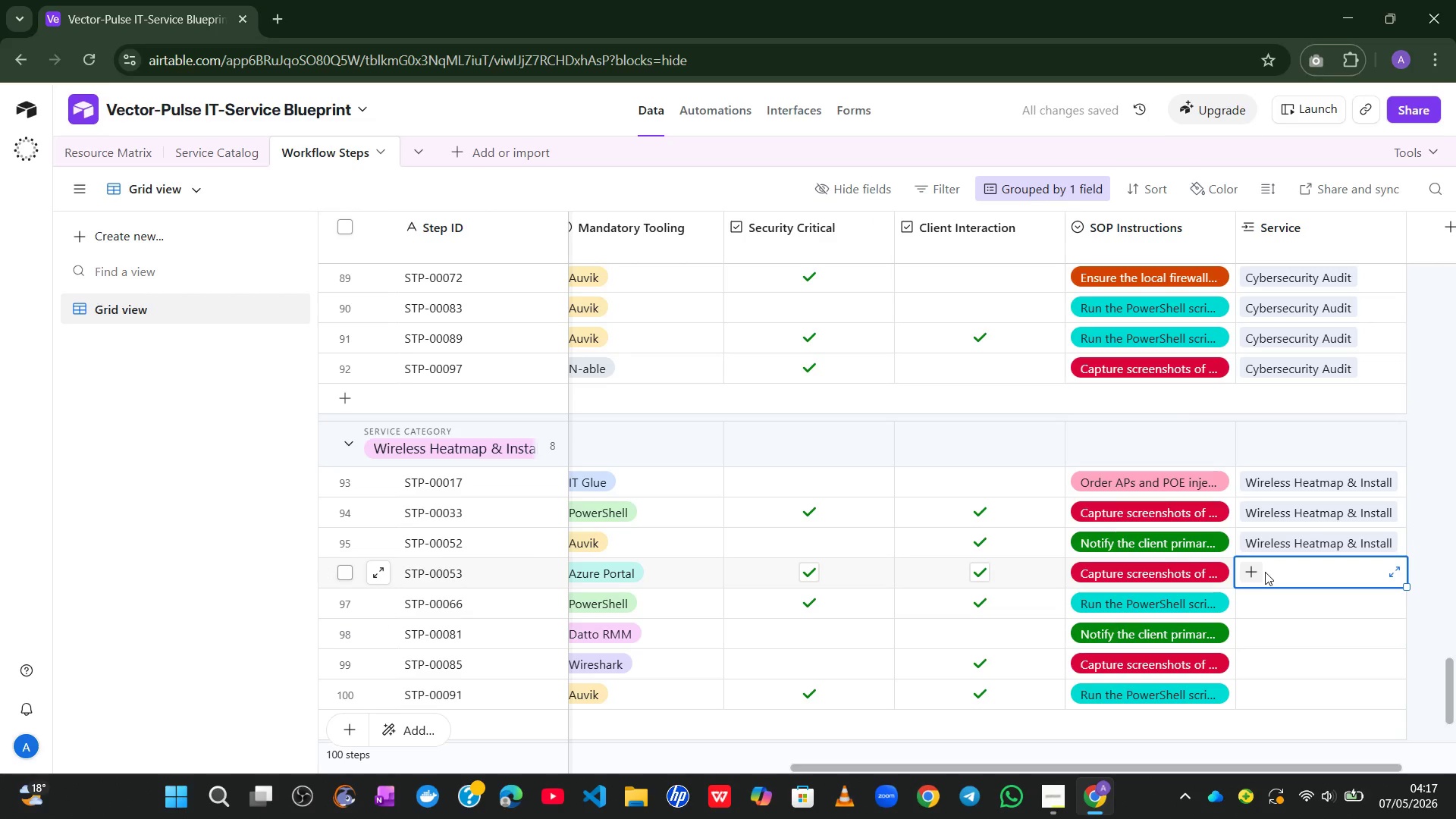 
key(W)
 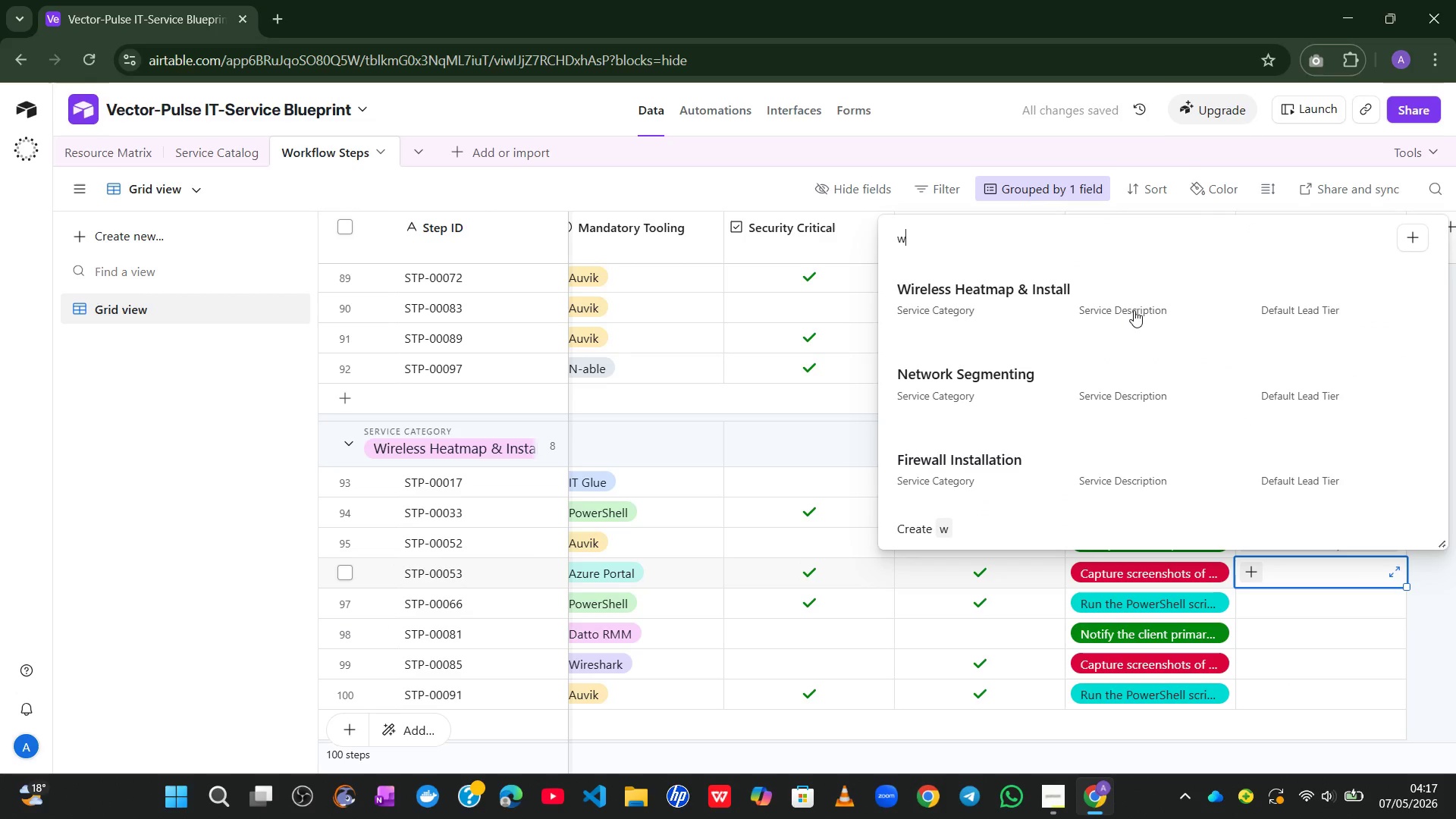 
left_click([1093, 298])
 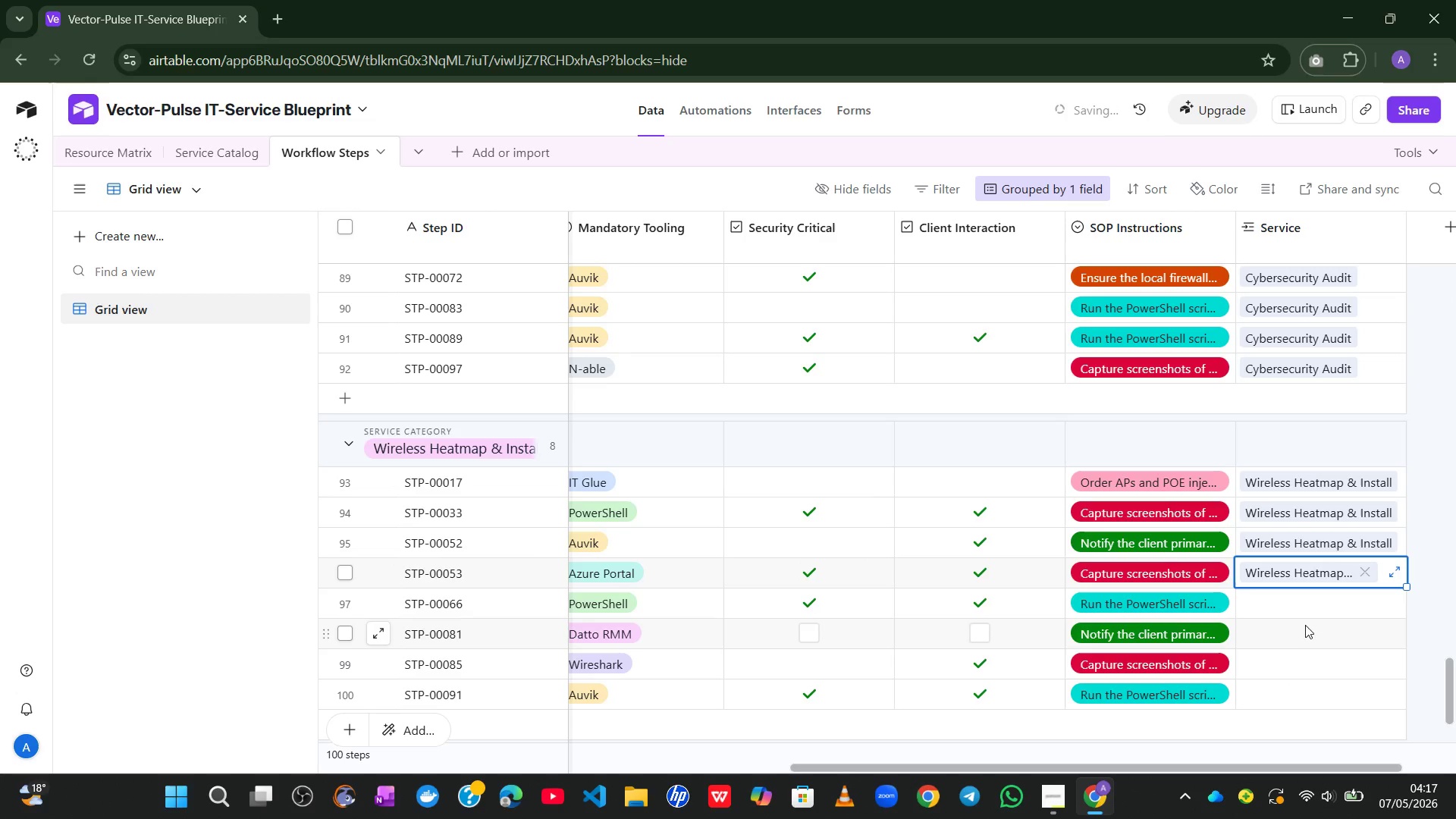 
left_click_drag(start_coordinate=[1297, 612], to_coordinate=[1285, 610])
 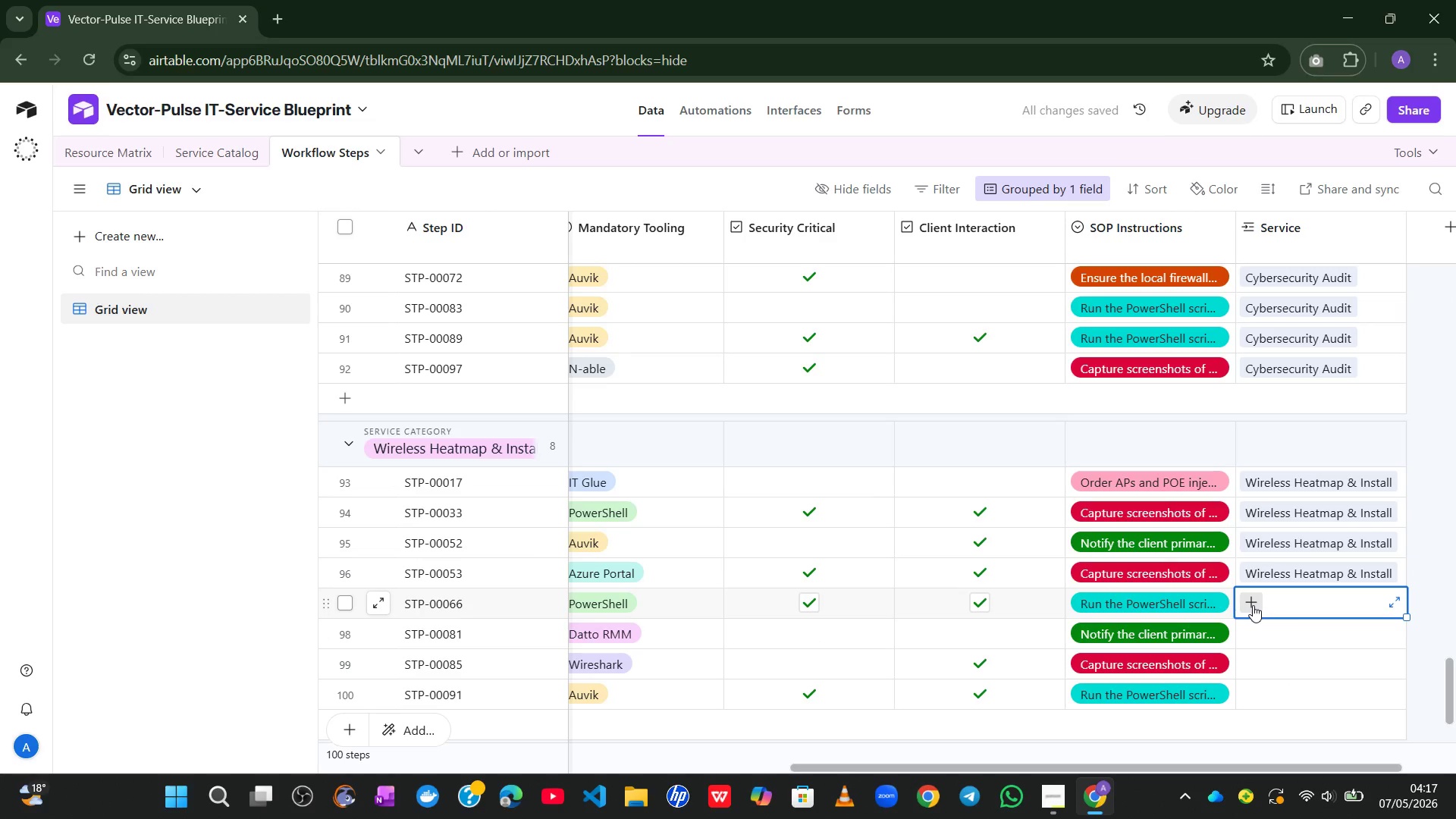 
left_click([1253, 605])
 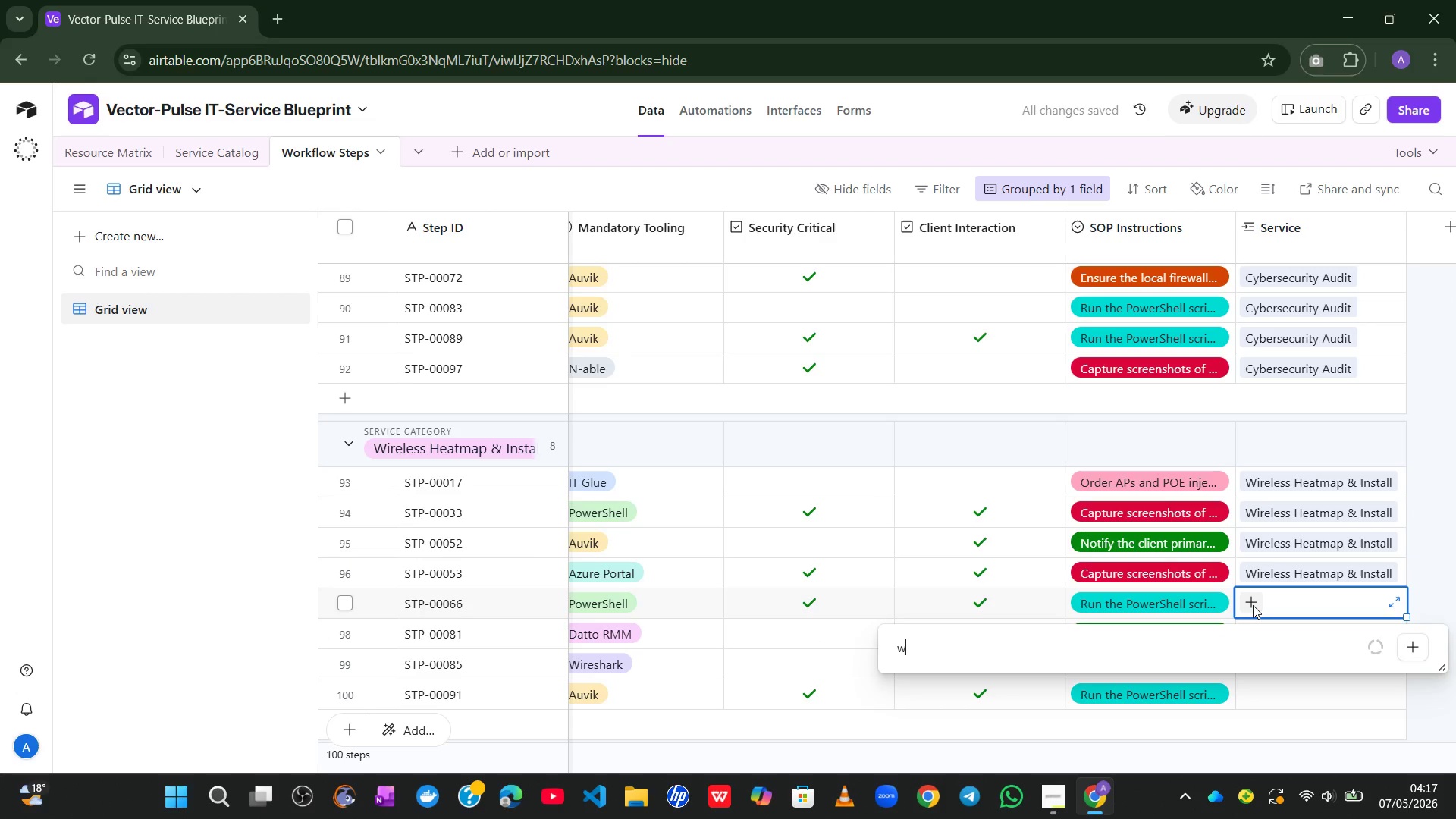 
key(W)
 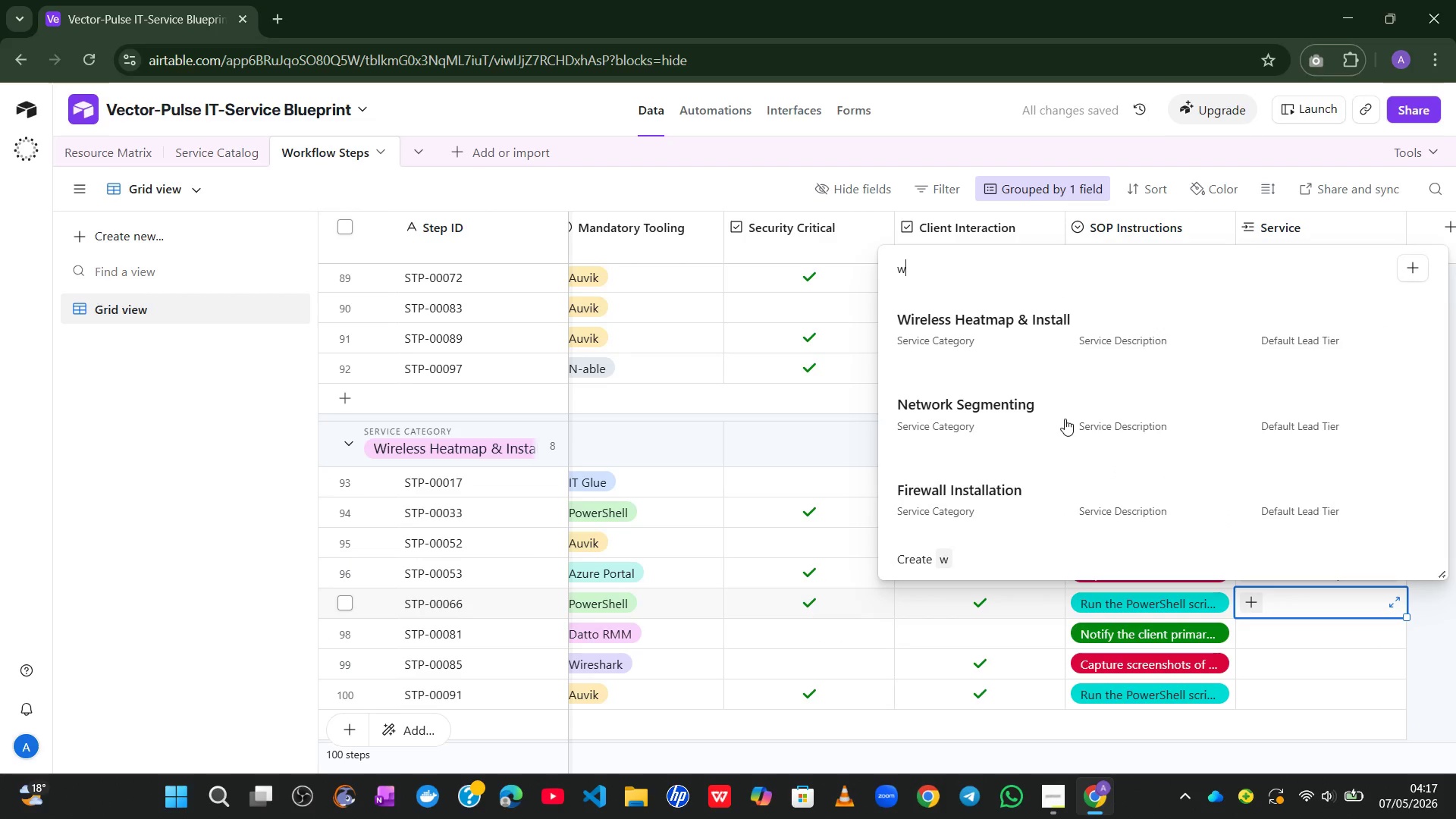 
left_click([993, 338])
 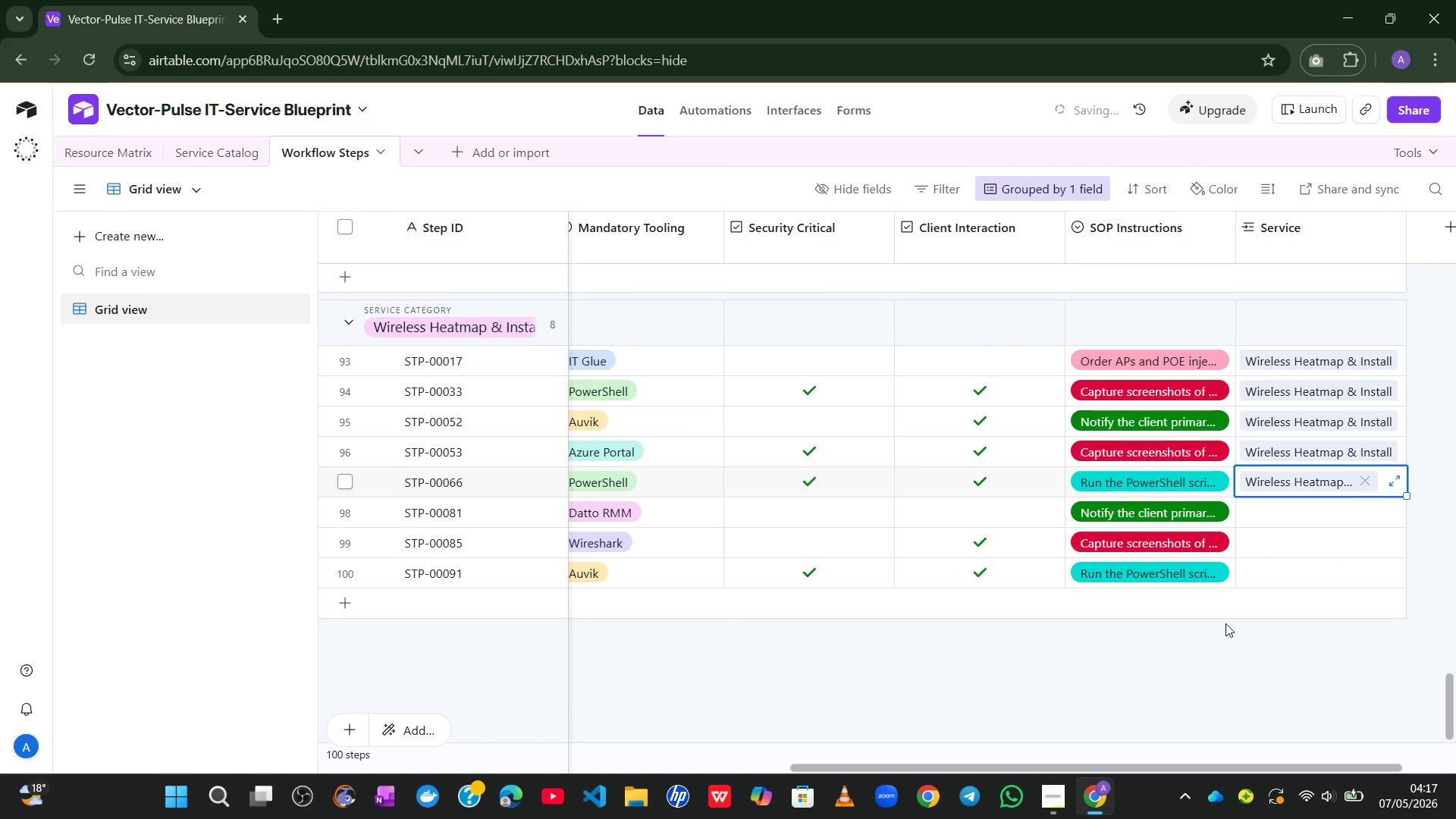 
left_click([1261, 529])
 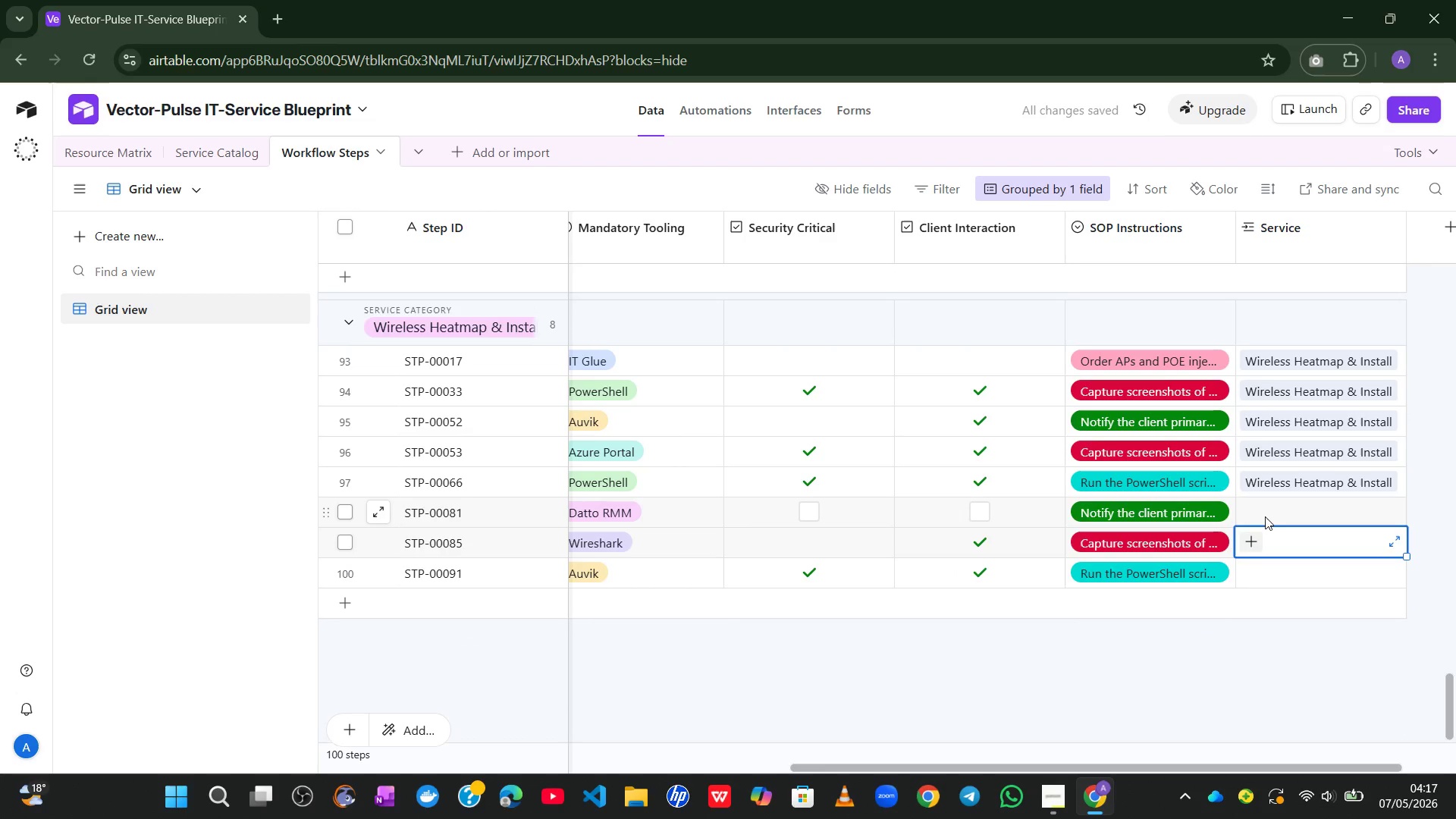 
left_click_drag(start_coordinate=[1265, 513], to_coordinate=[1252, 510])
 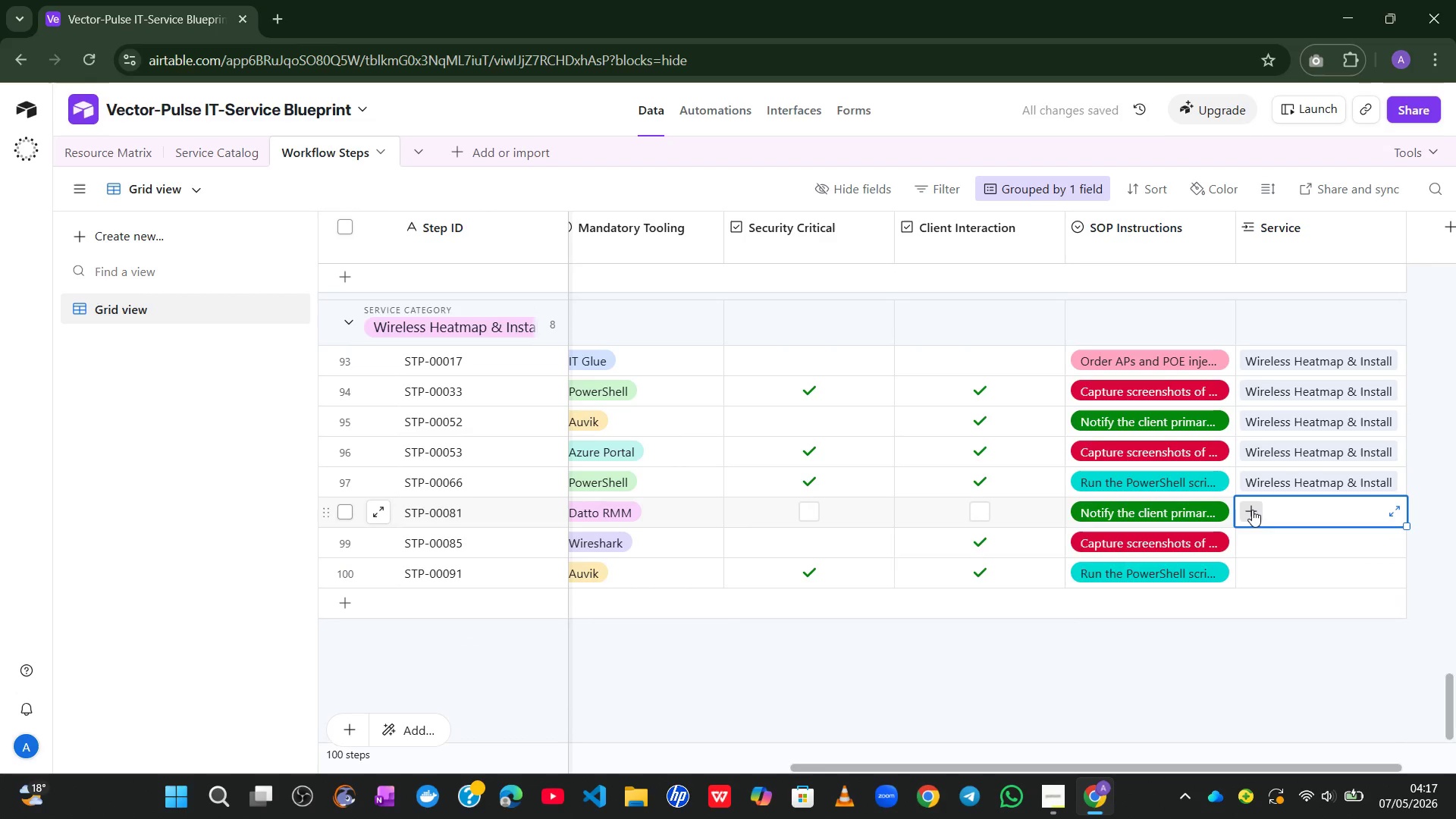 
left_click([1252, 510])
 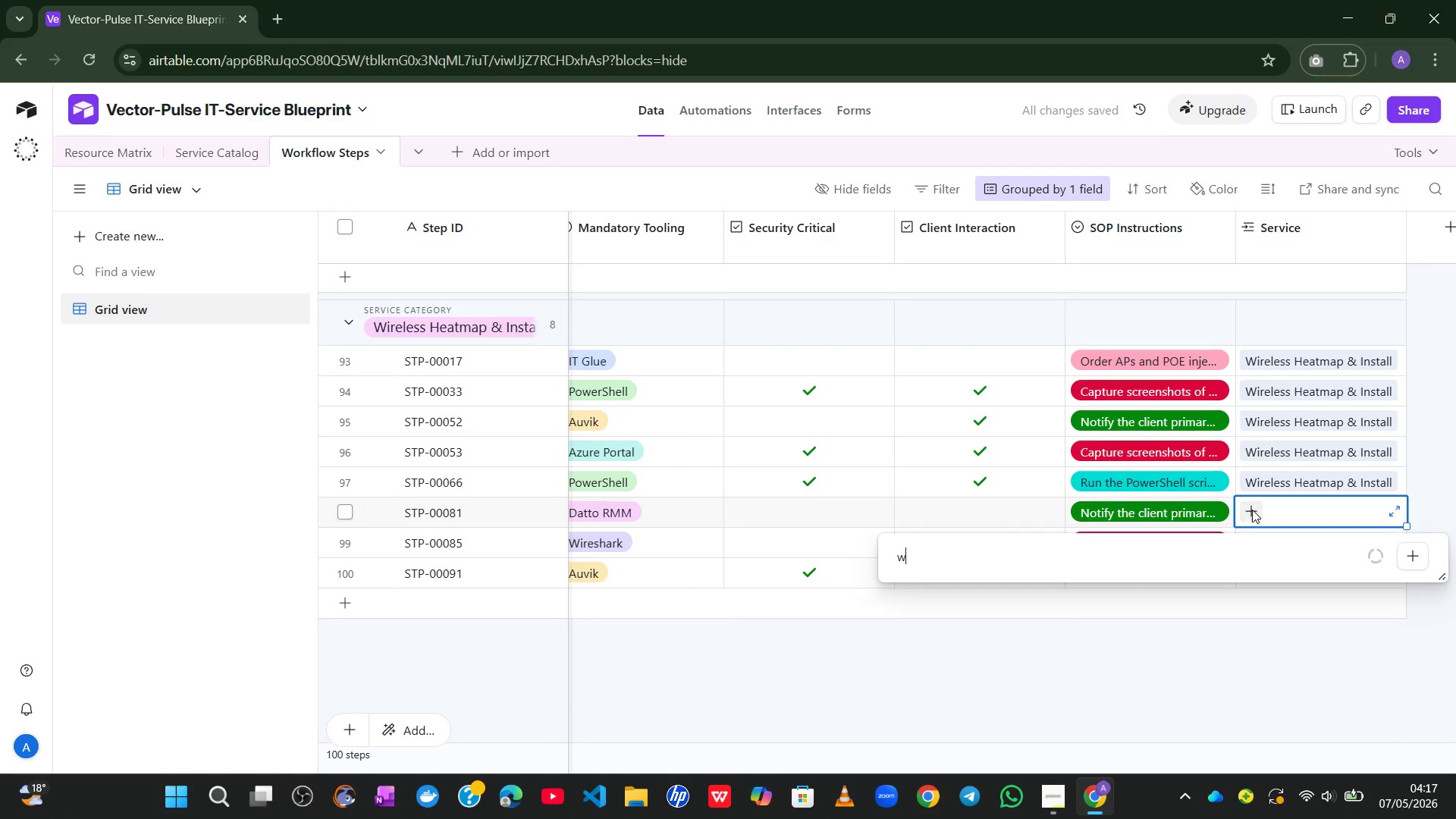 
key(W)
 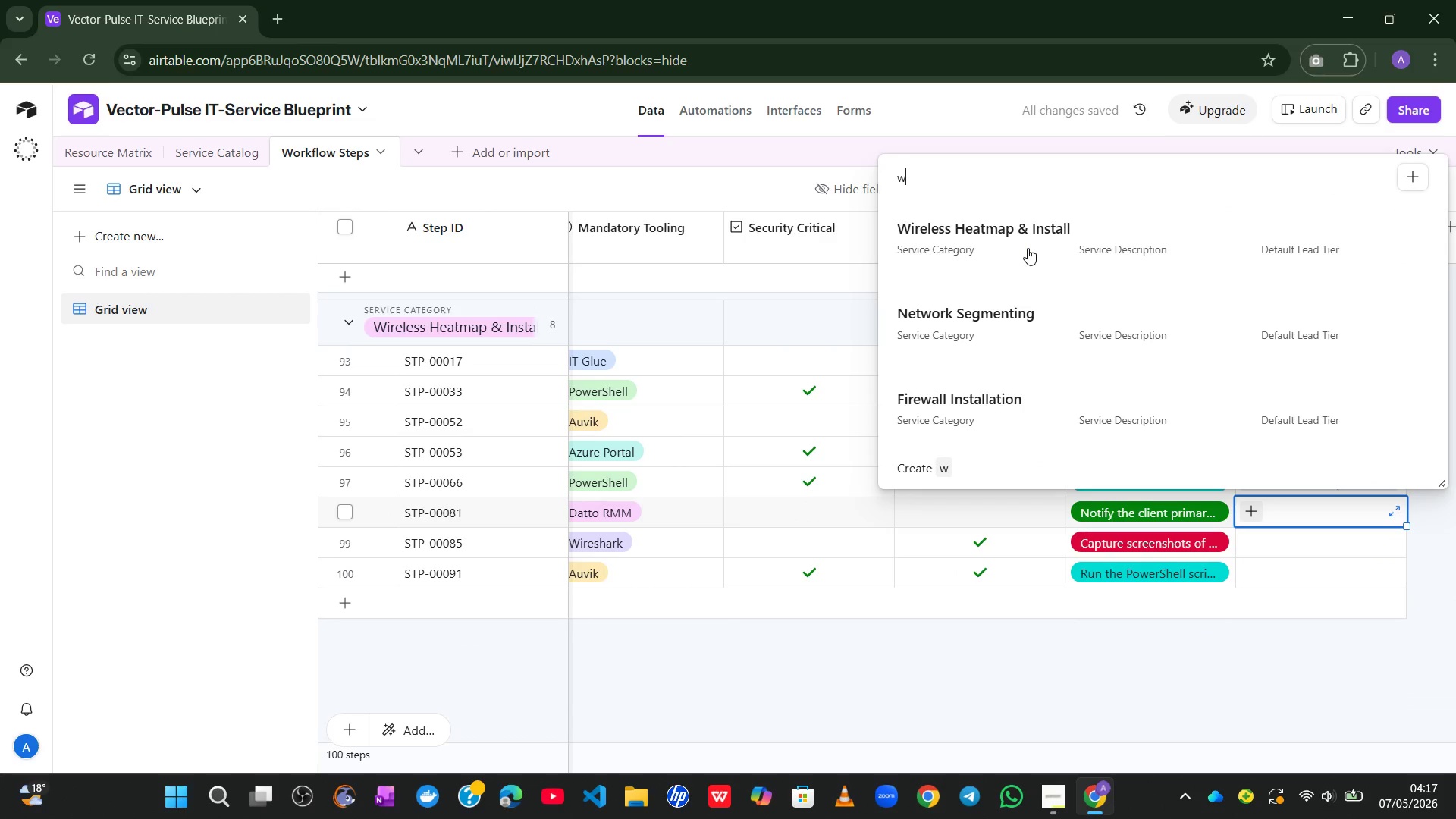 
left_click([1021, 244])
 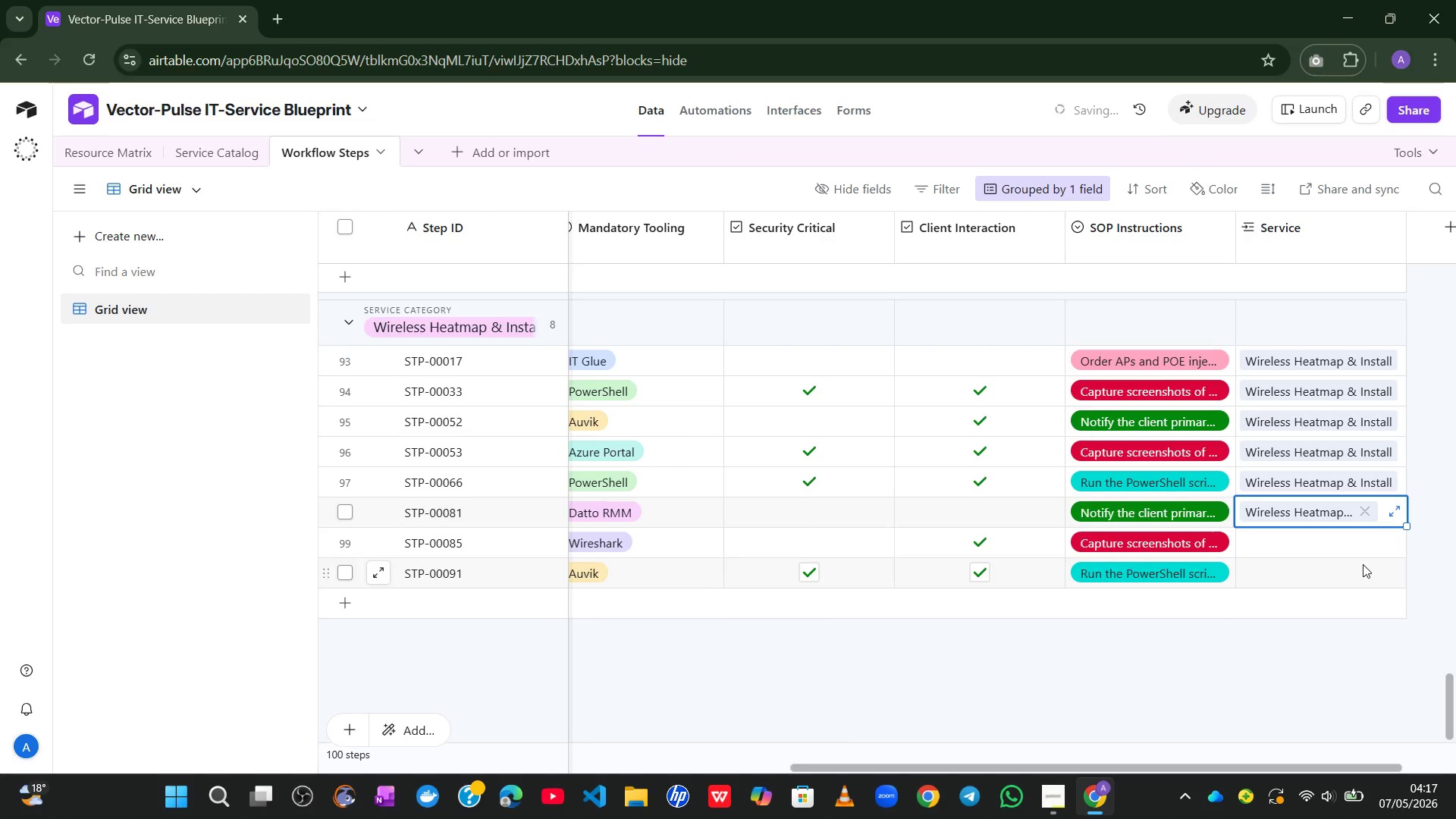 
left_click_drag(start_coordinate=[1332, 540], to_coordinate=[1262, 535])
 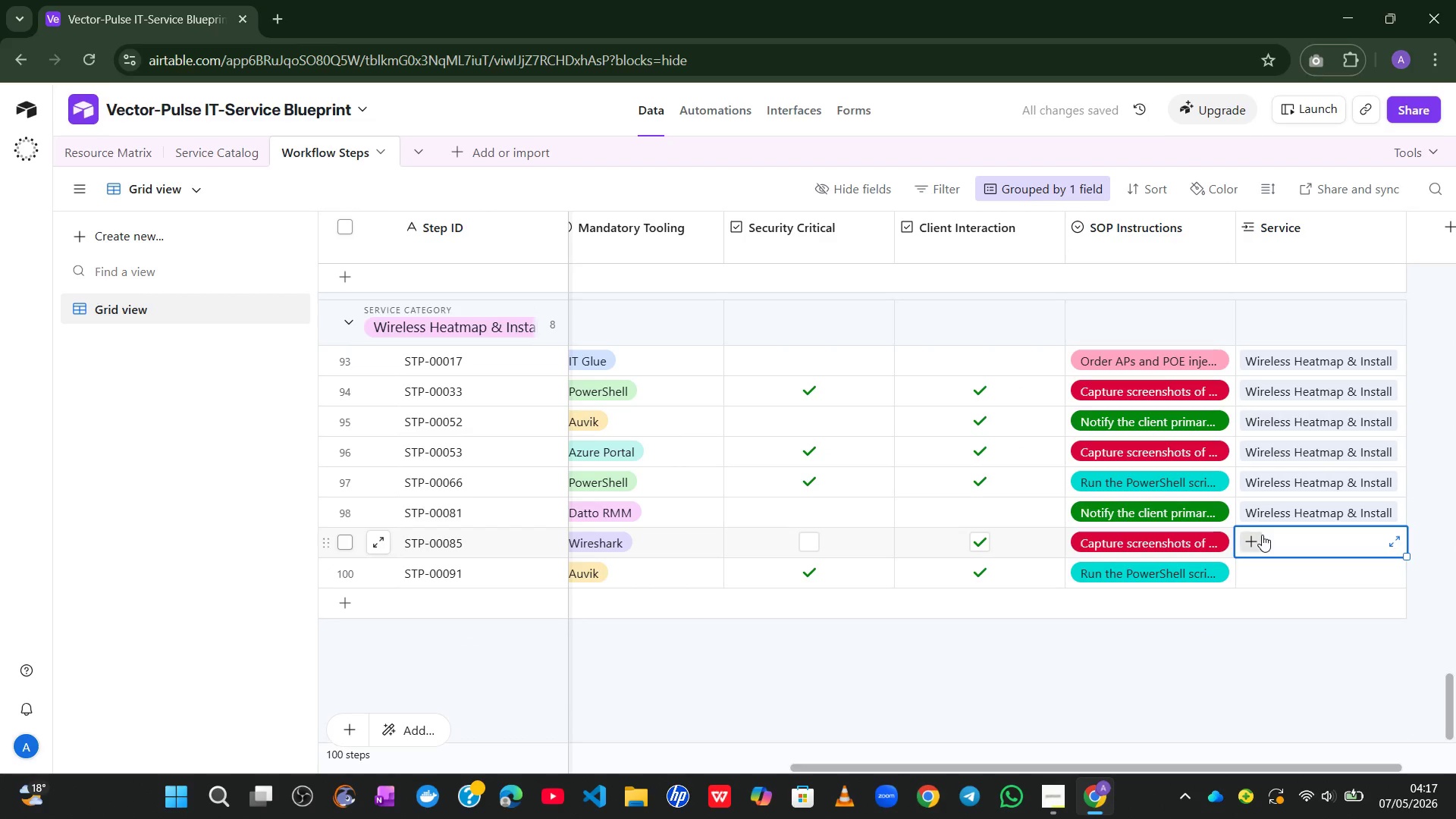 
left_click([1262, 535])
 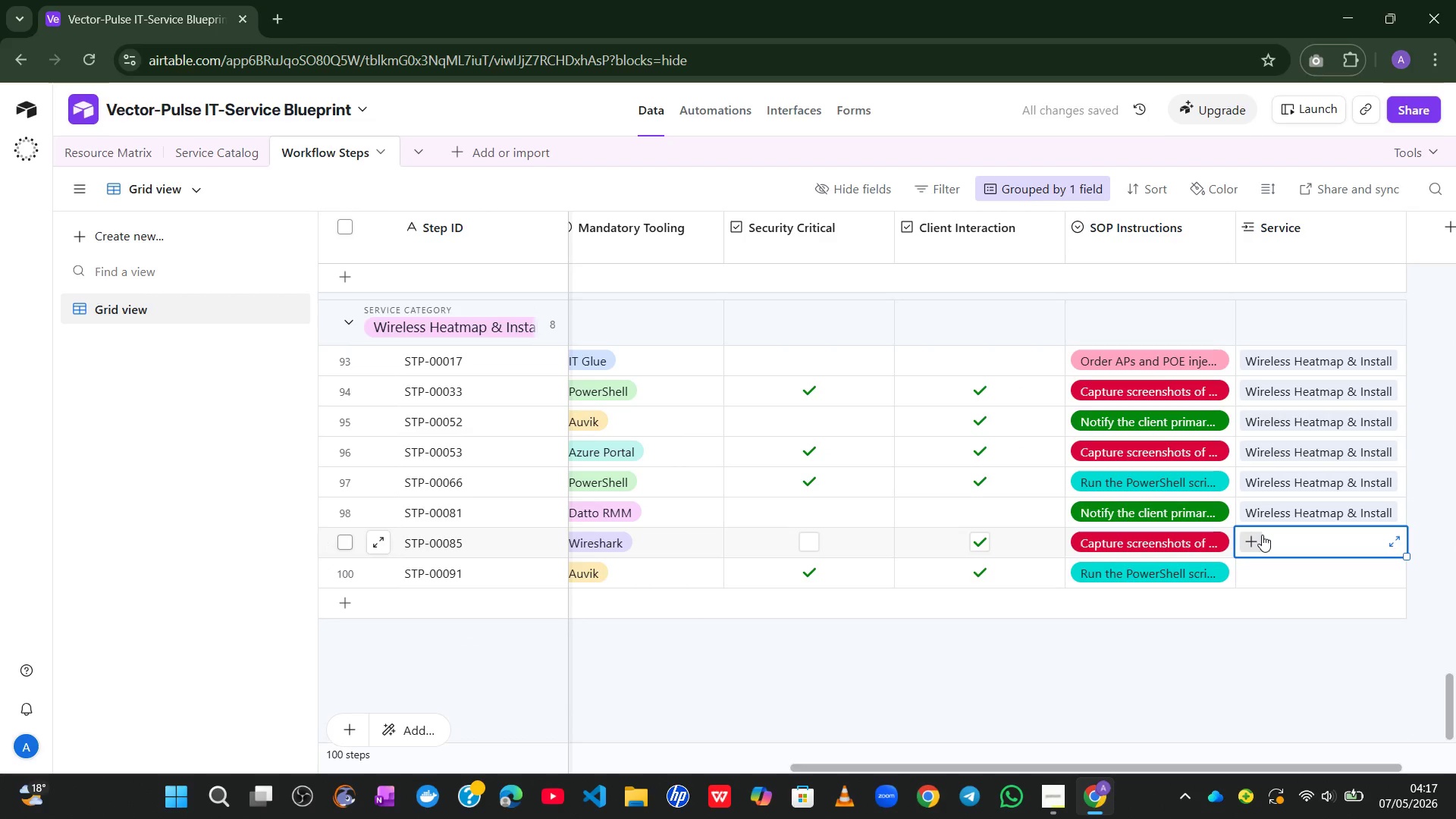 
key(W)
 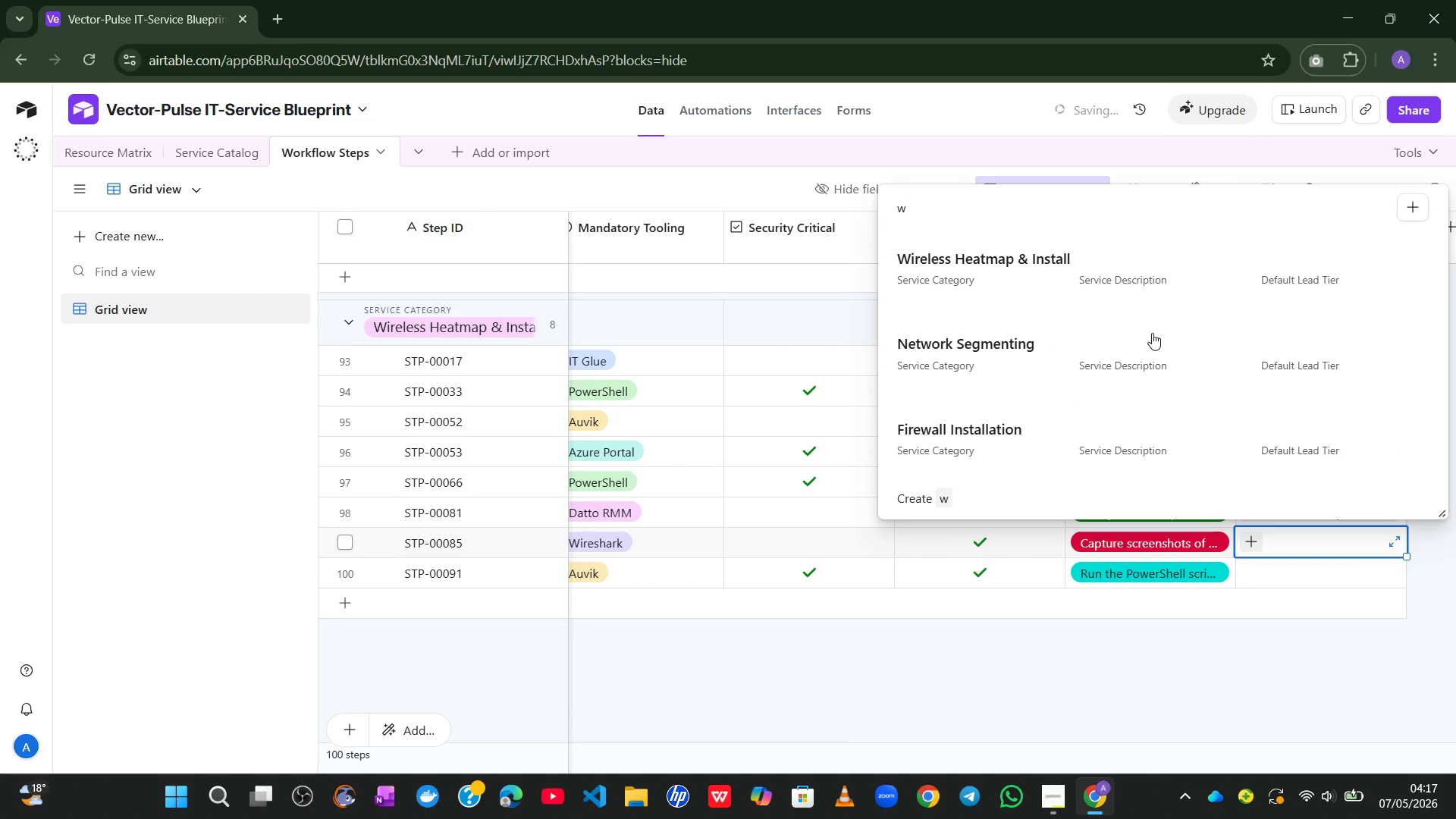 
left_click([1064, 315])
 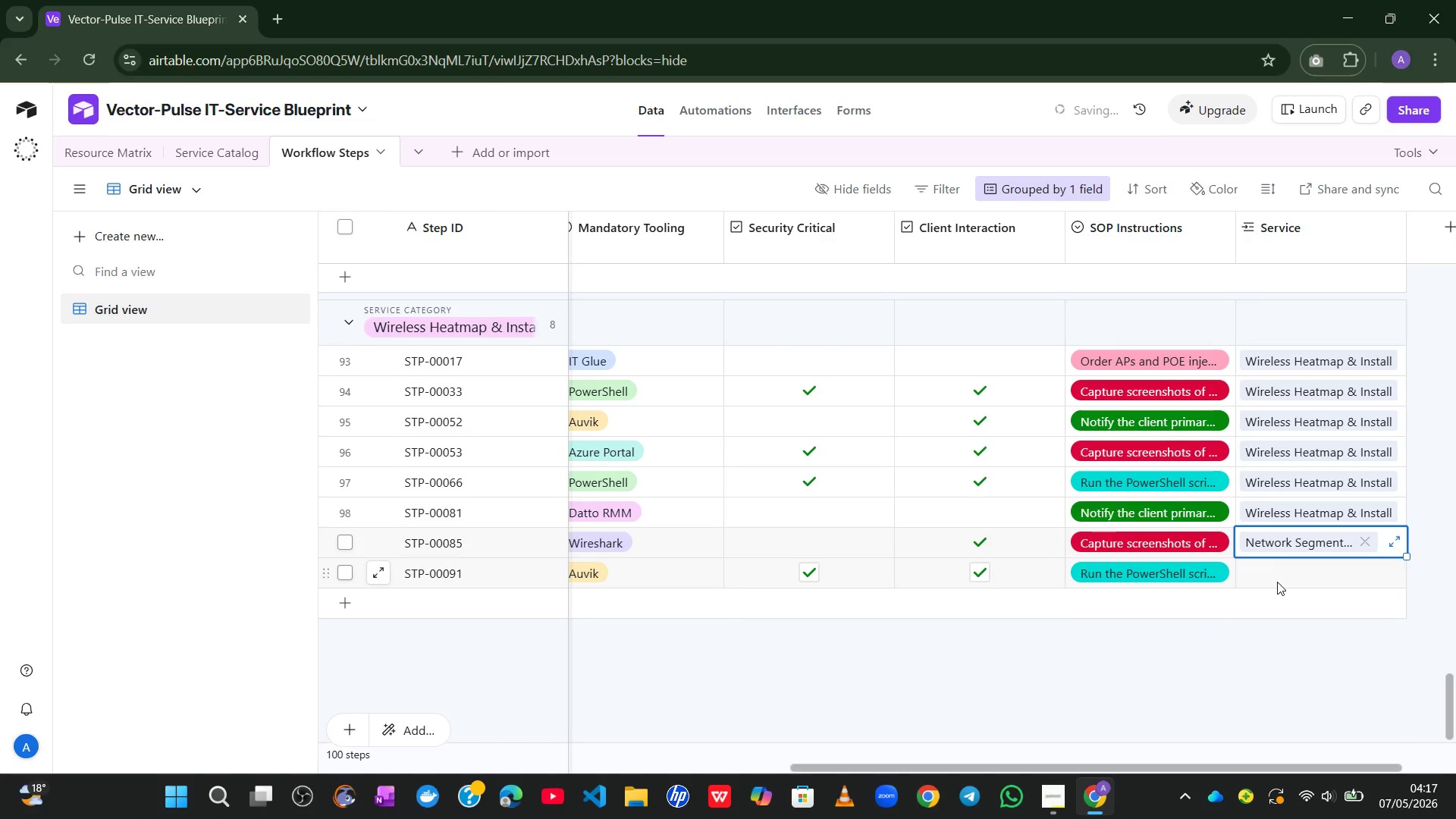 
left_click([1279, 579])
 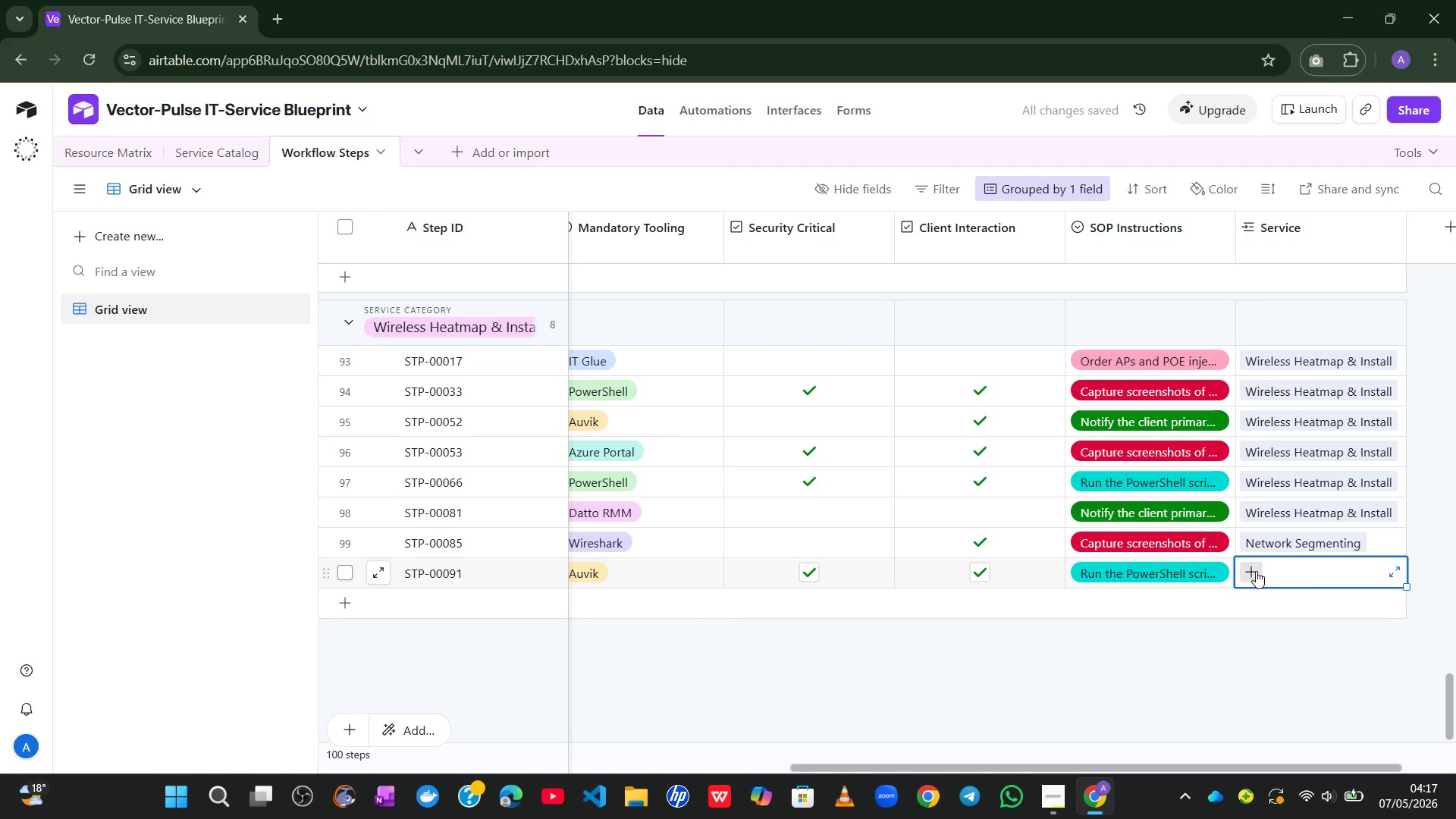 
left_click([1256, 571])
 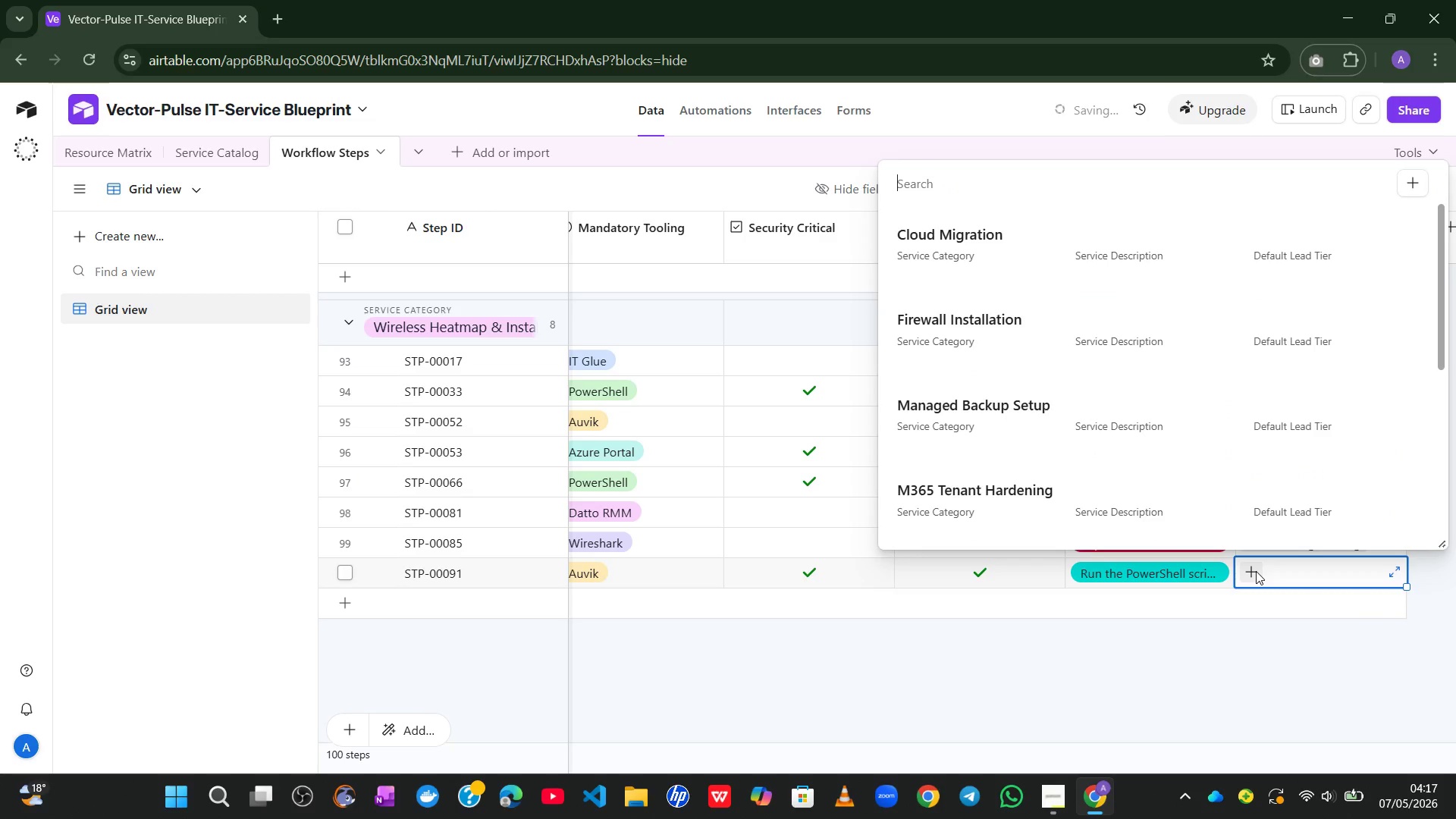 
key(W)
 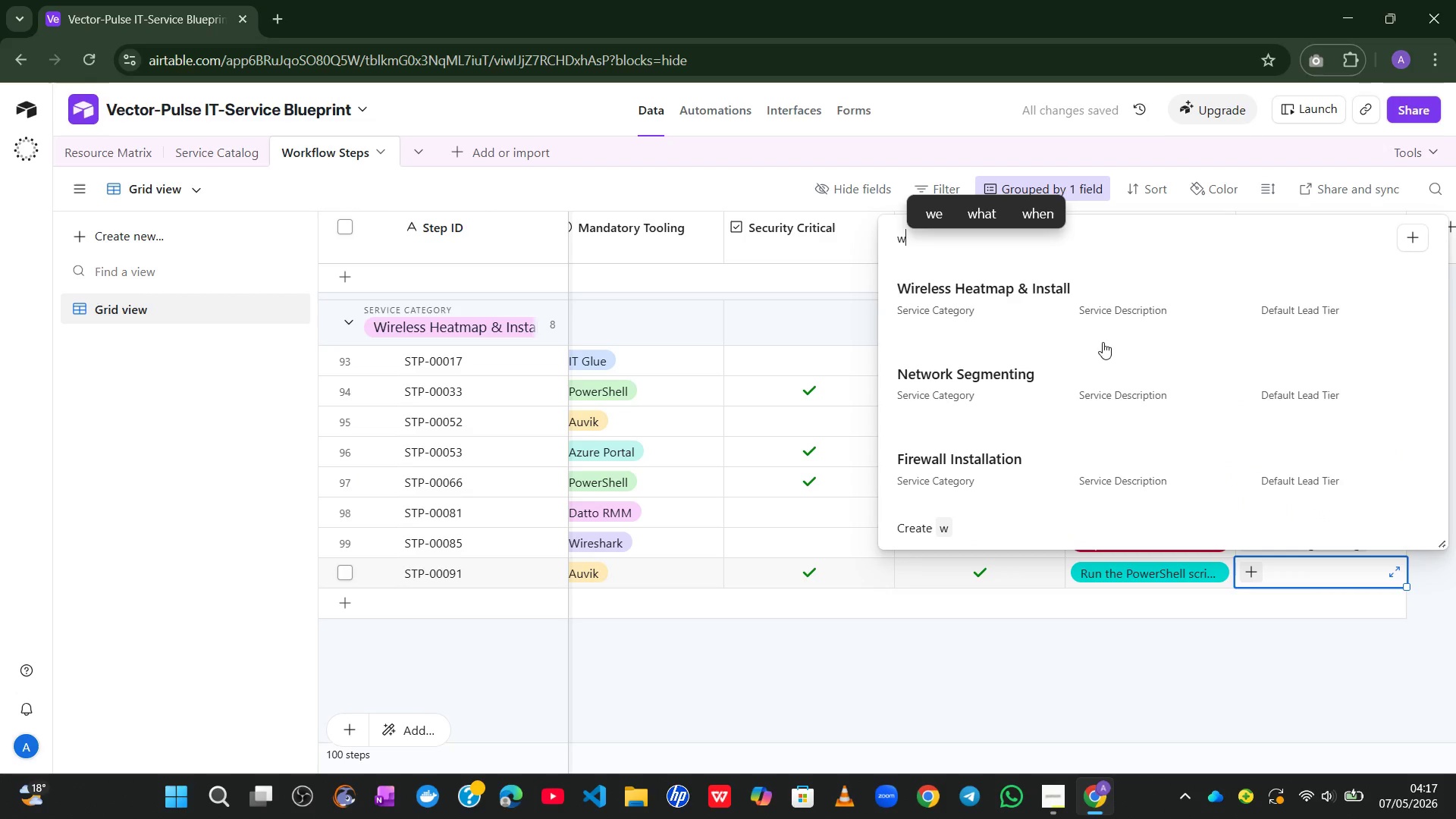 
left_click([1012, 320])
 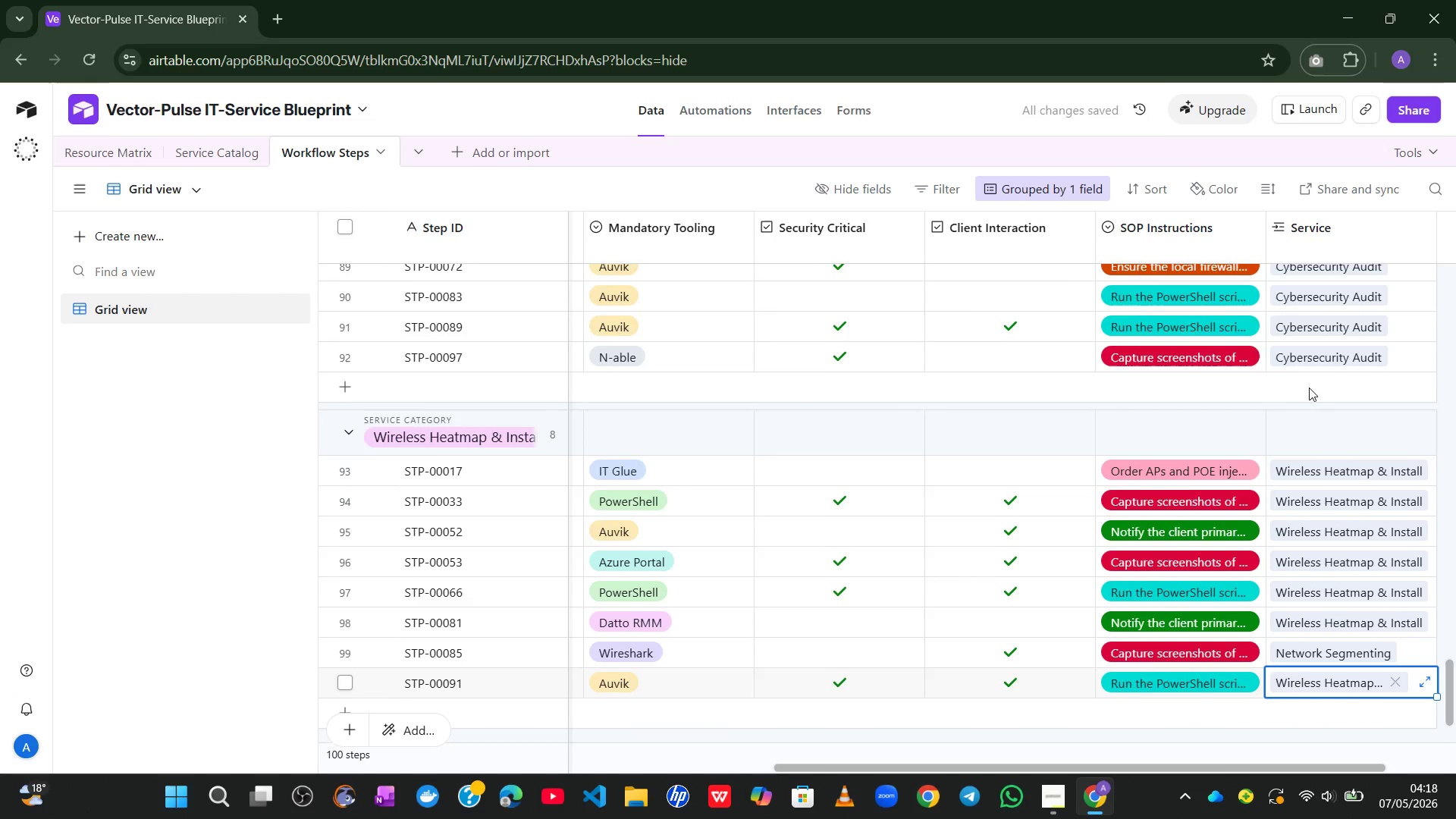 
left_click([976, 701])
 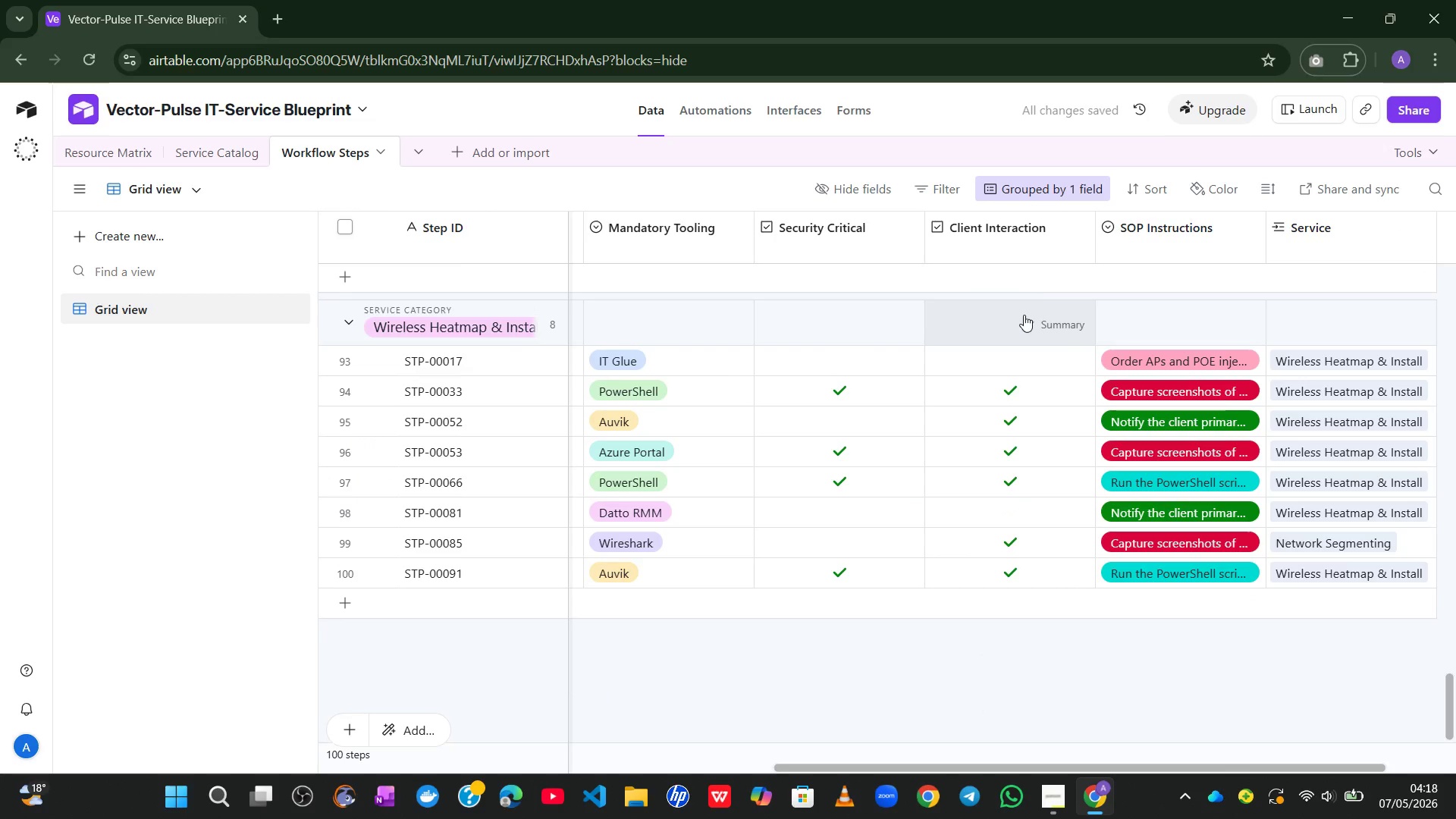 
left_click([1070, 180])
 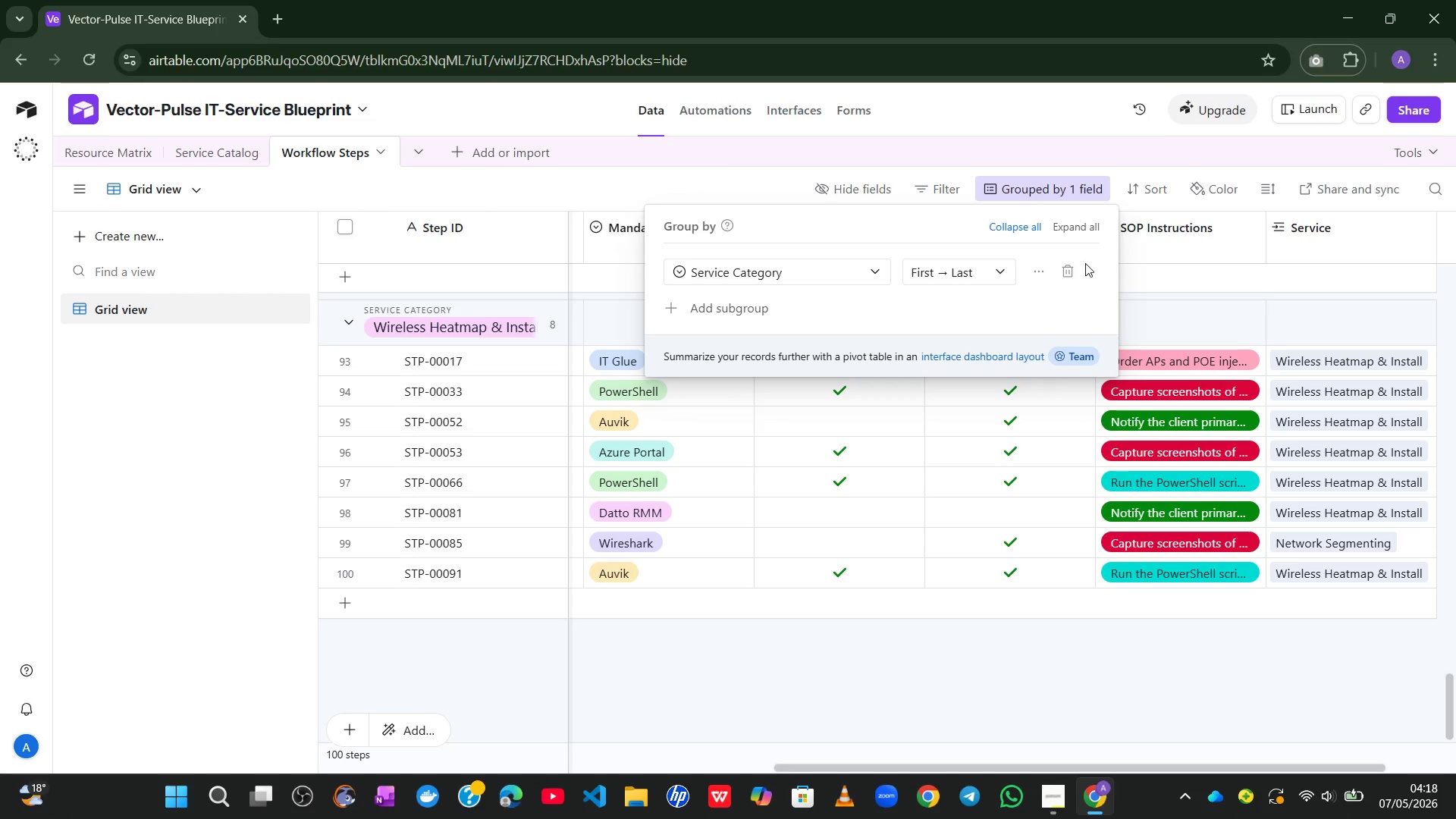 
left_click([1078, 270])
 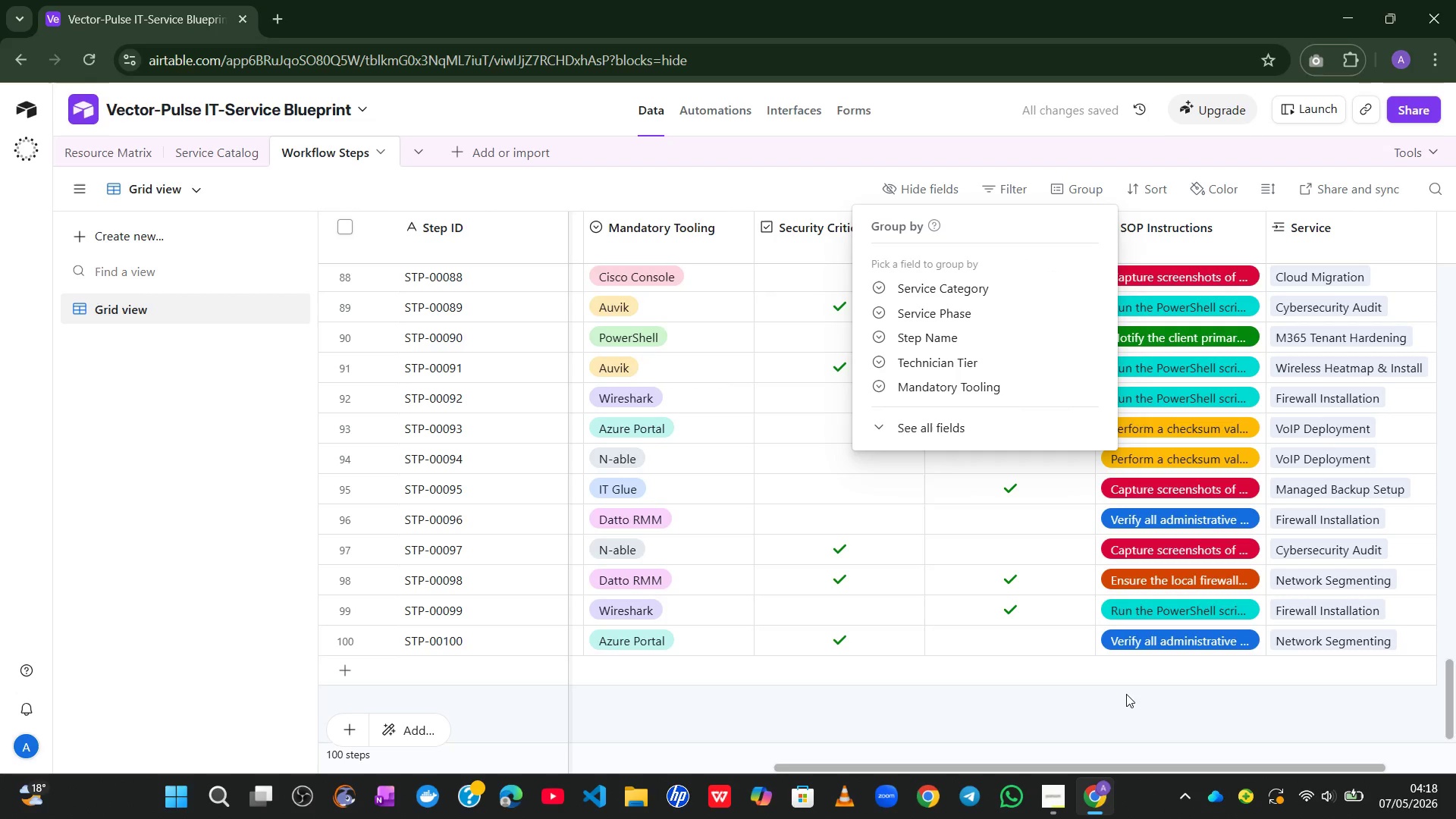 
wait(7.55)
 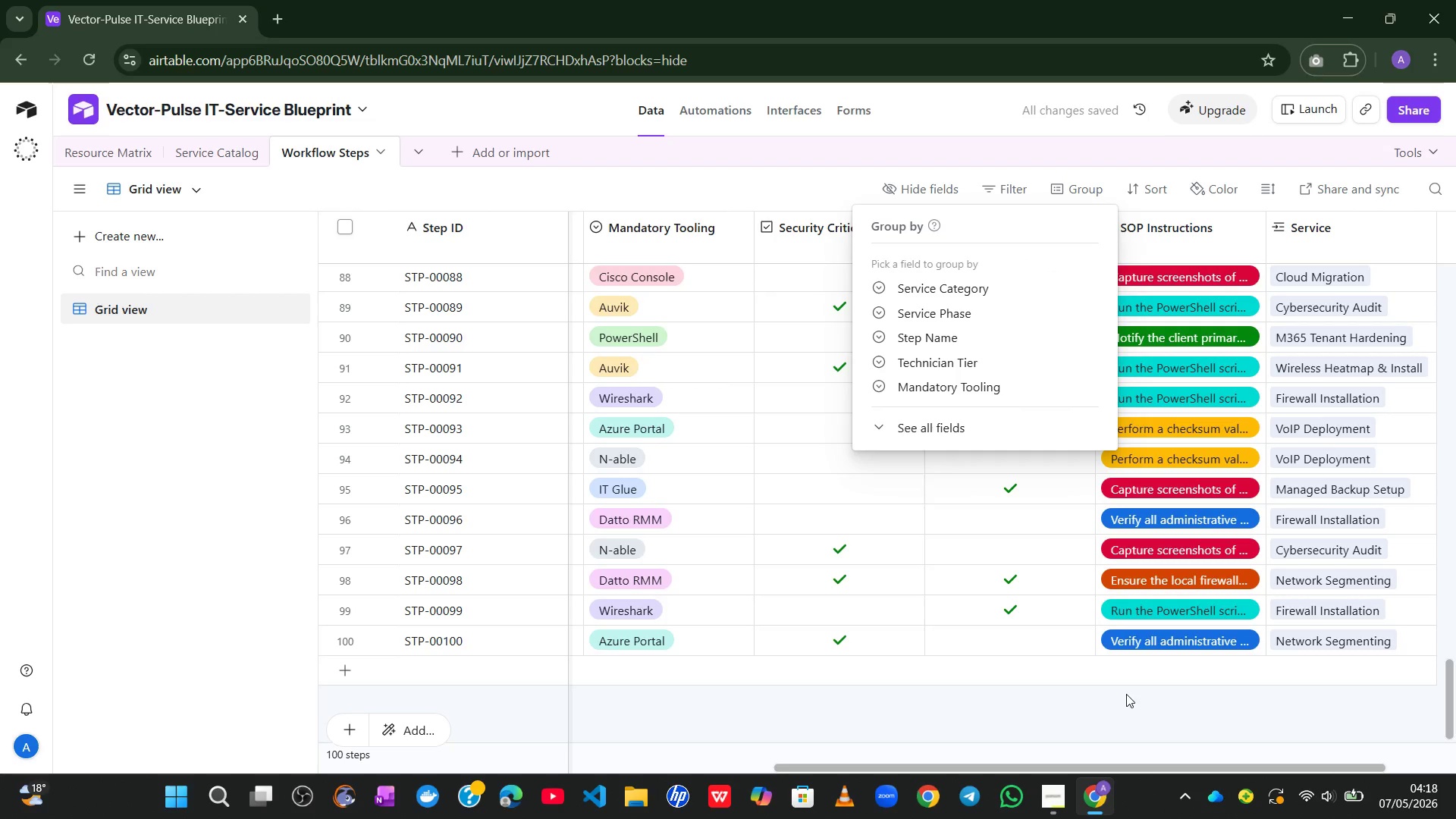 
left_click([1070, 715])
 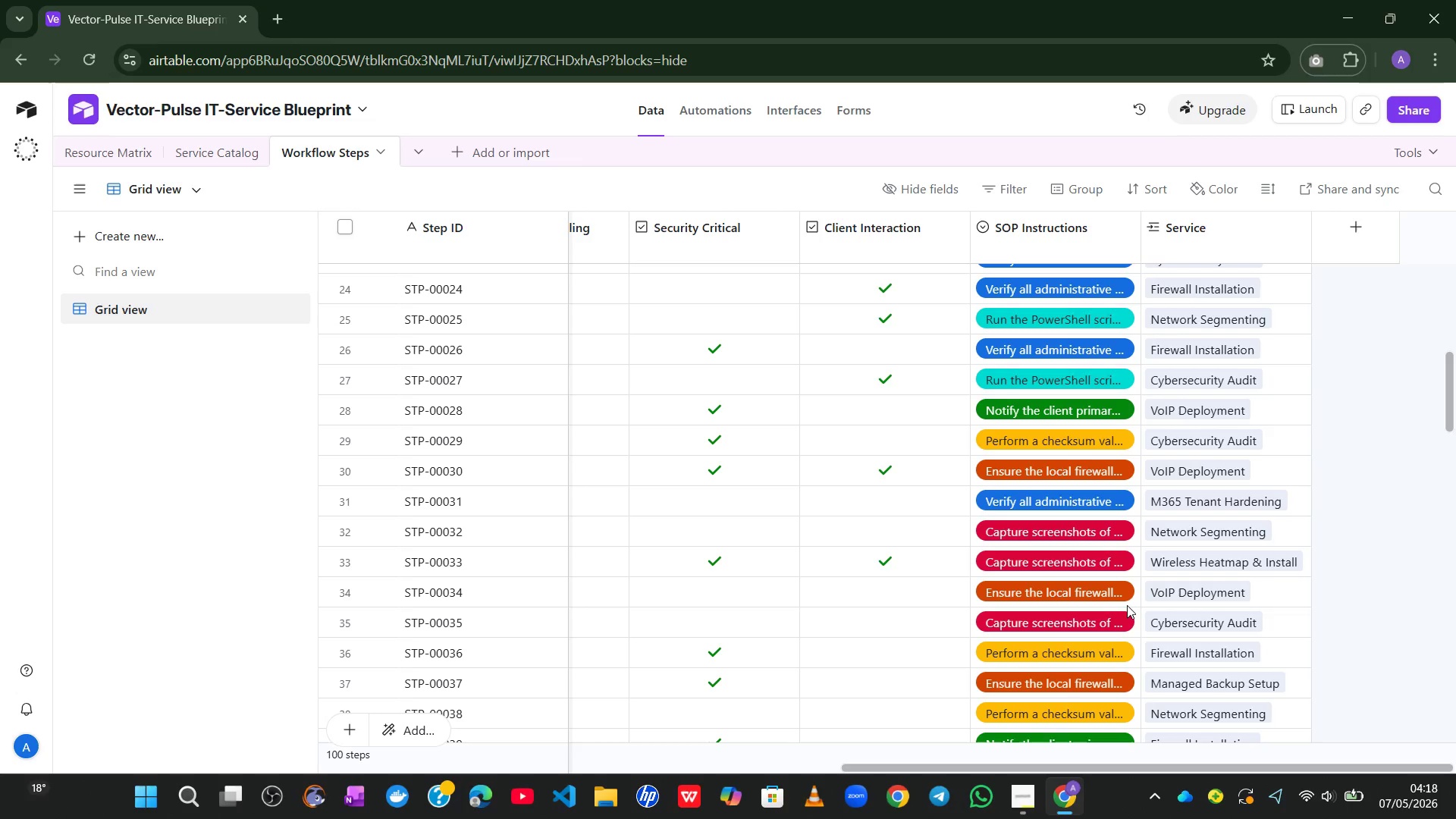 
wait(42.72)
 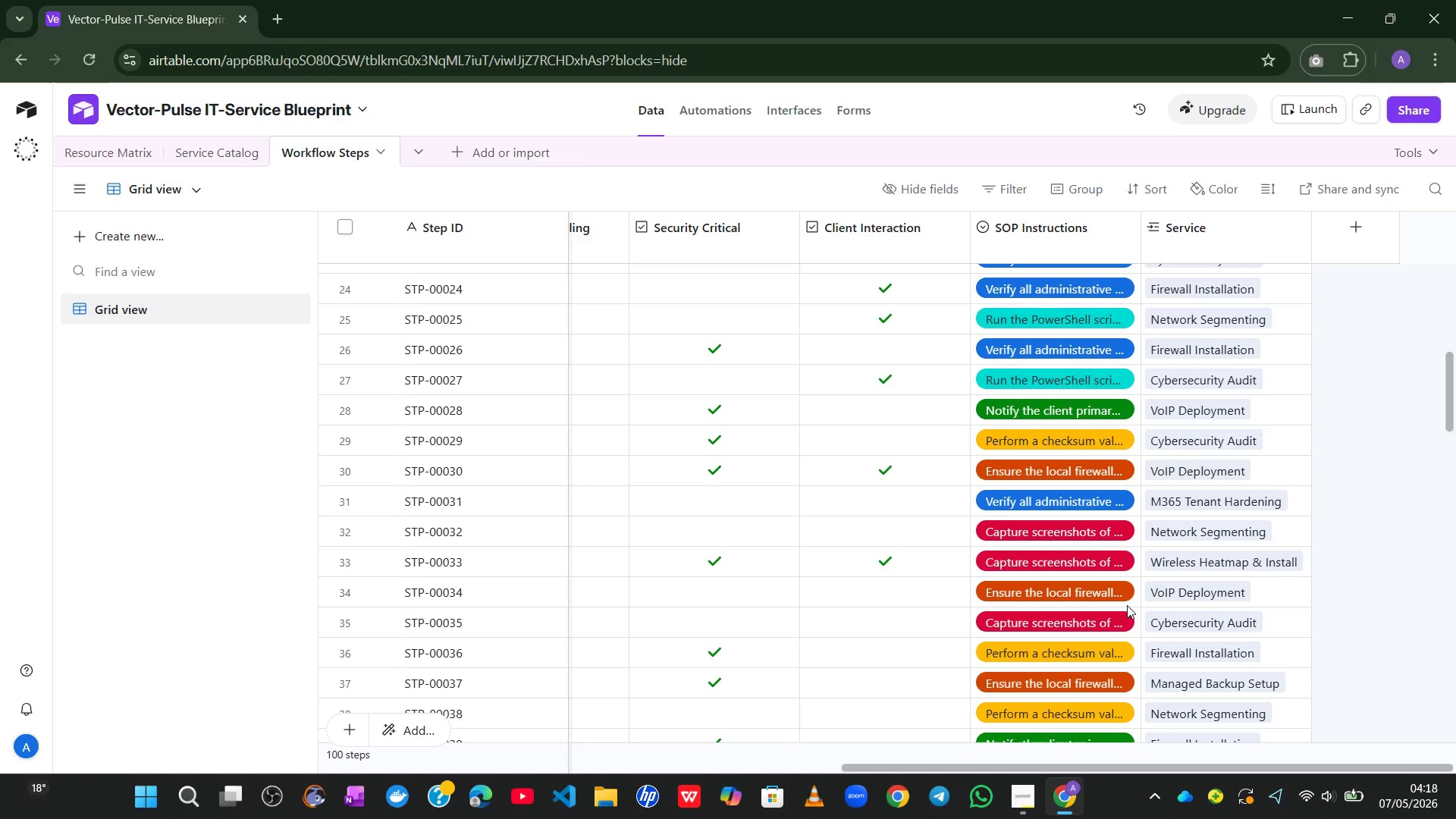 
left_click([205, 164])
 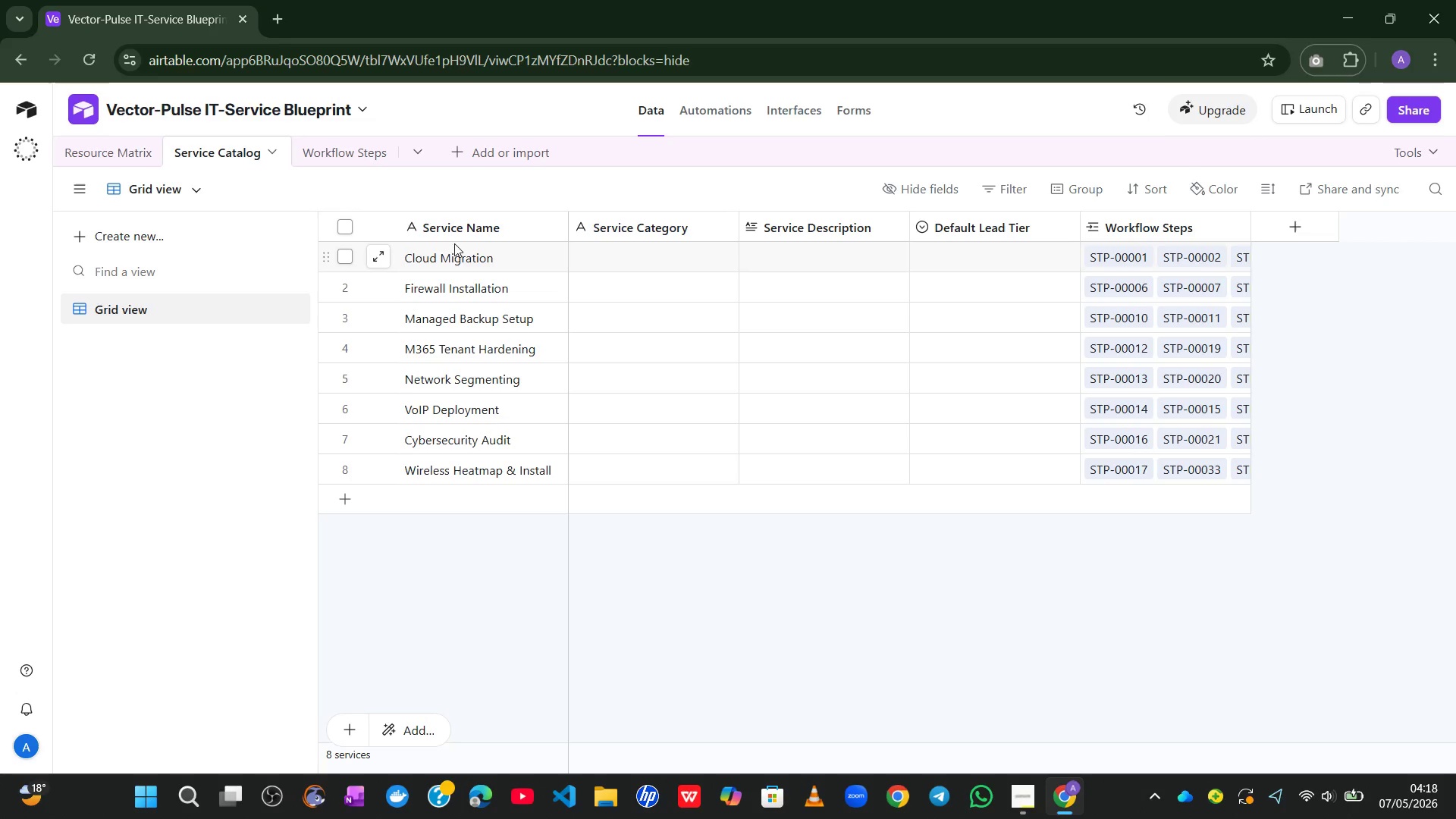 
left_click([435, 250])
 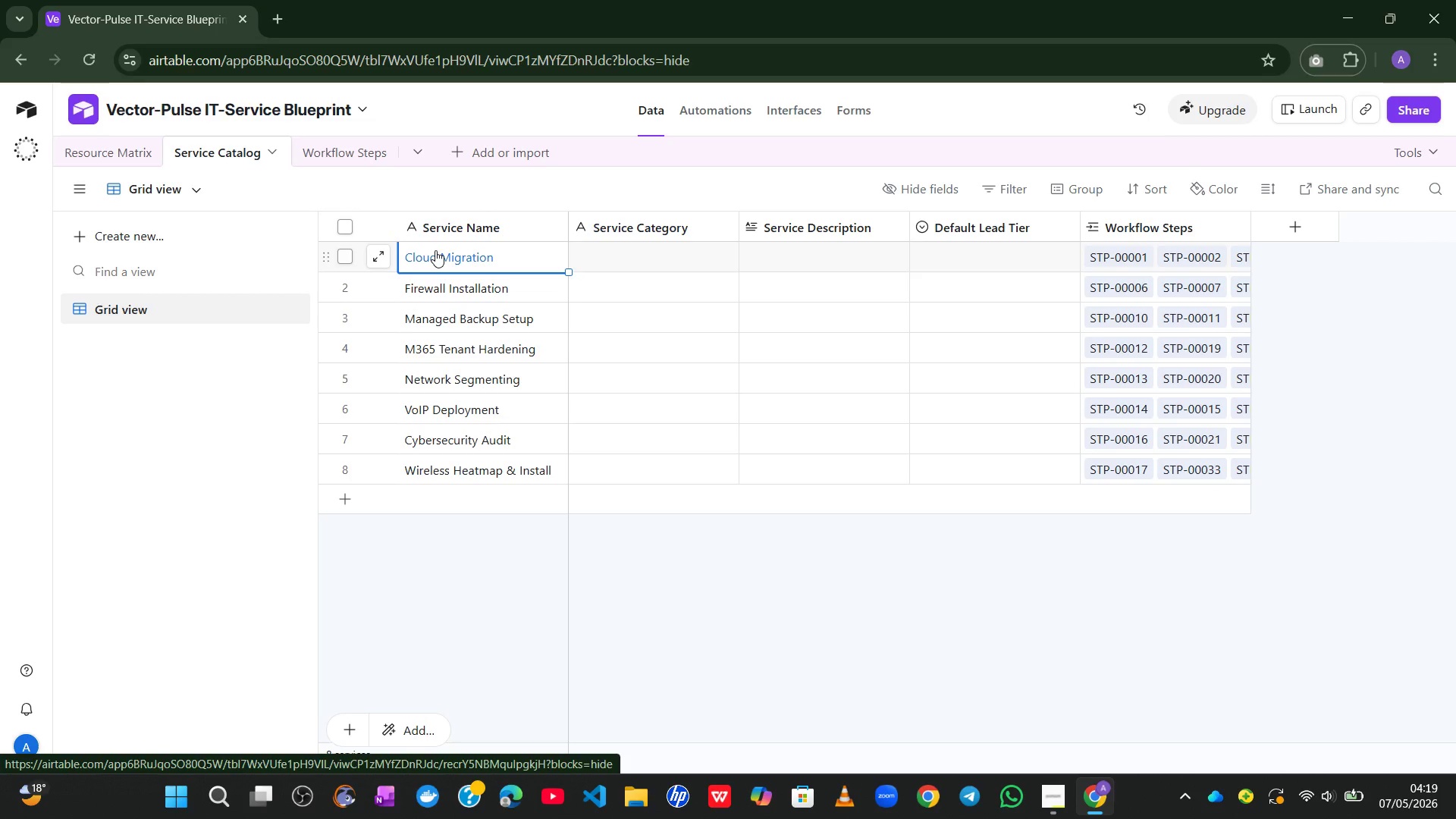 
wait(23.17)
 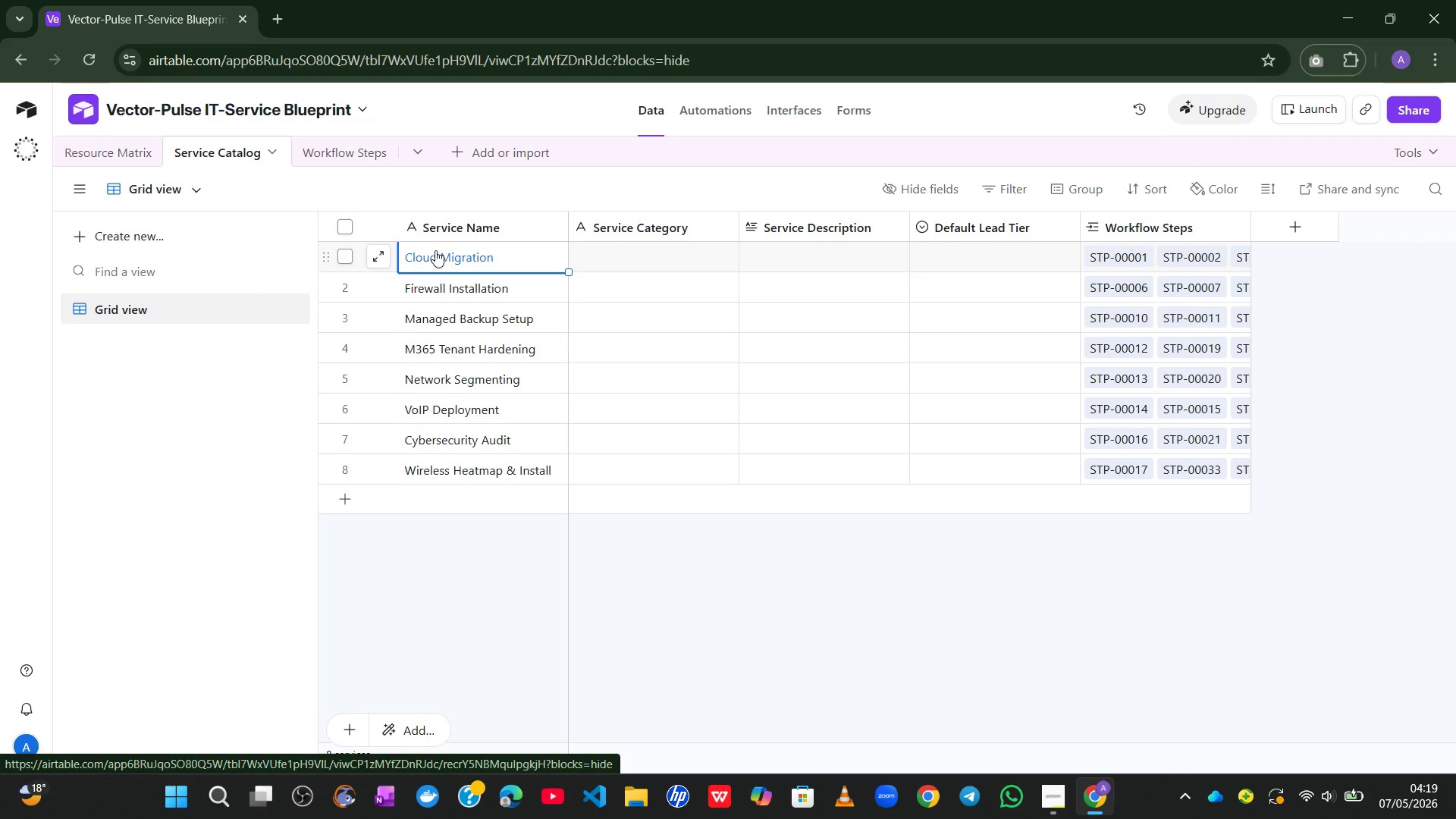 
left_click_drag(start_coordinate=[124, 168], to_coordinate=[110, 155])
 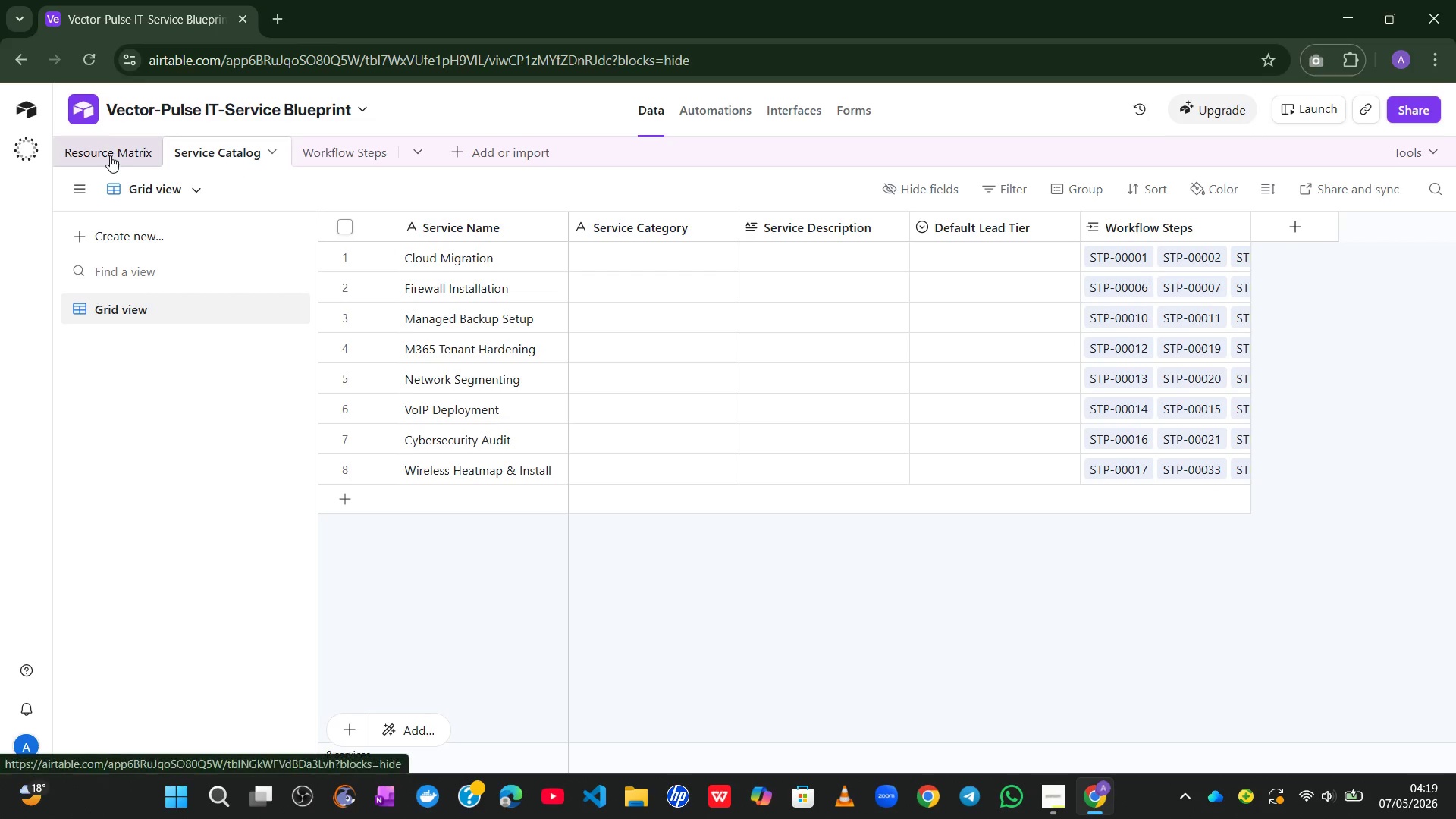 
left_click([110, 155])
 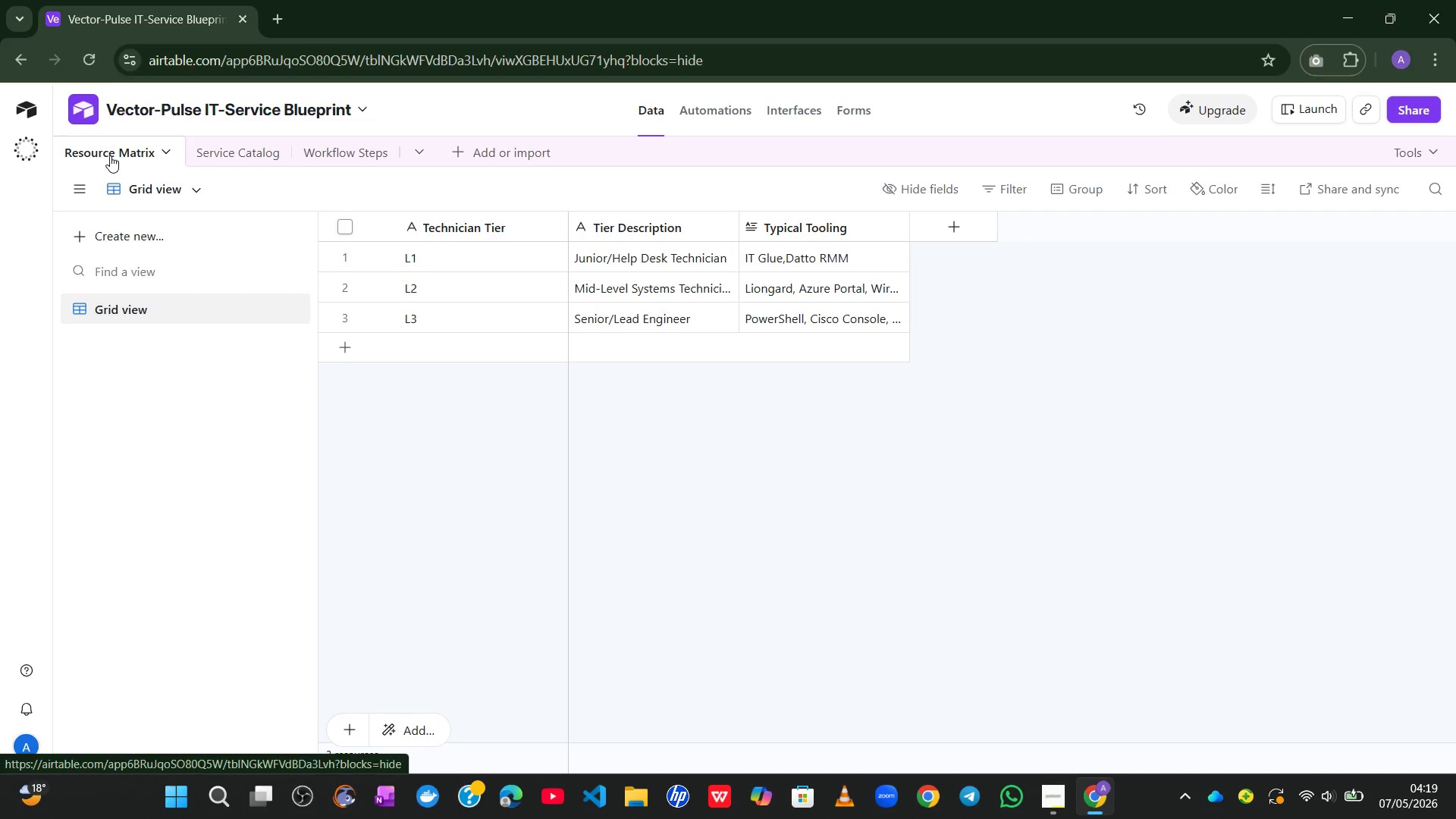 
wait(11.42)
 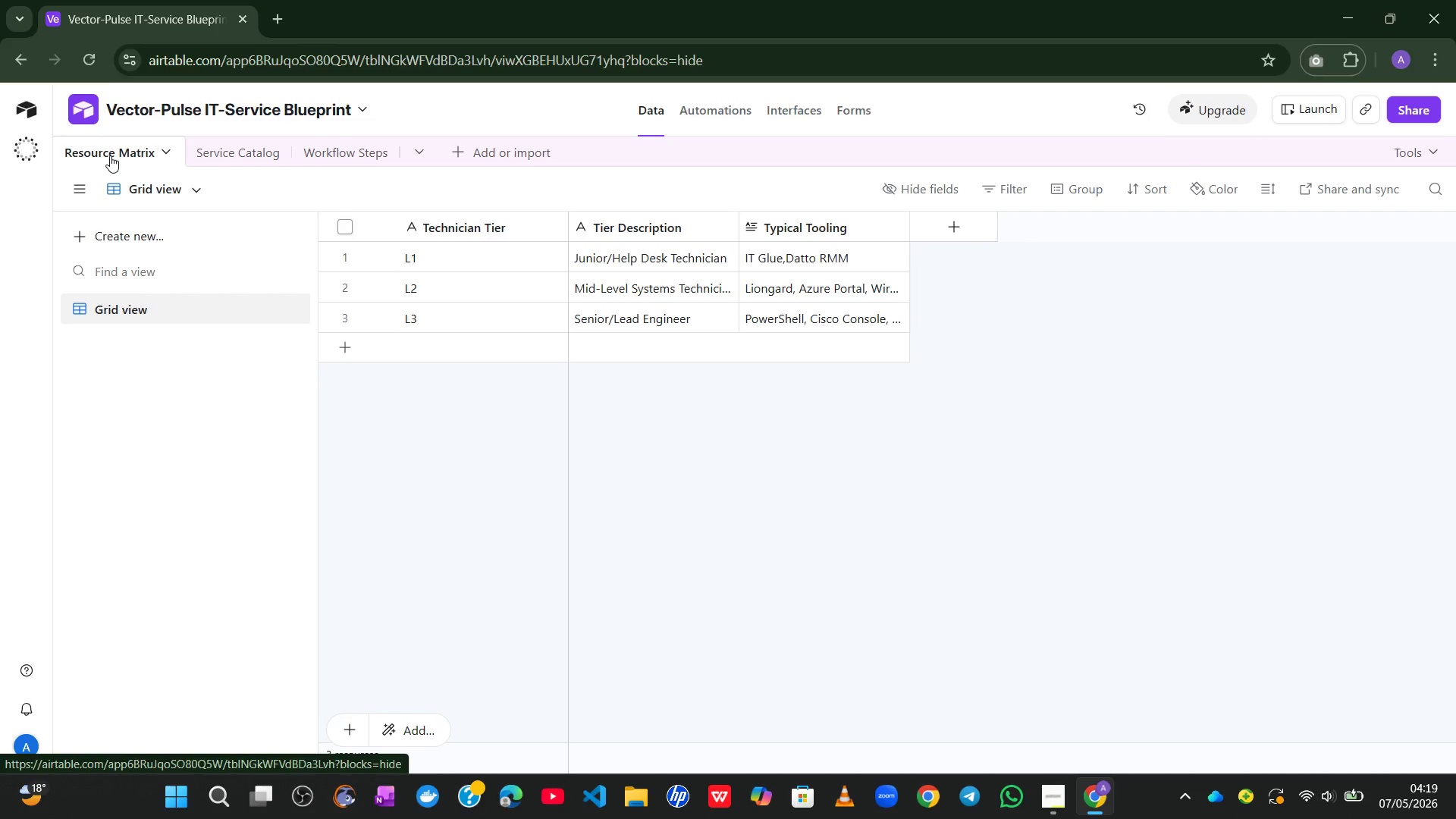 
left_click([348, 151])
 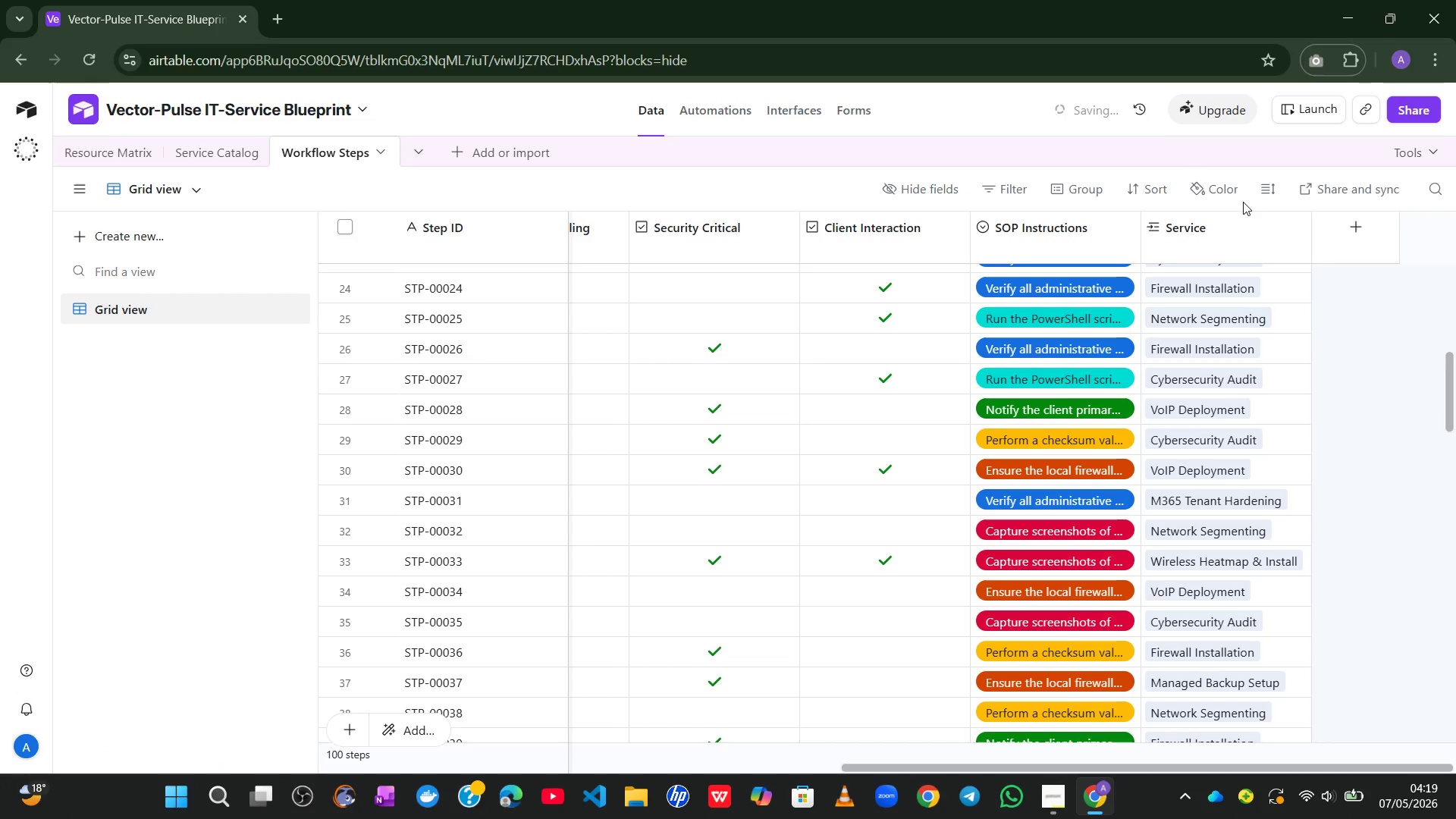 
left_click([1363, 232])
 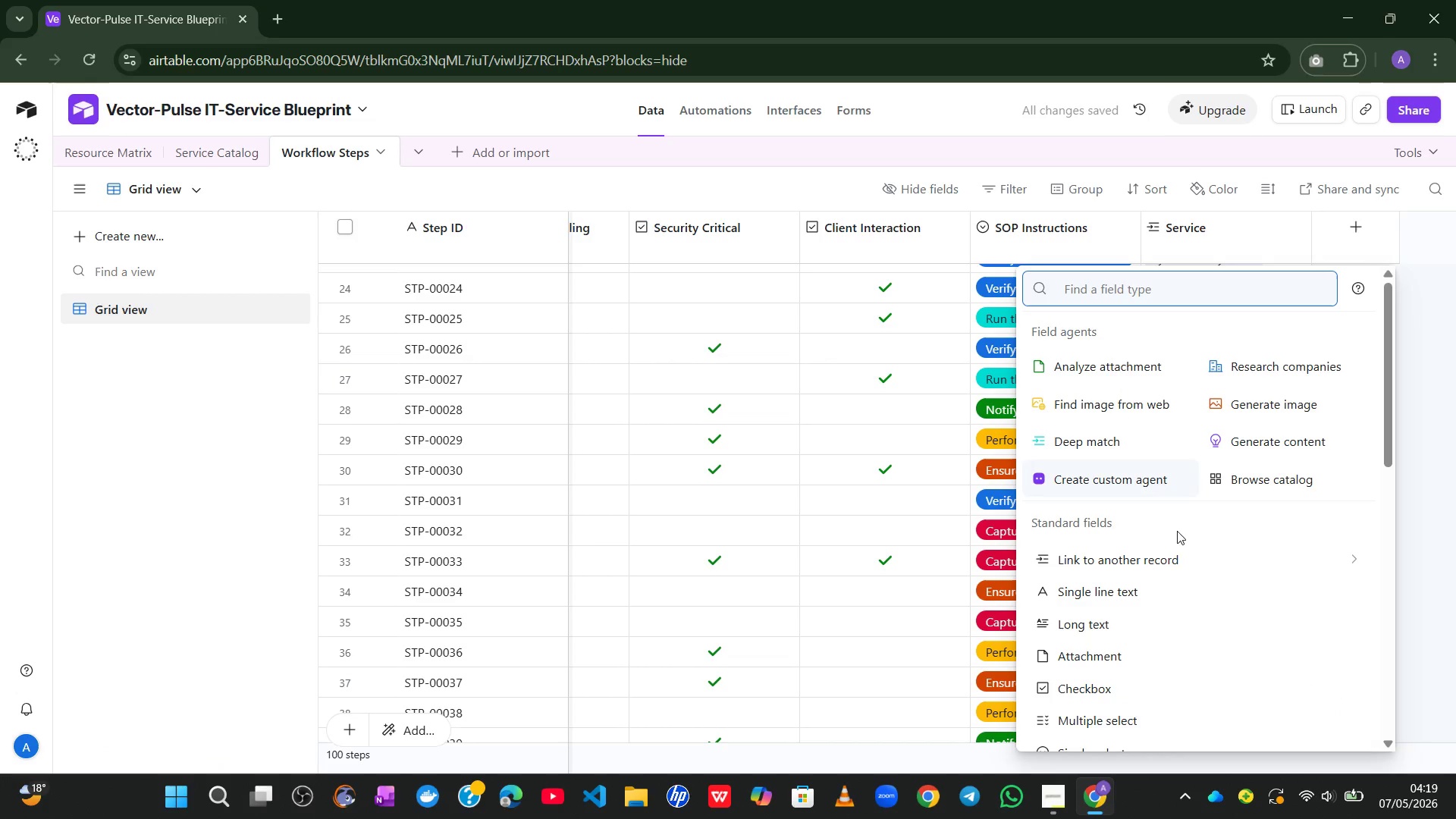 
left_click([1161, 554])
 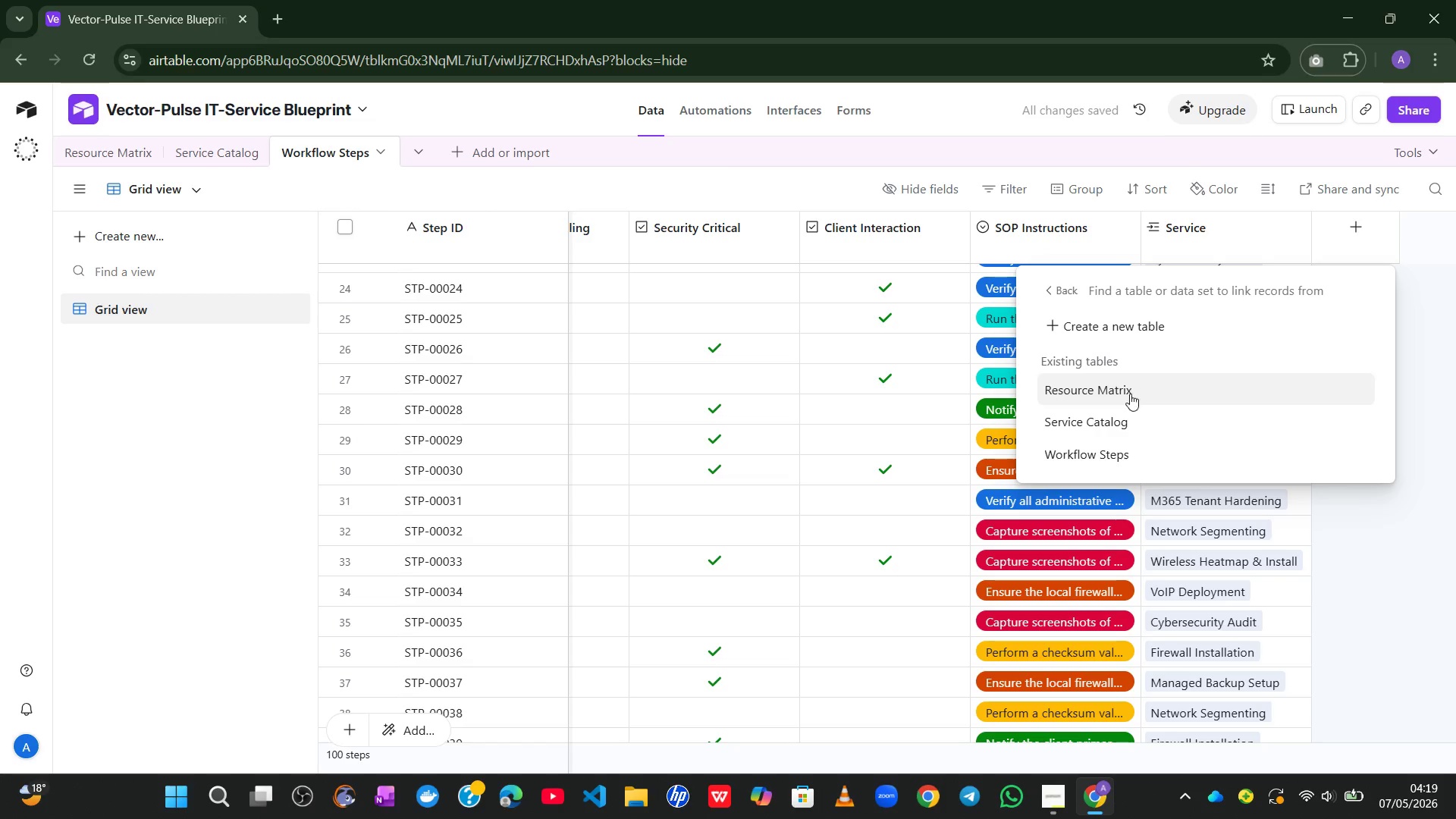 
left_click([1110, 391])
 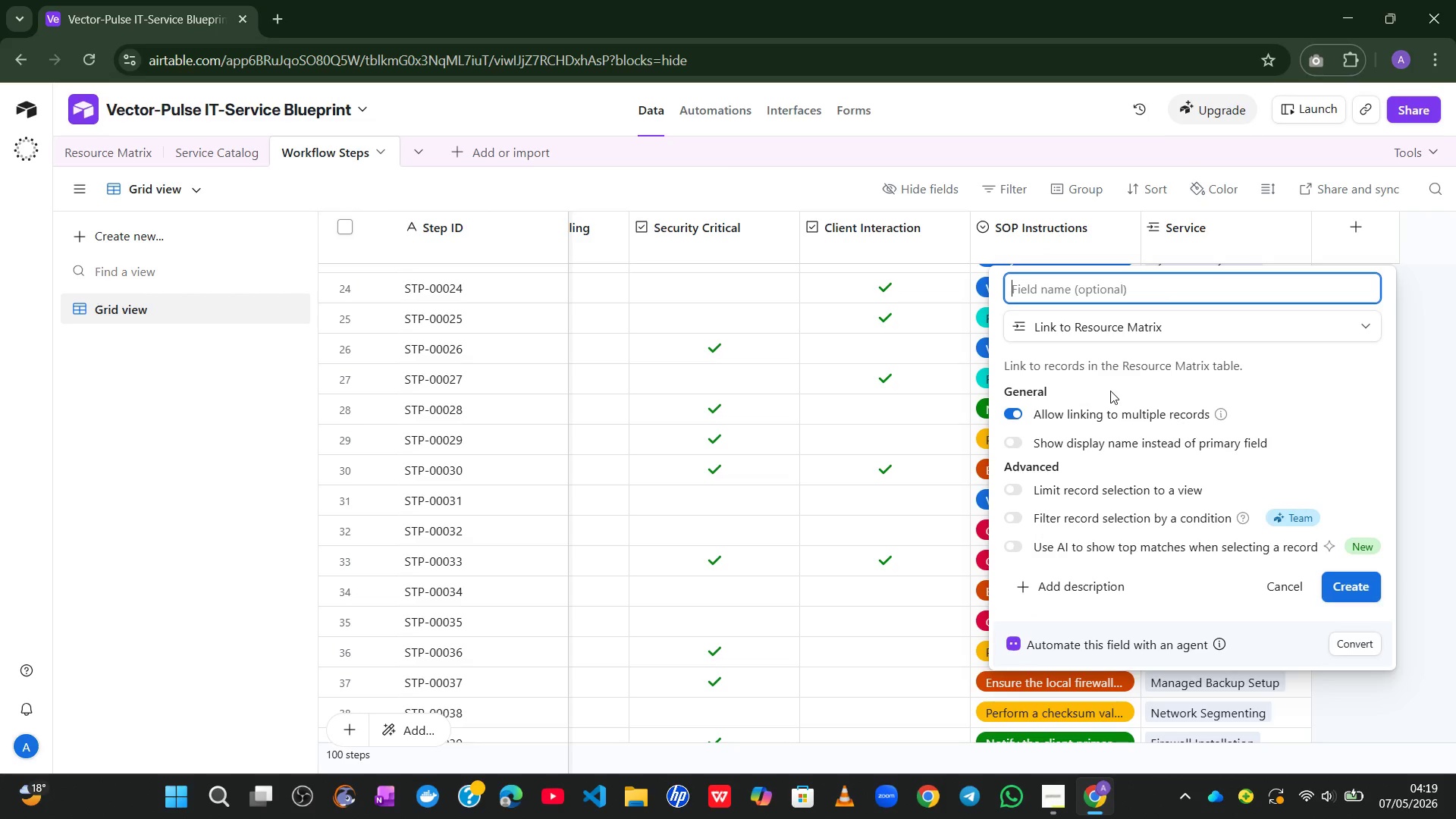 
left_click([1022, 410])
 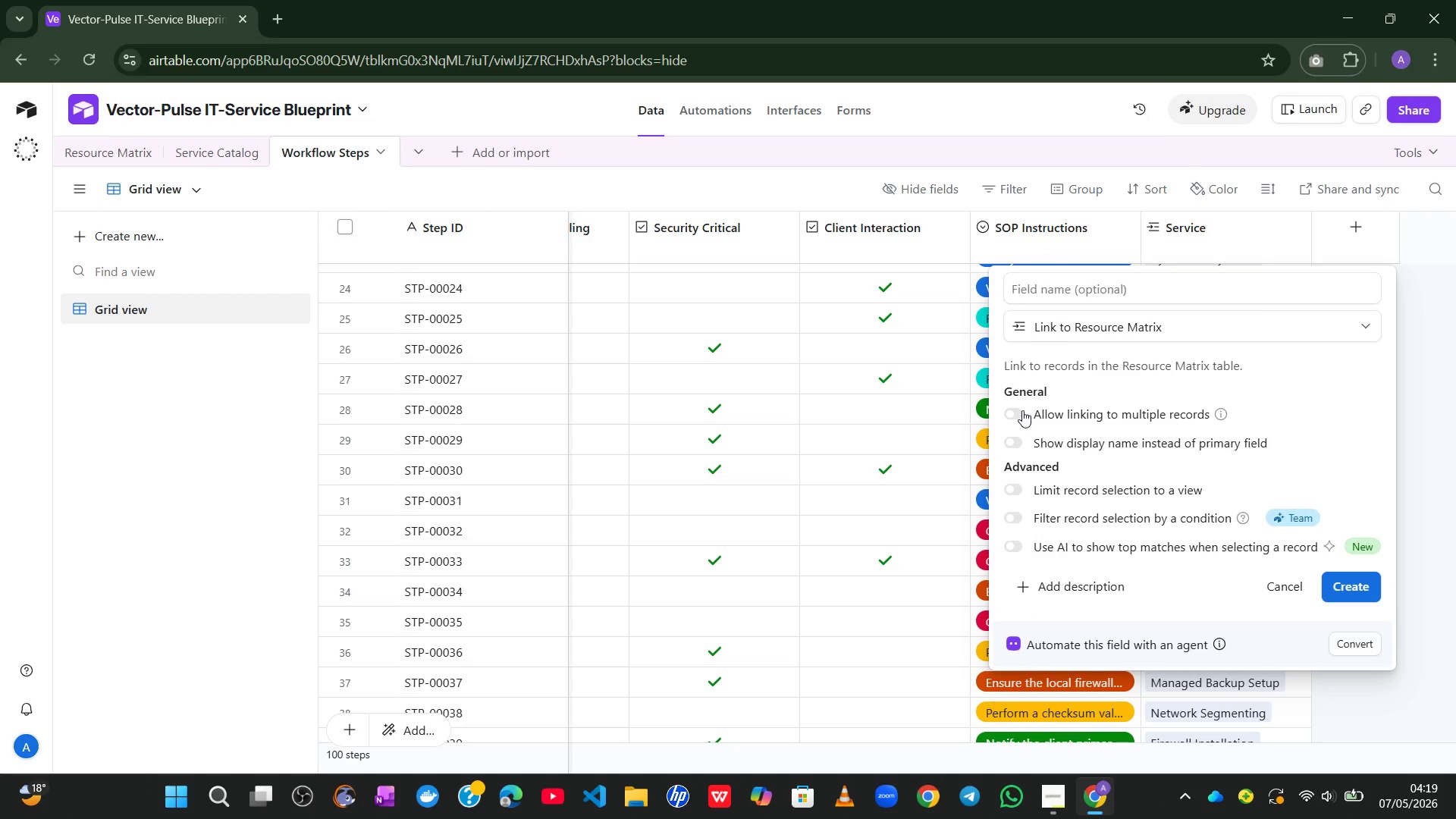 
wait(14.0)
 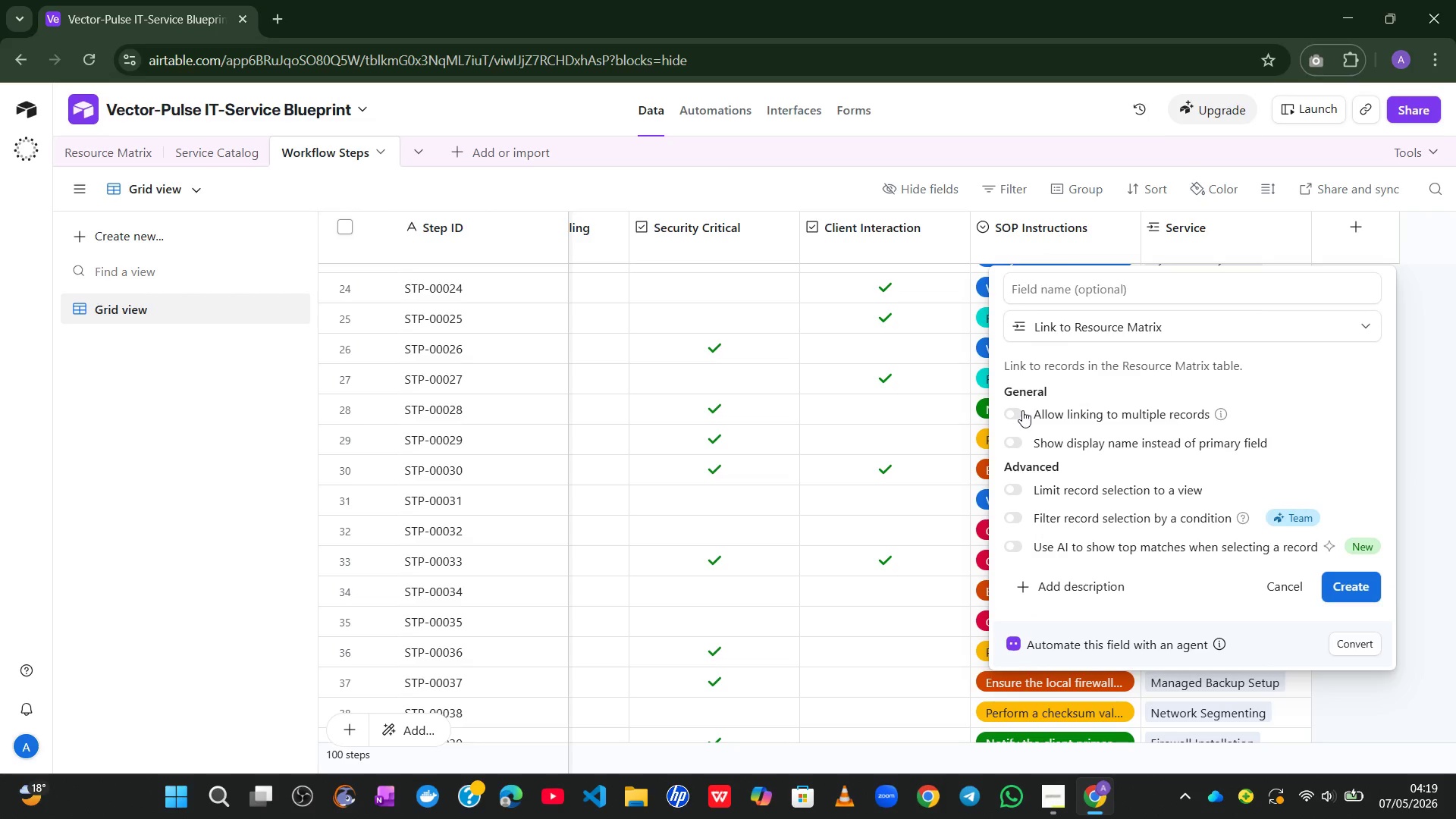 
left_click([1106, 297])
 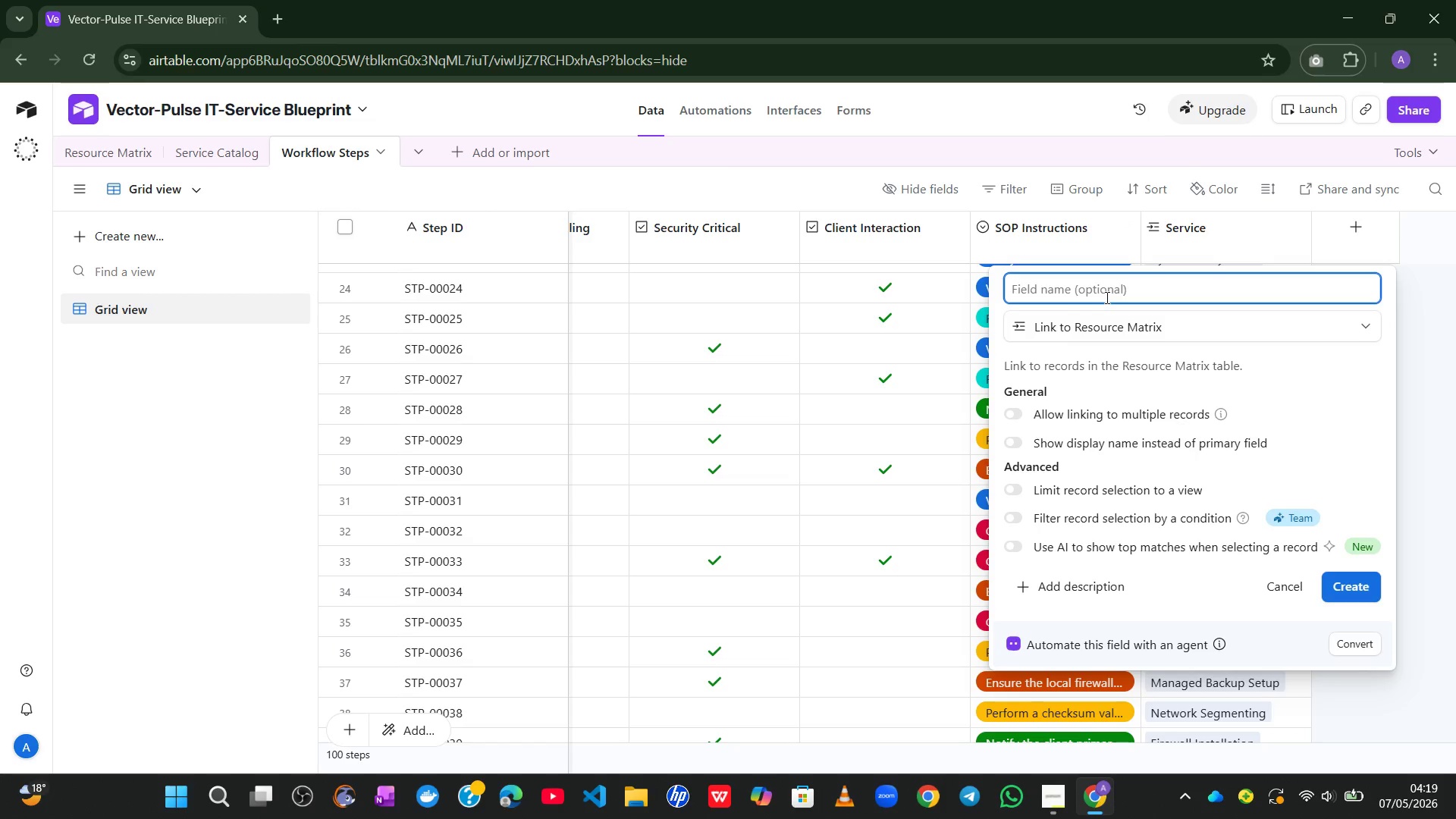 
type(Technician Resource)
 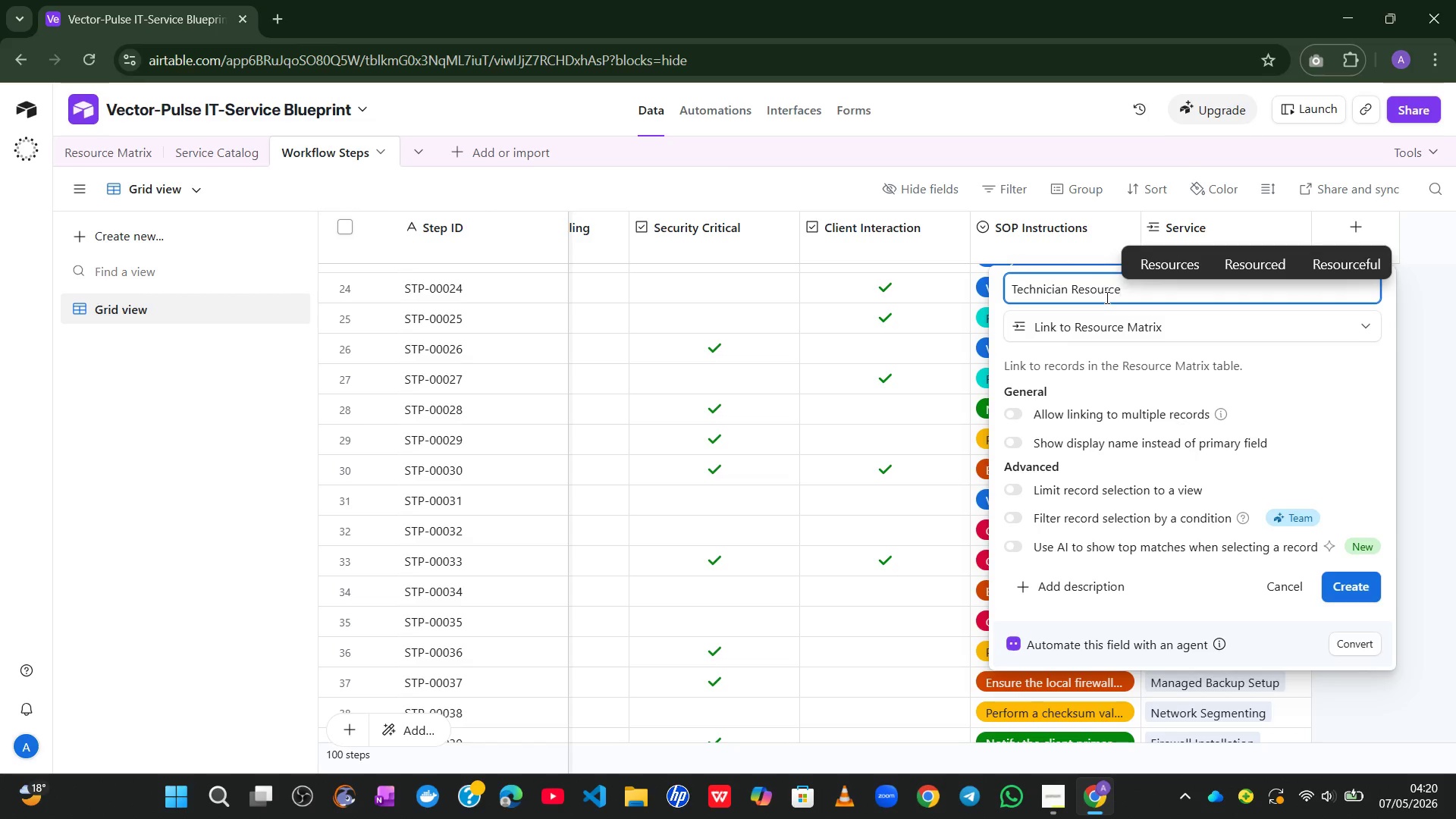 
wait(8.45)
 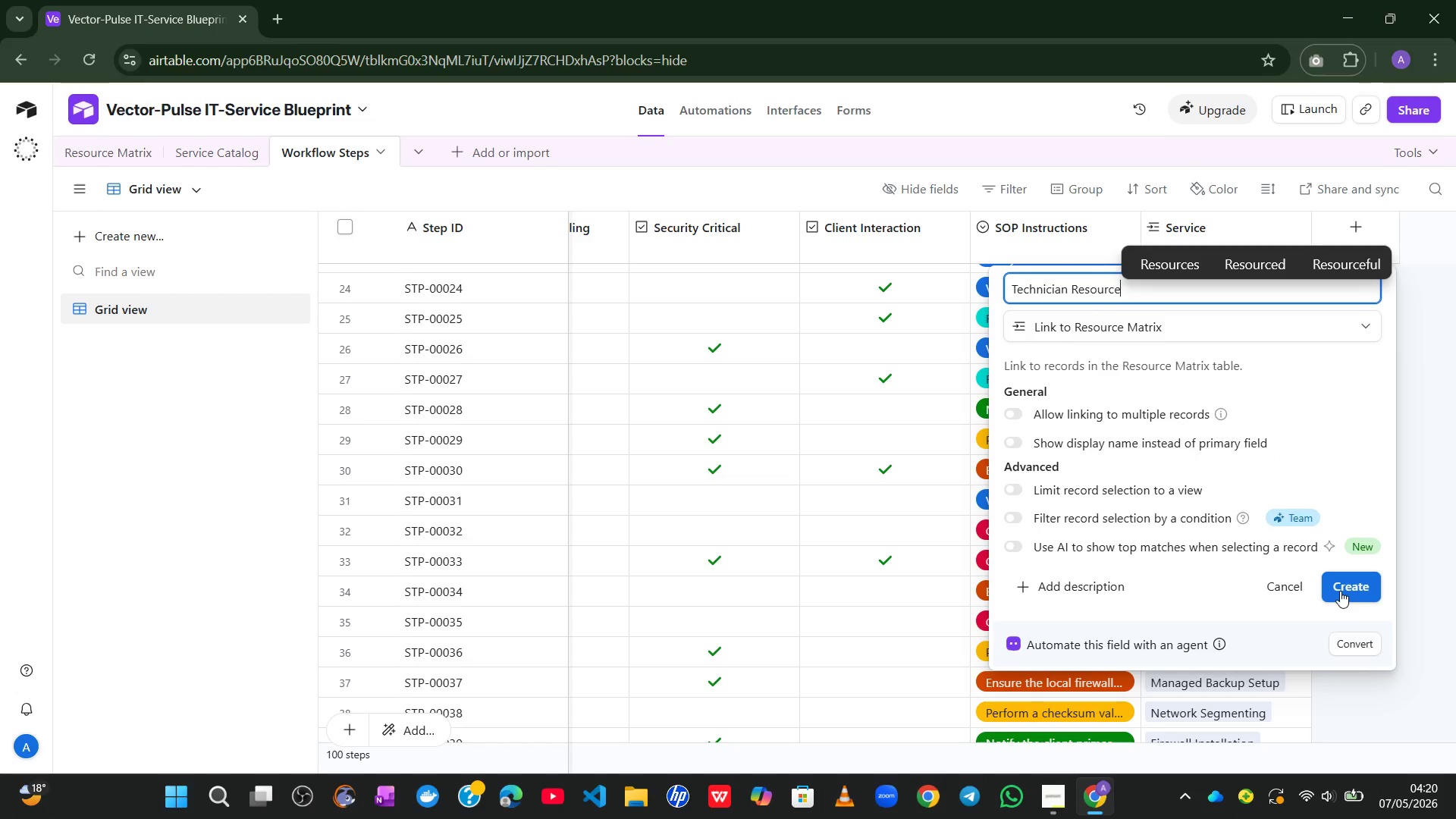 
left_click([1340, 591])
 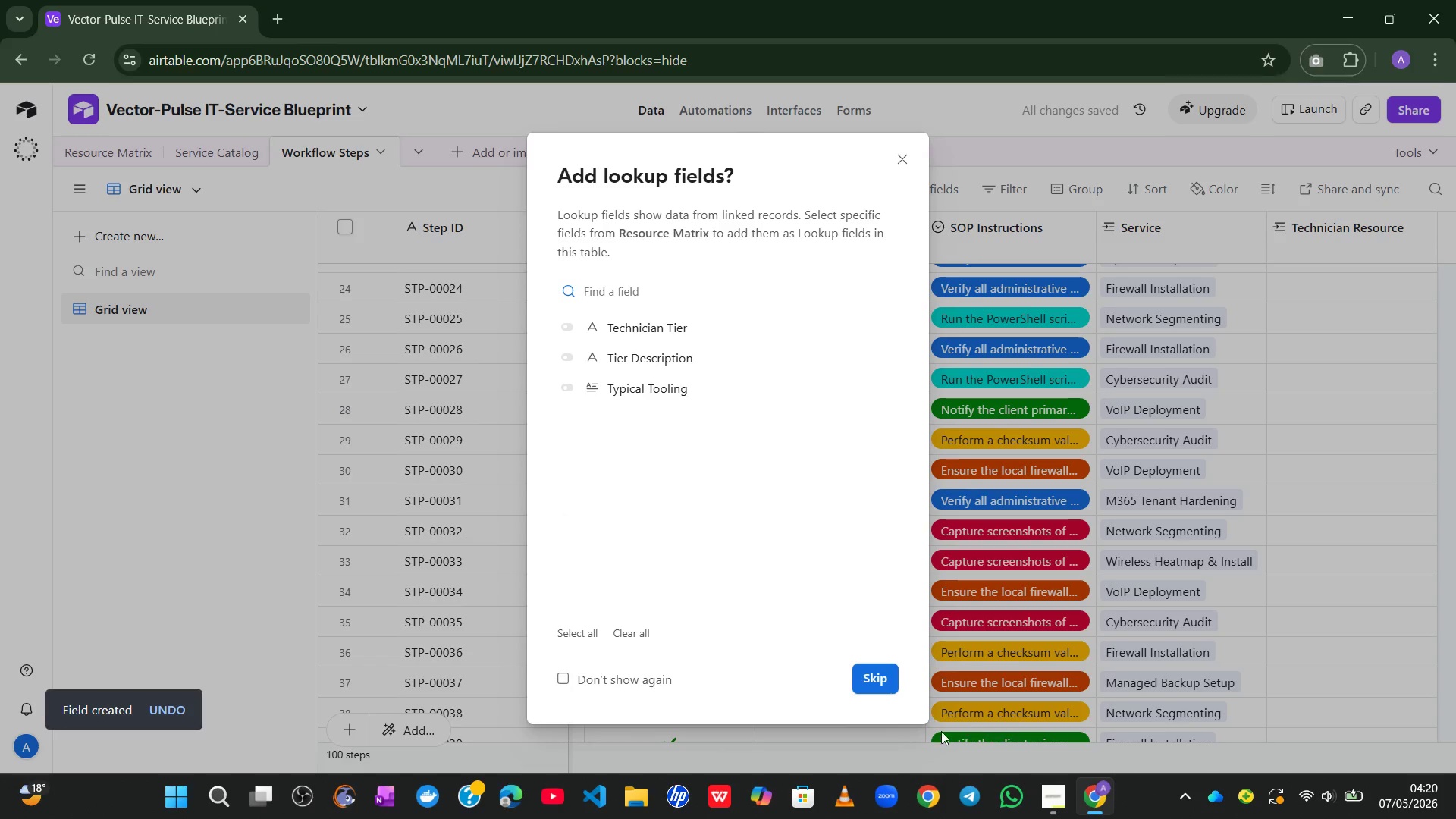 
left_click([877, 679])
 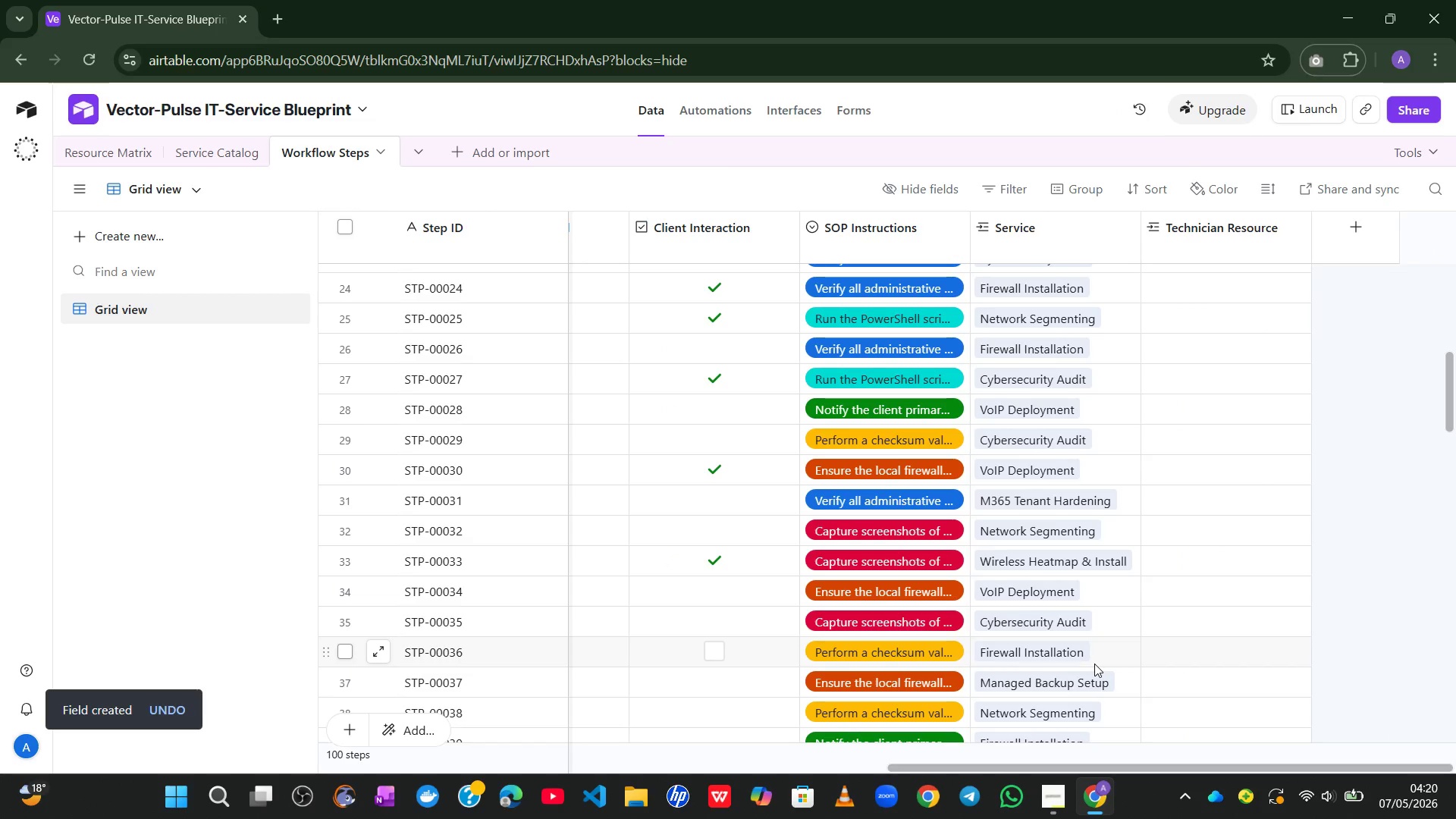 
wait(9.78)
 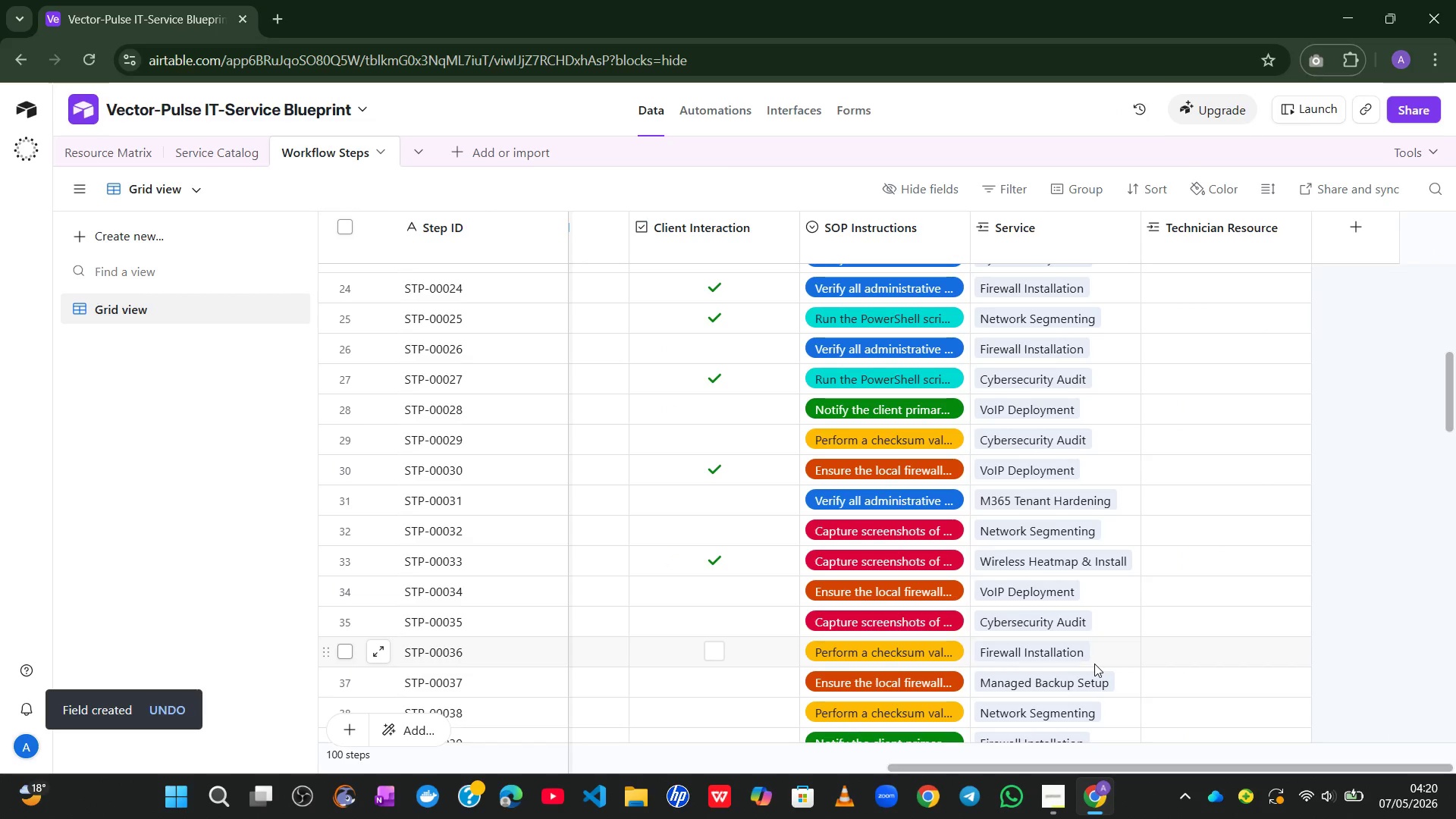 
left_click([1091, 191])
 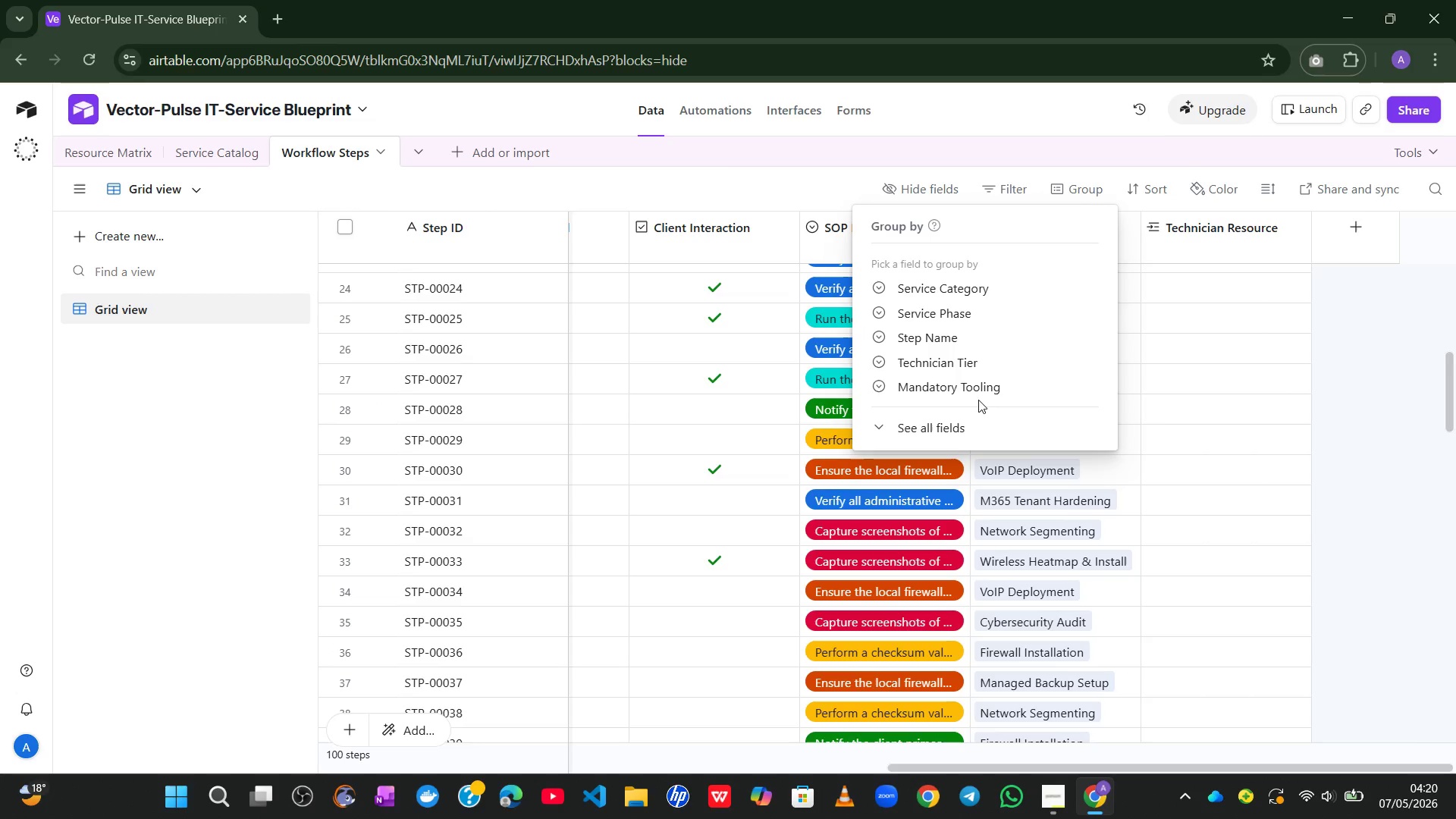 
left_click([971, 421])
 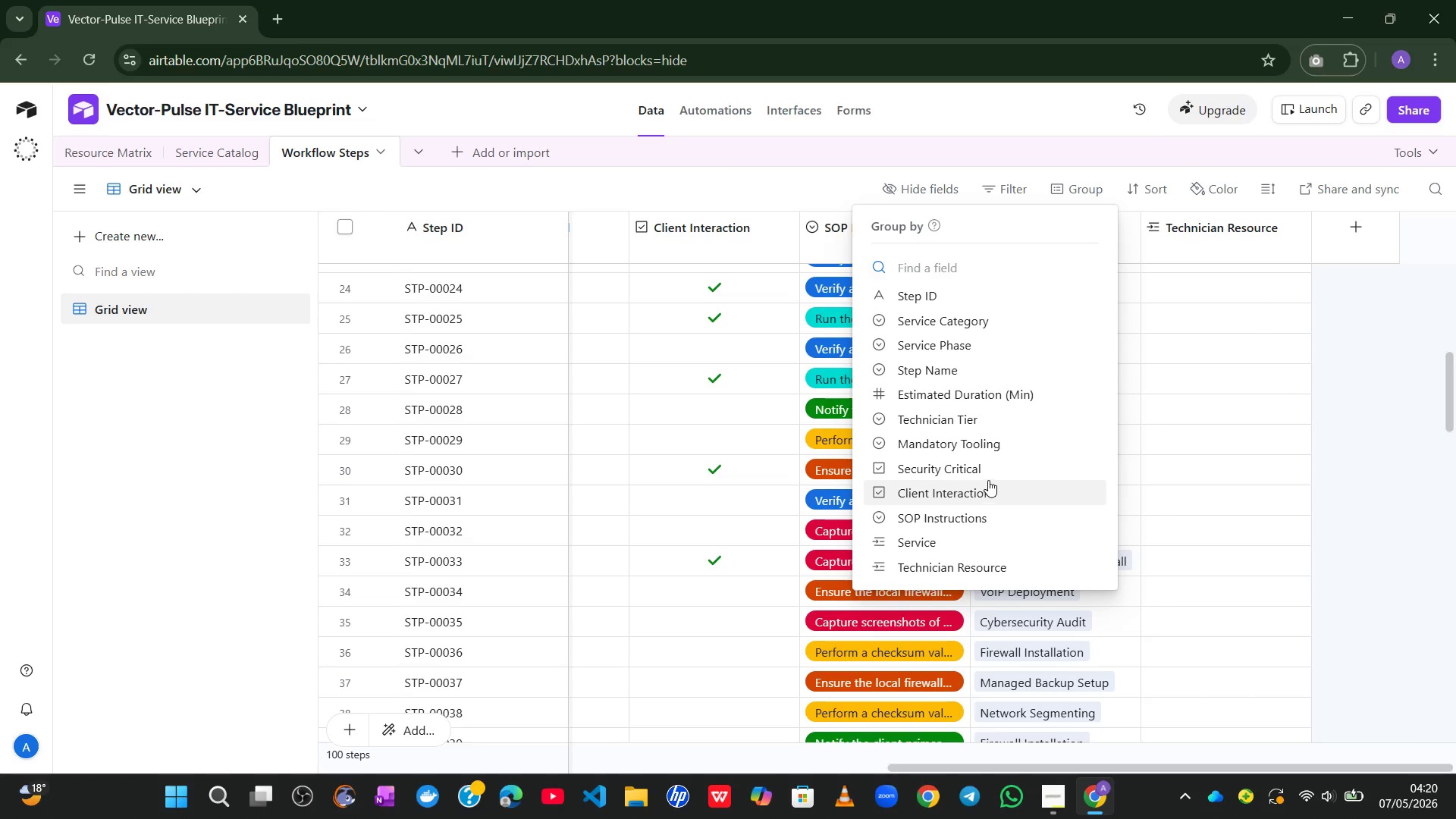 
left_click([968, 424])
 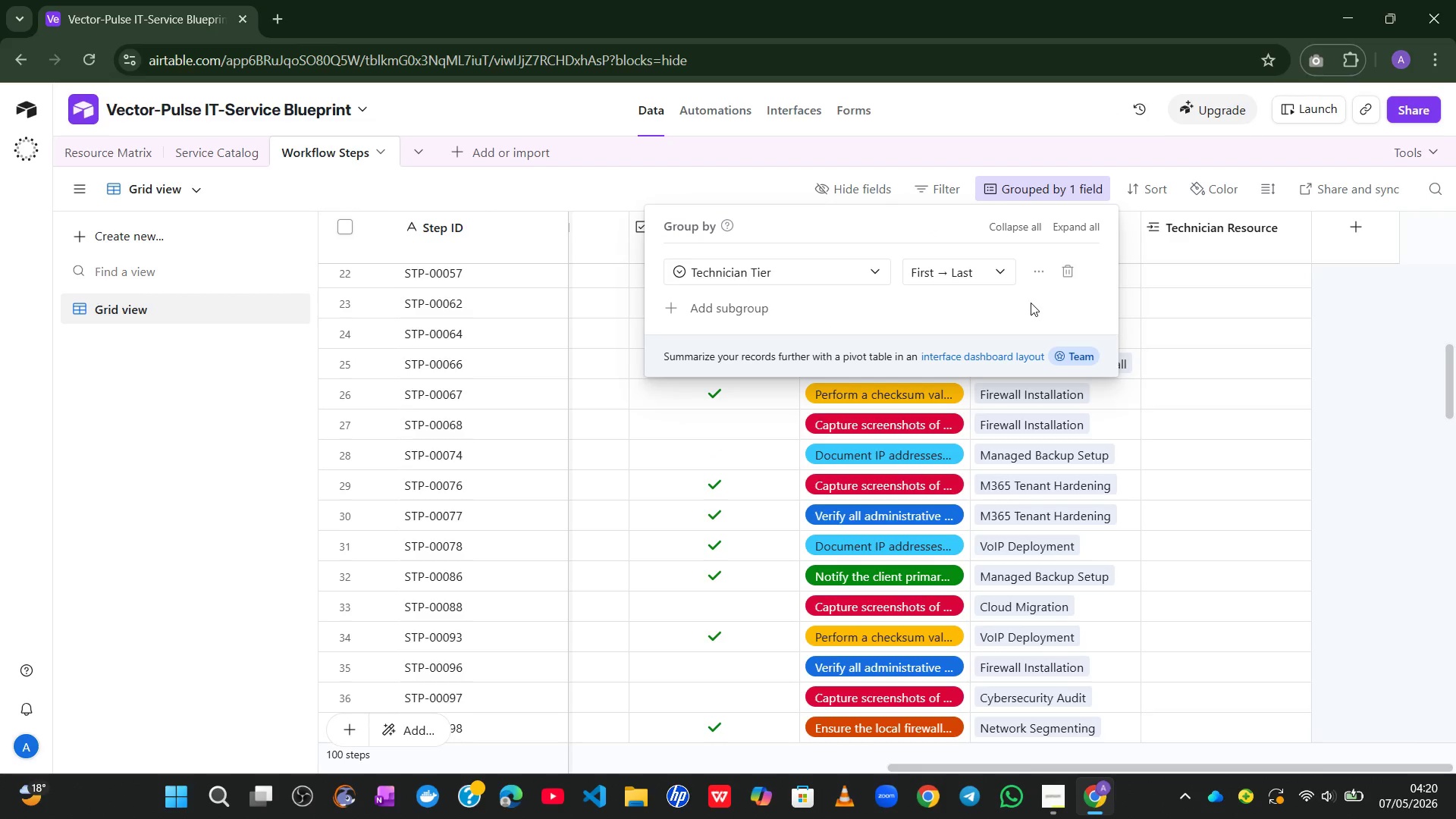 
wait(19.83)
 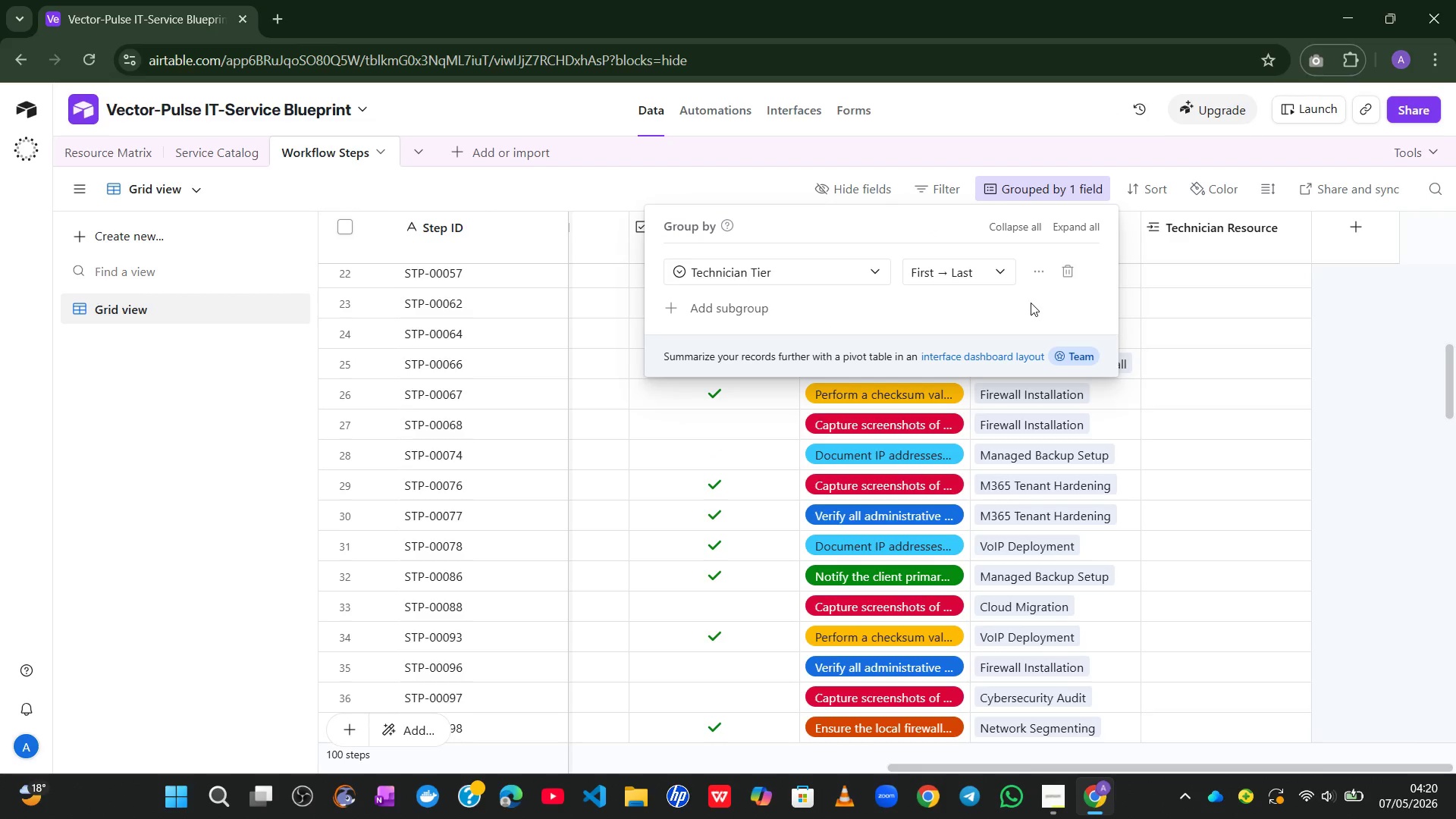 
left_click([996, 260])
 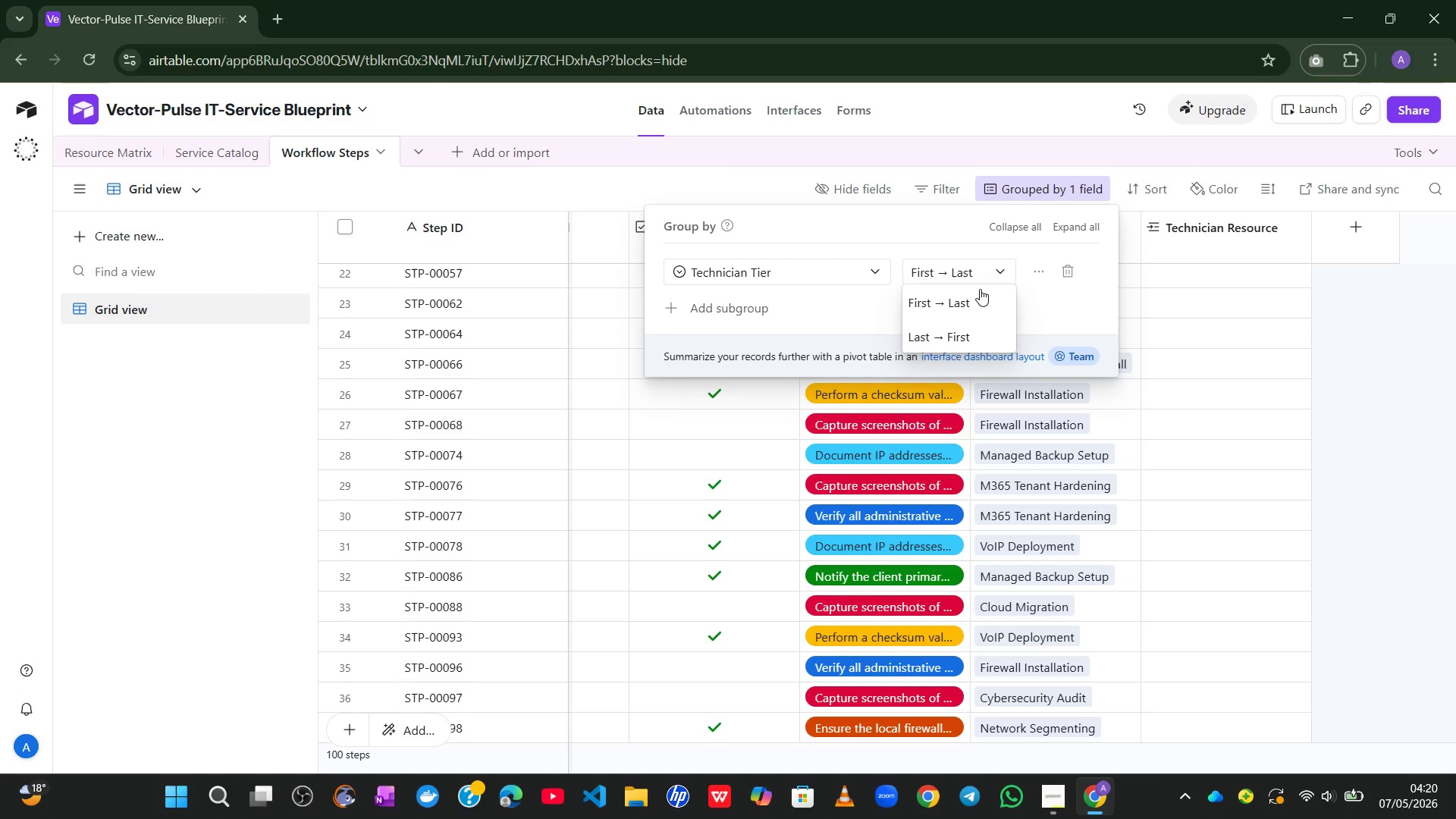 
left_click([991, 259])
 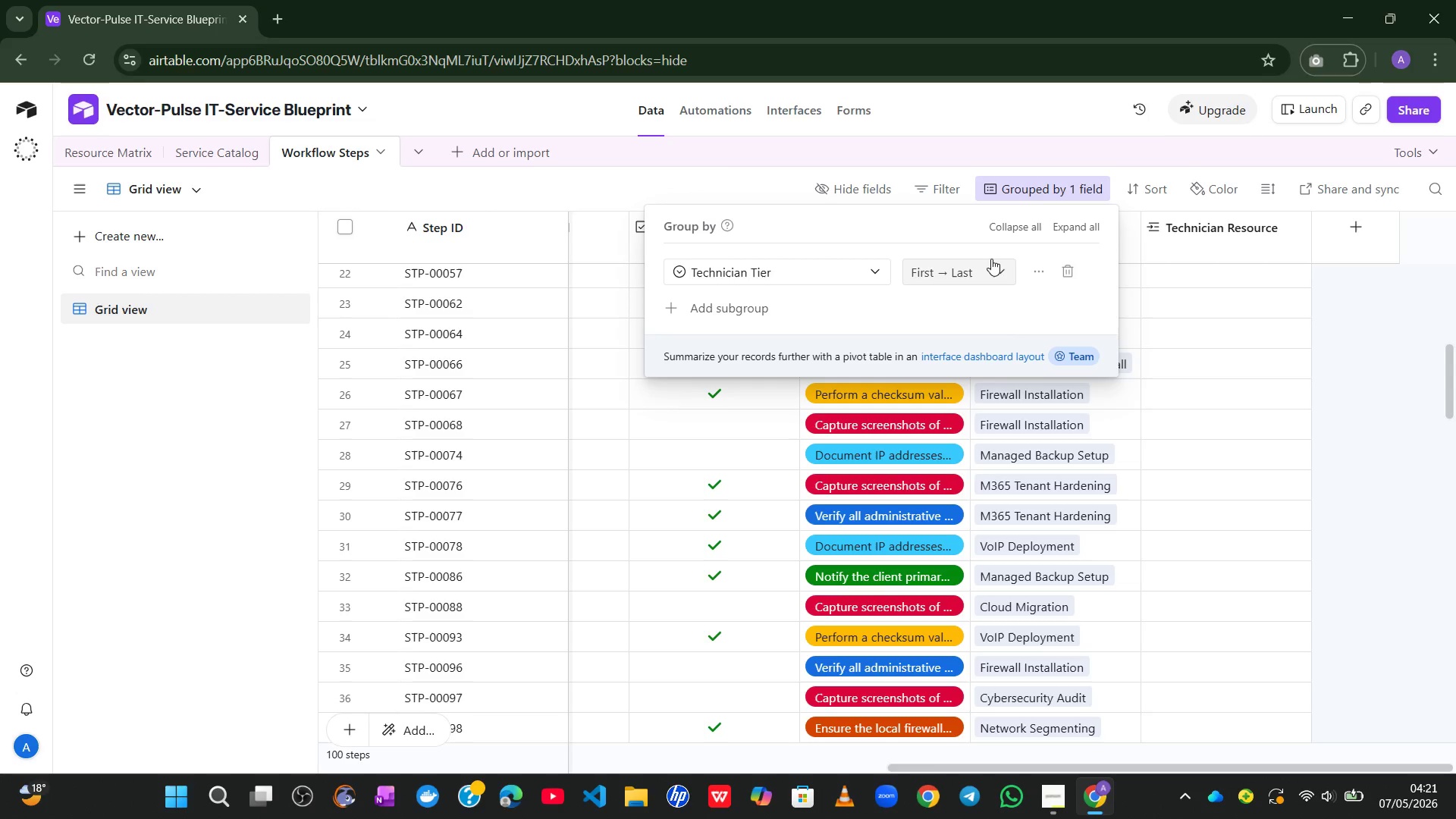 
wait(13.03)
 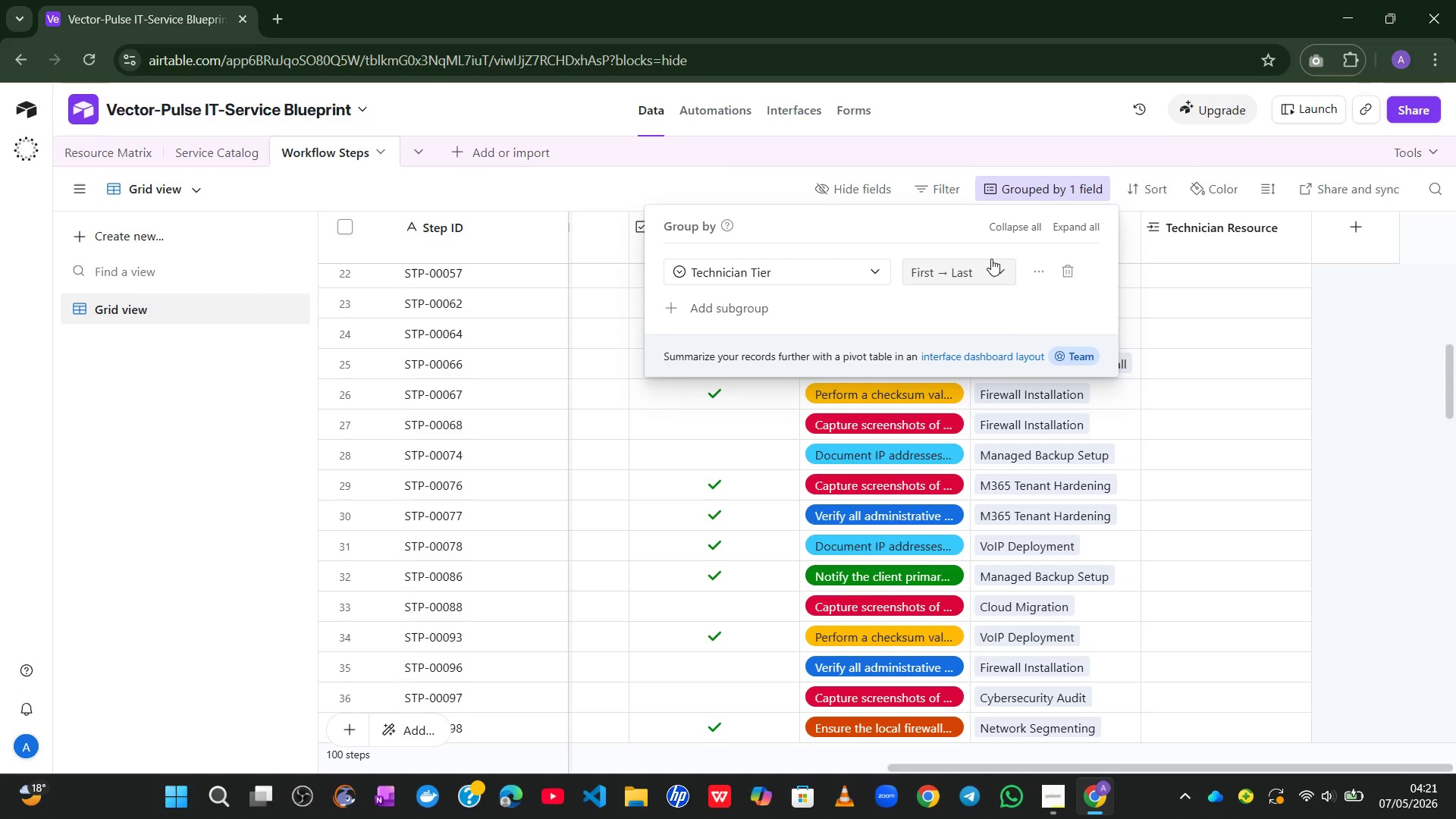 
left_click([1245, 327])
 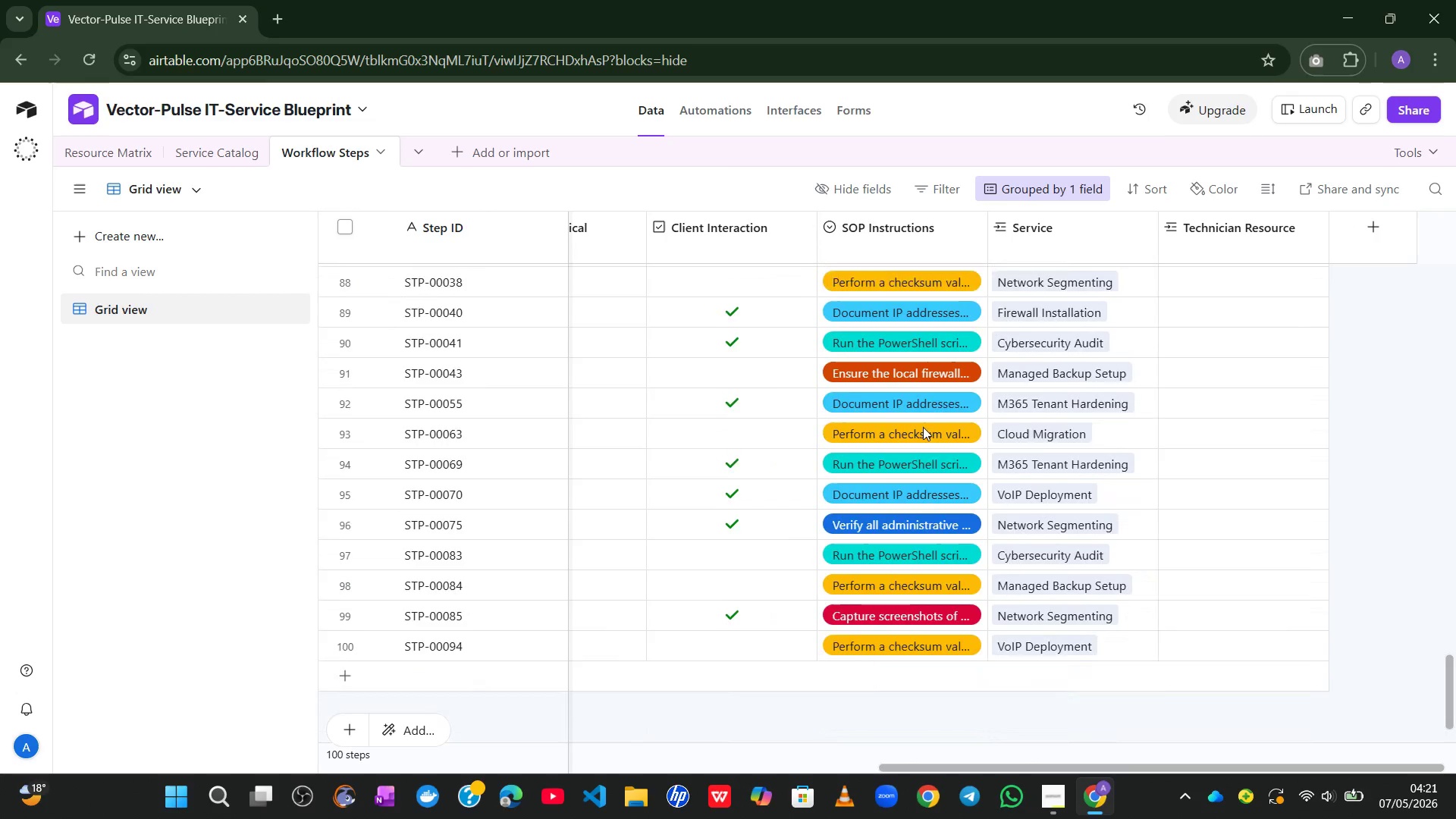 
wait(29.92)
 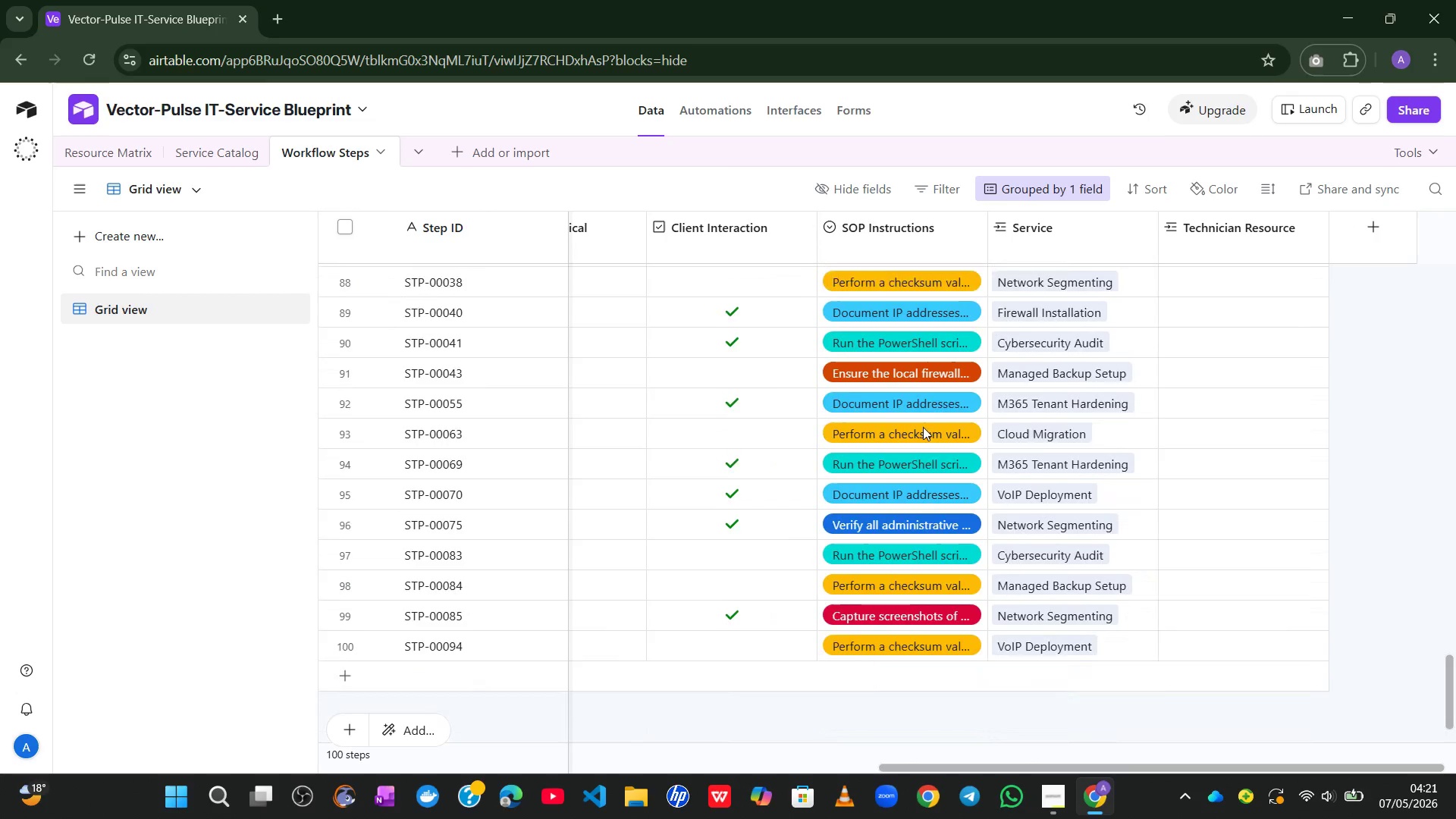 
left_click_drag(start_coordinate=[1191, 316], to_coordinate=[1177, 330])
 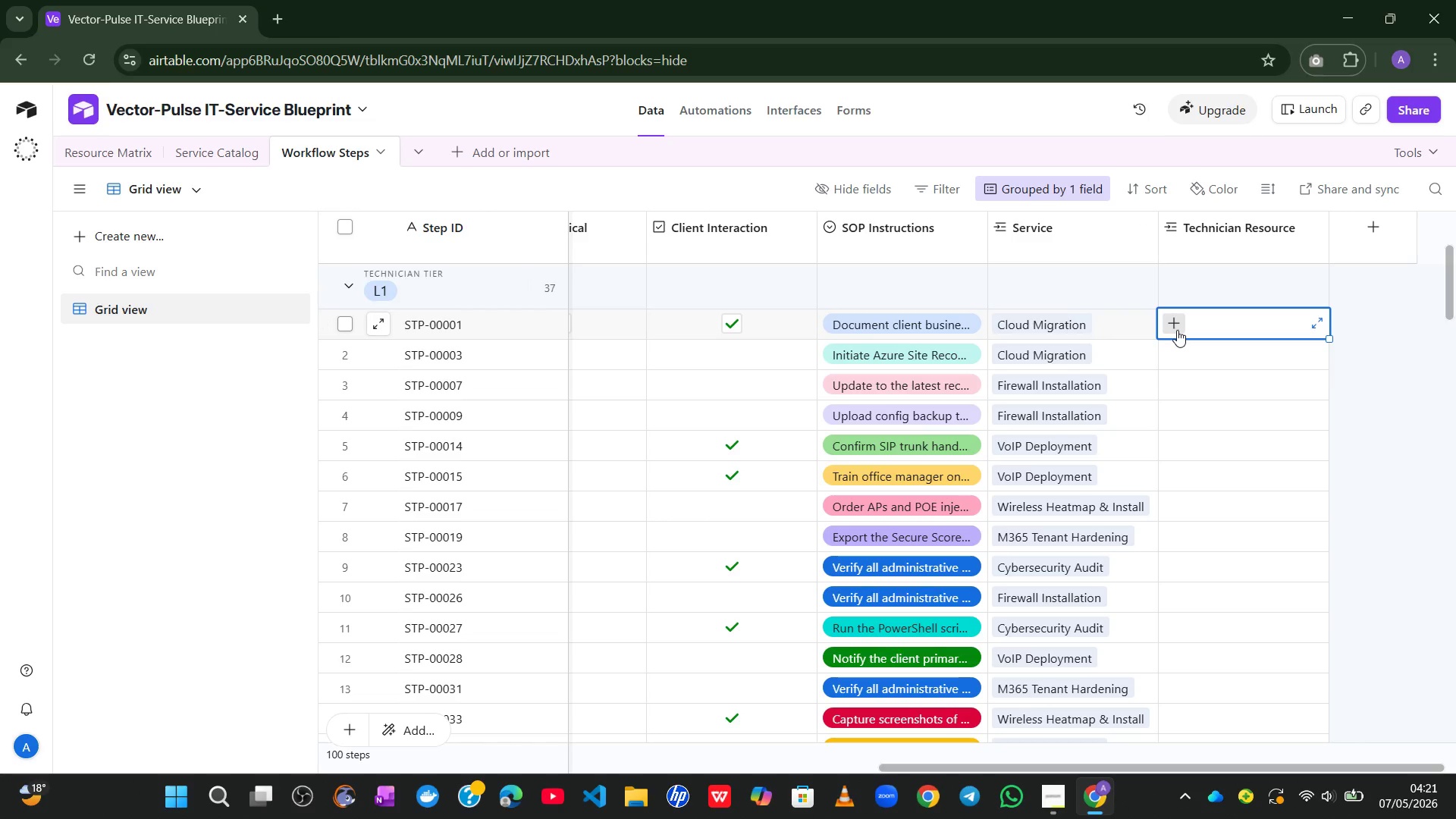 
left_click([1177, 330])
 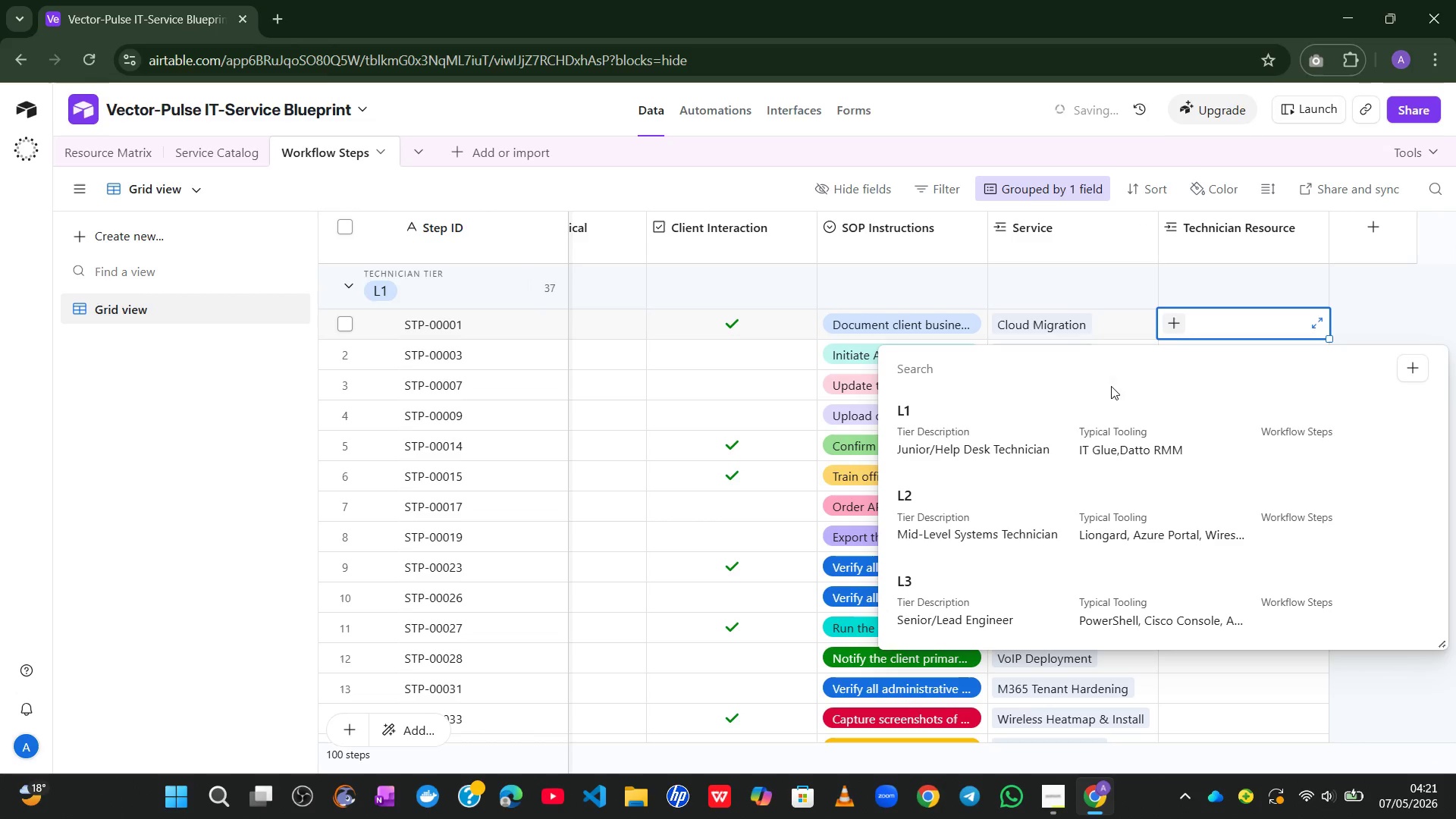 
left_click([1034, 434])
 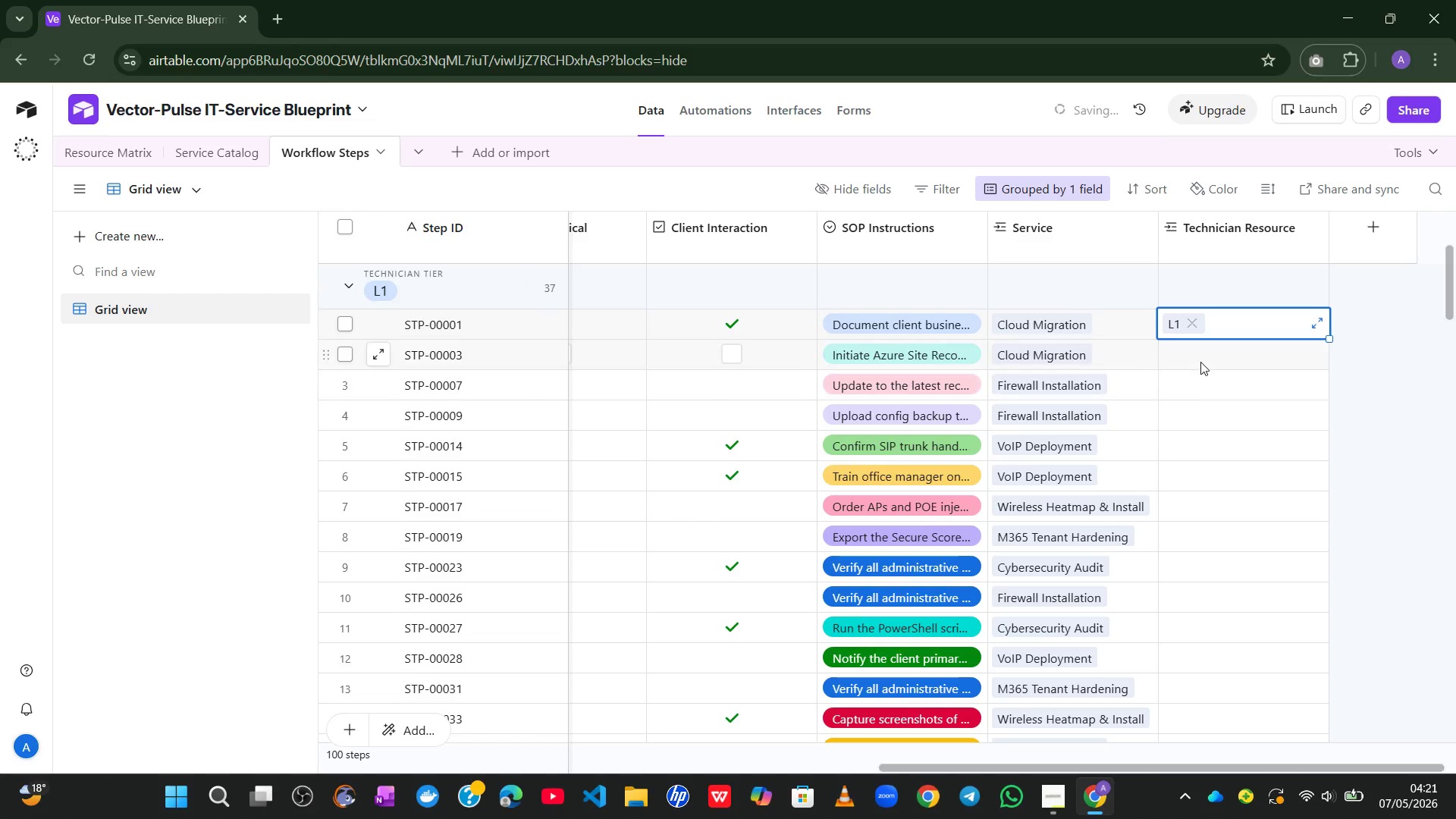 
left_click_drag(start_coordinate=[1200, 362], to_coordinate=[1183, 359])
 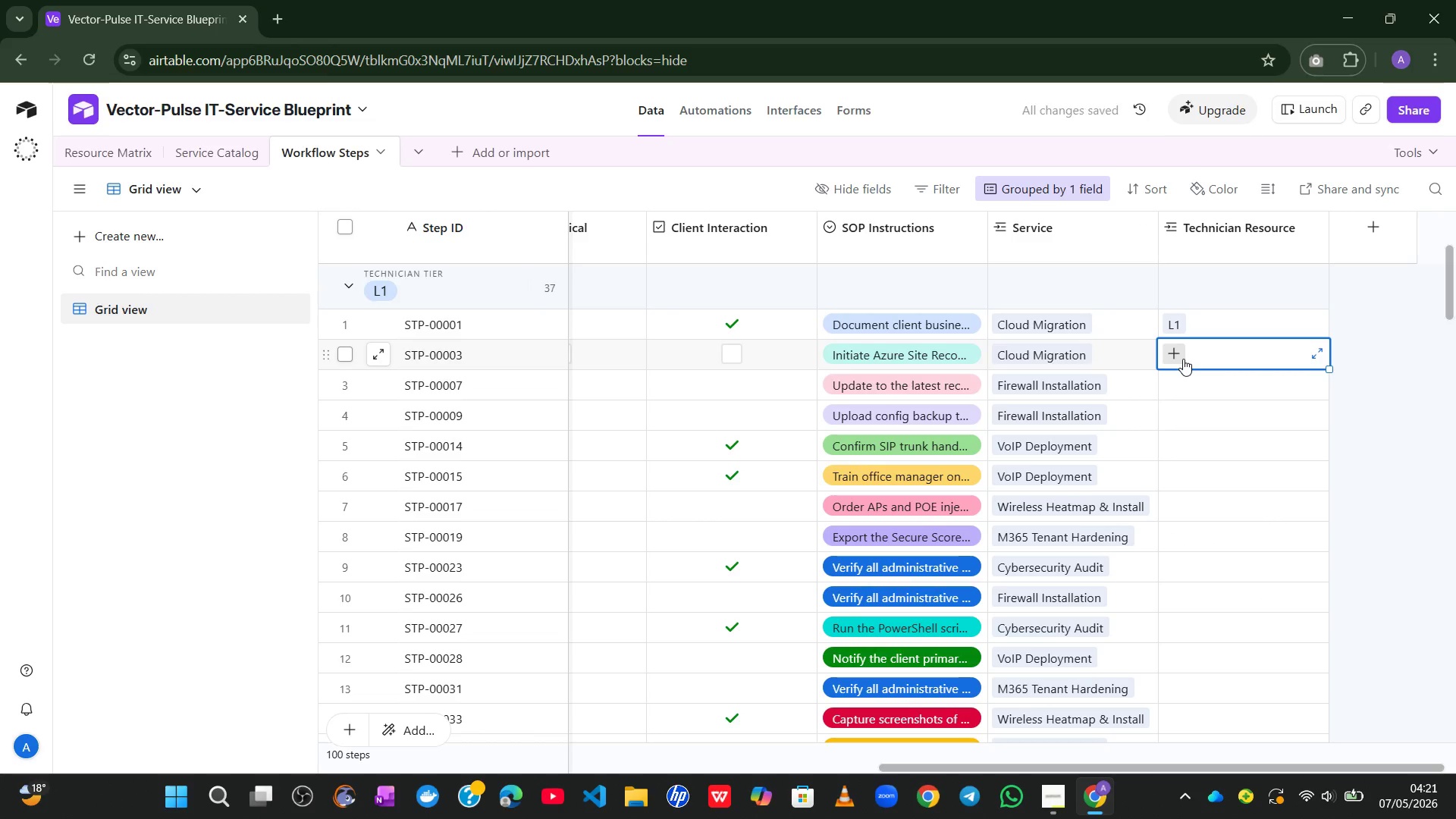 
left_click([1183, 359])
 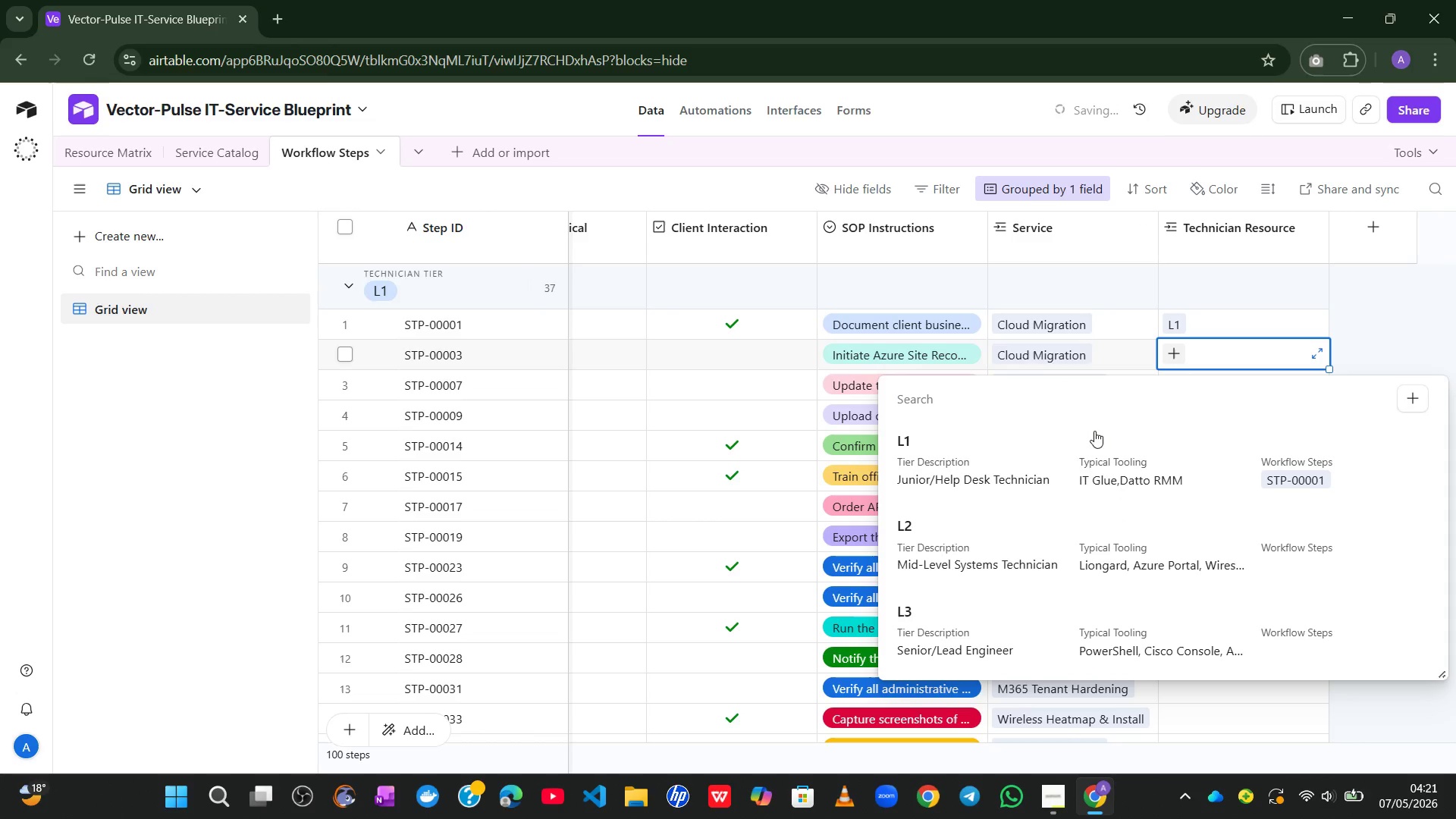 
left_click([1038, 500])
 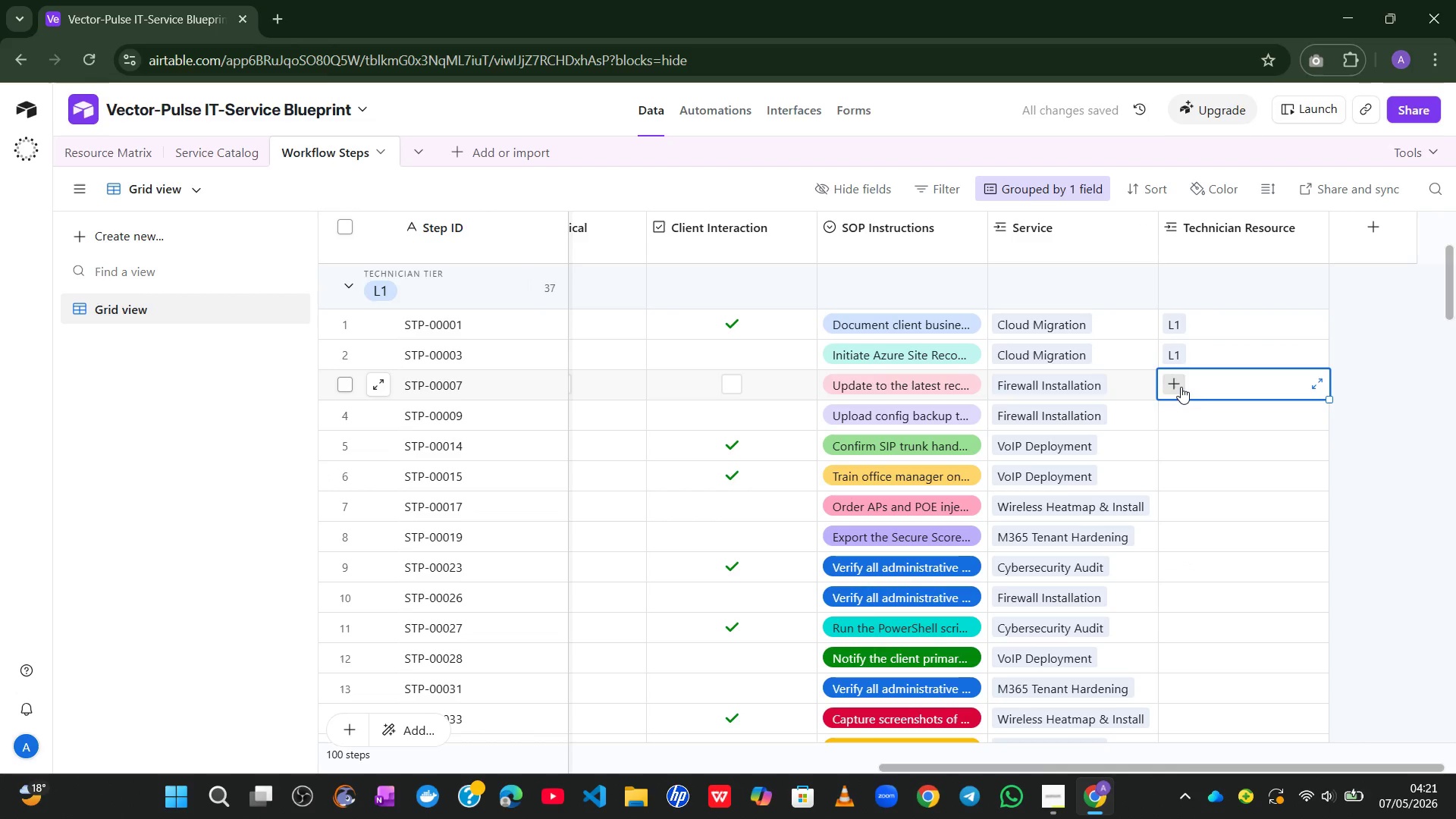 
left_click([1178, 387])
 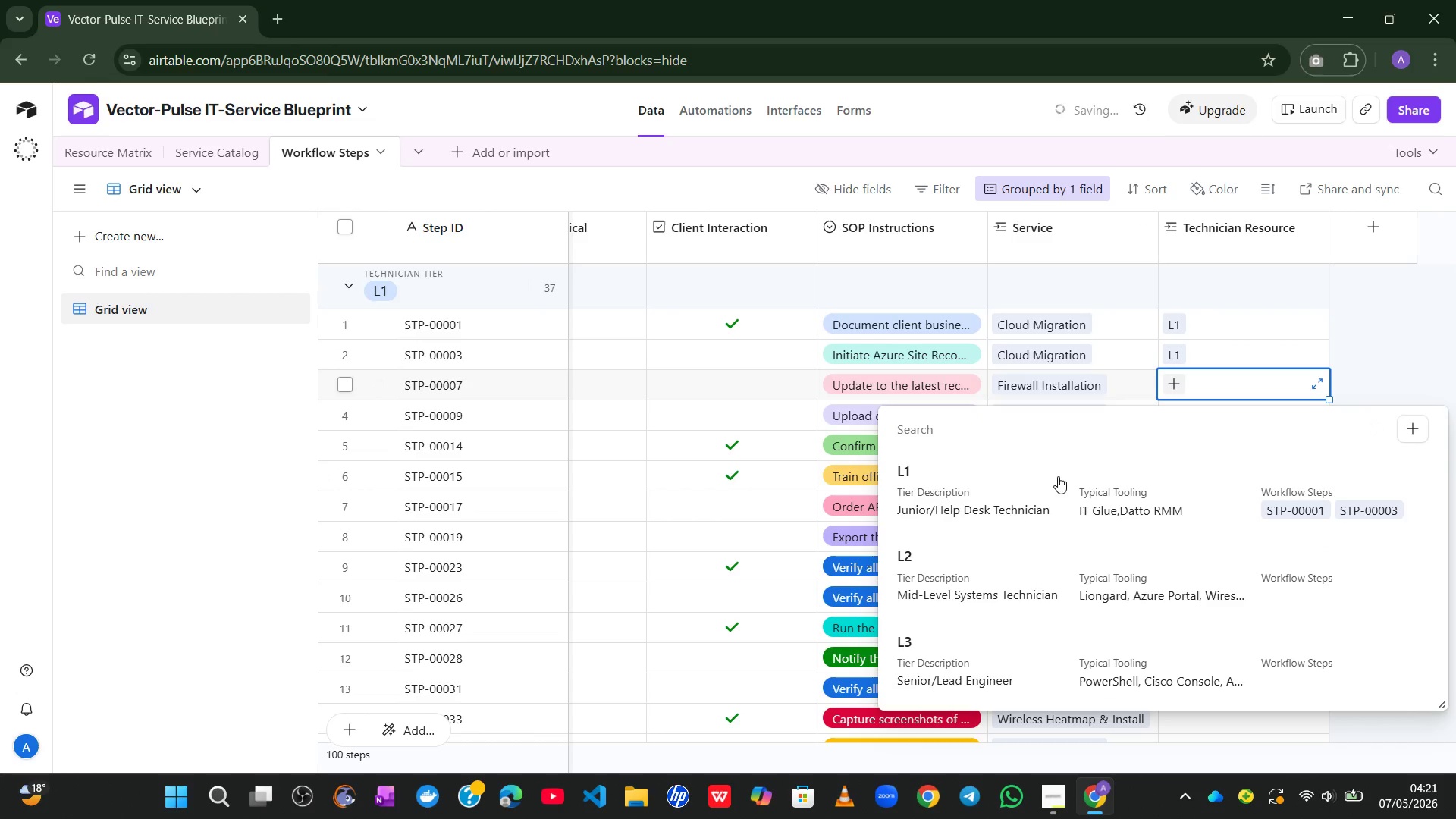 
left_click_drag(start_coordinate=[1043, 488], to_coordinate=[1068, 501])
 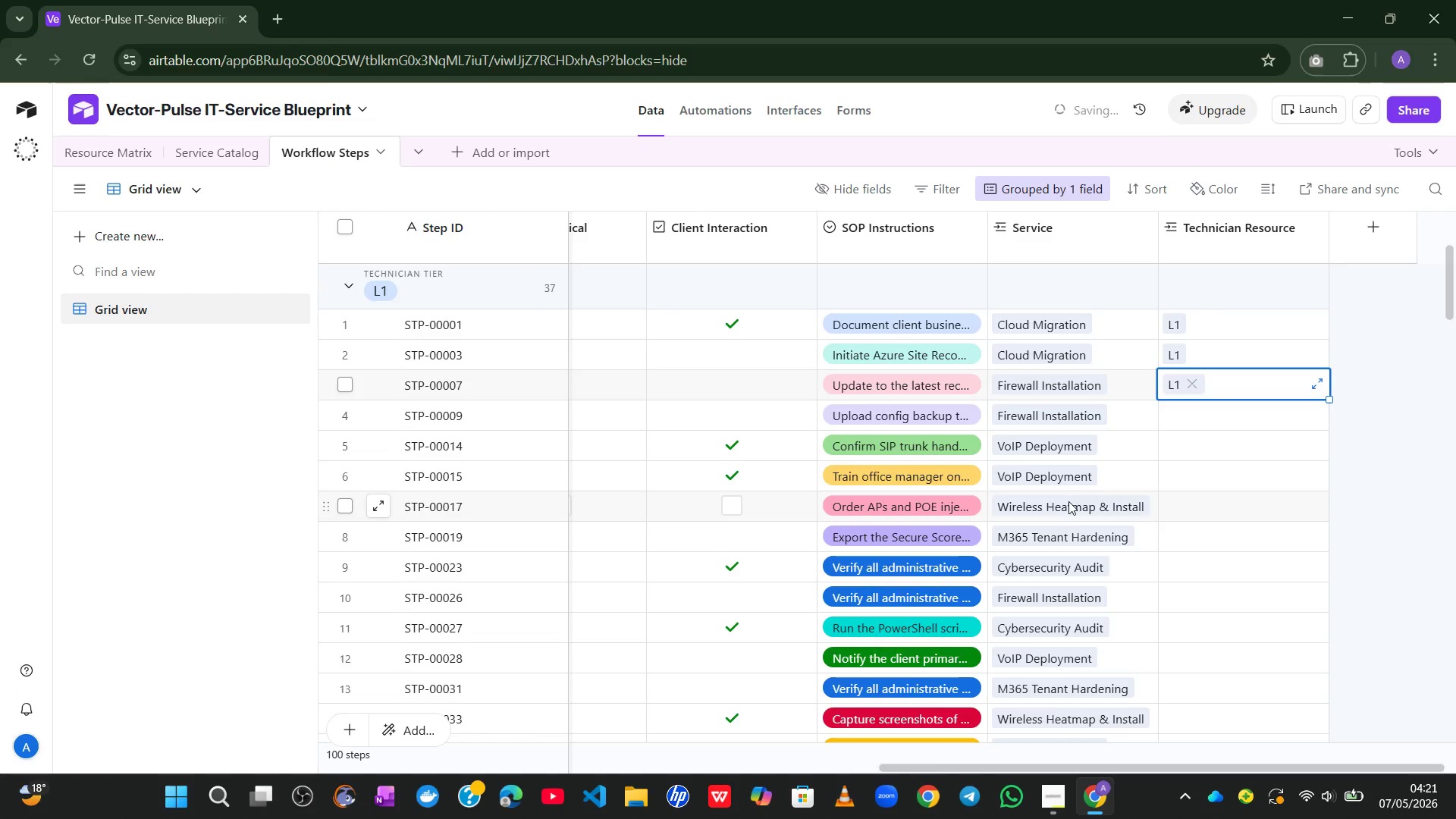 
left_click([1068, 501])
 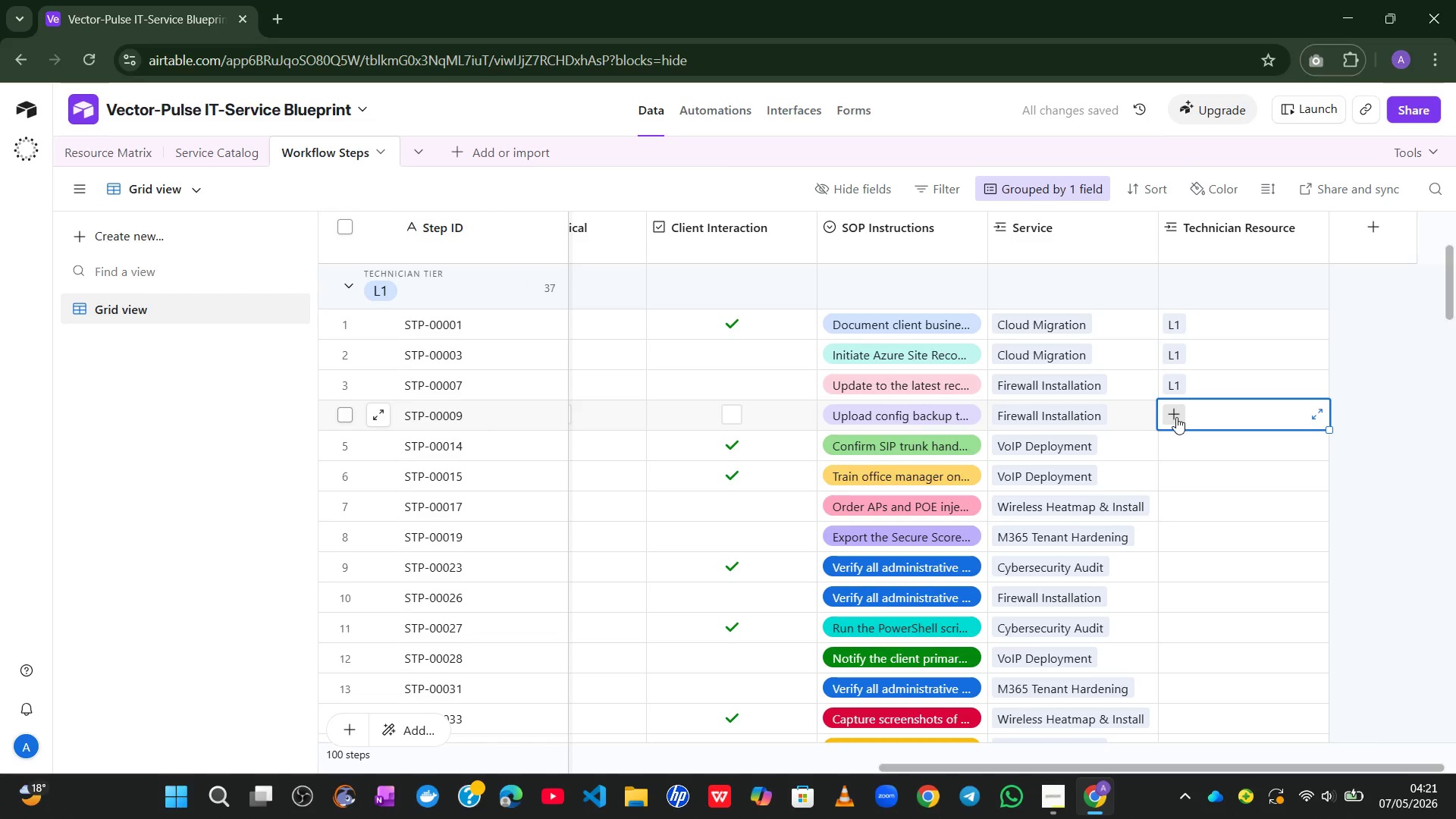 
left_click([1174, 417])
 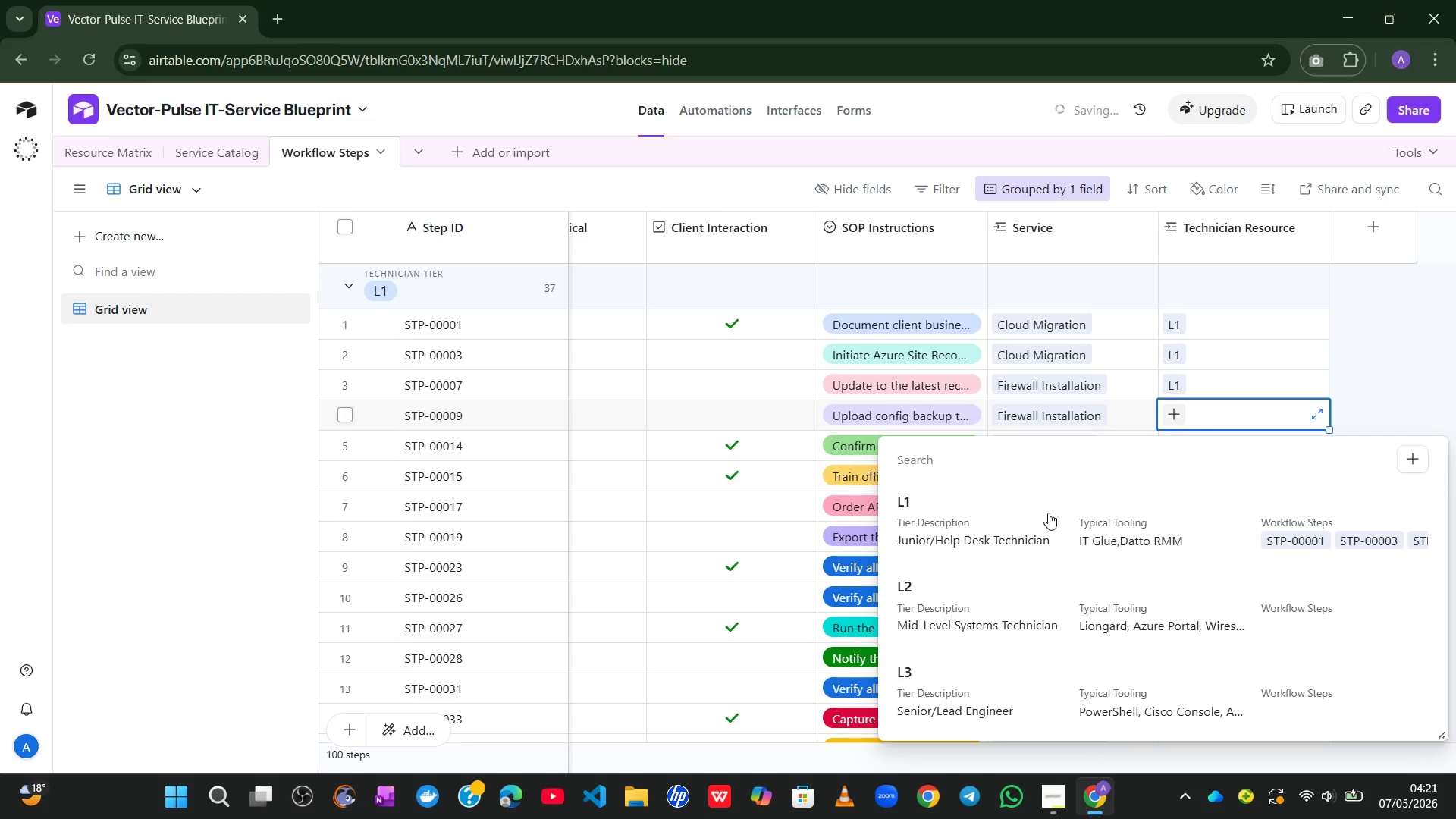 
left_click([1027, 534])
 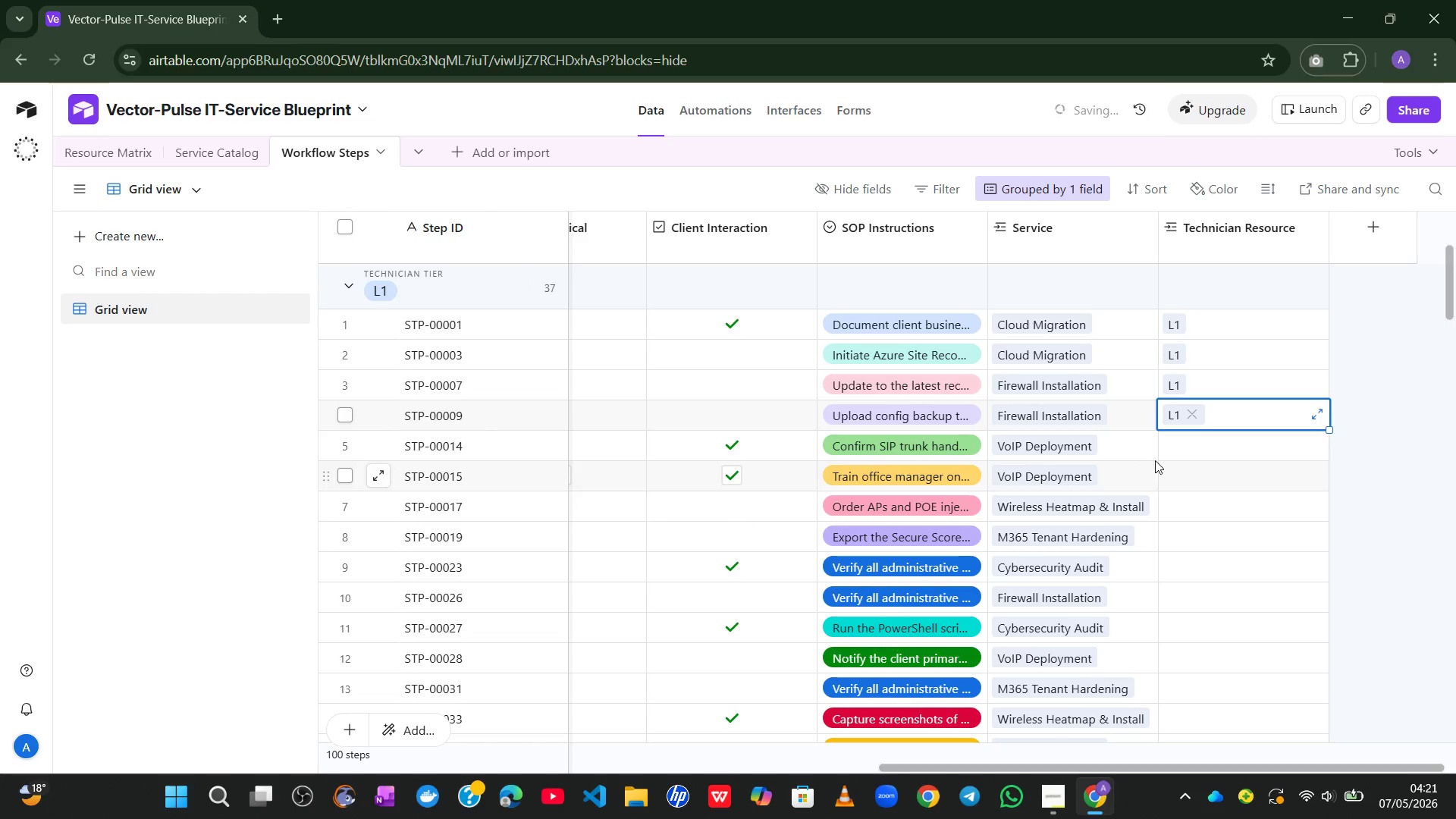 
left_click([1161, 458])
 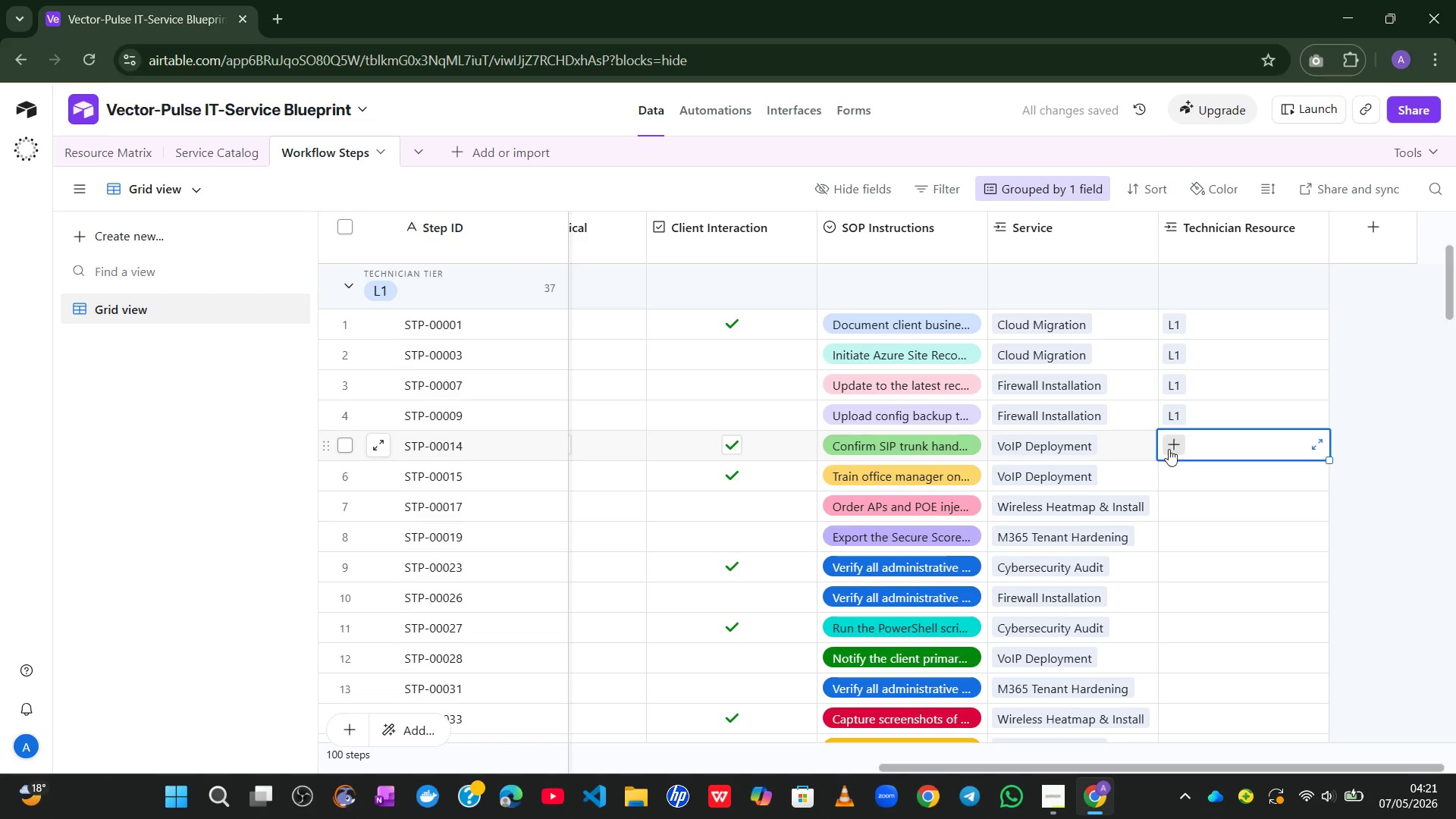 
left_click([1170, 447])
 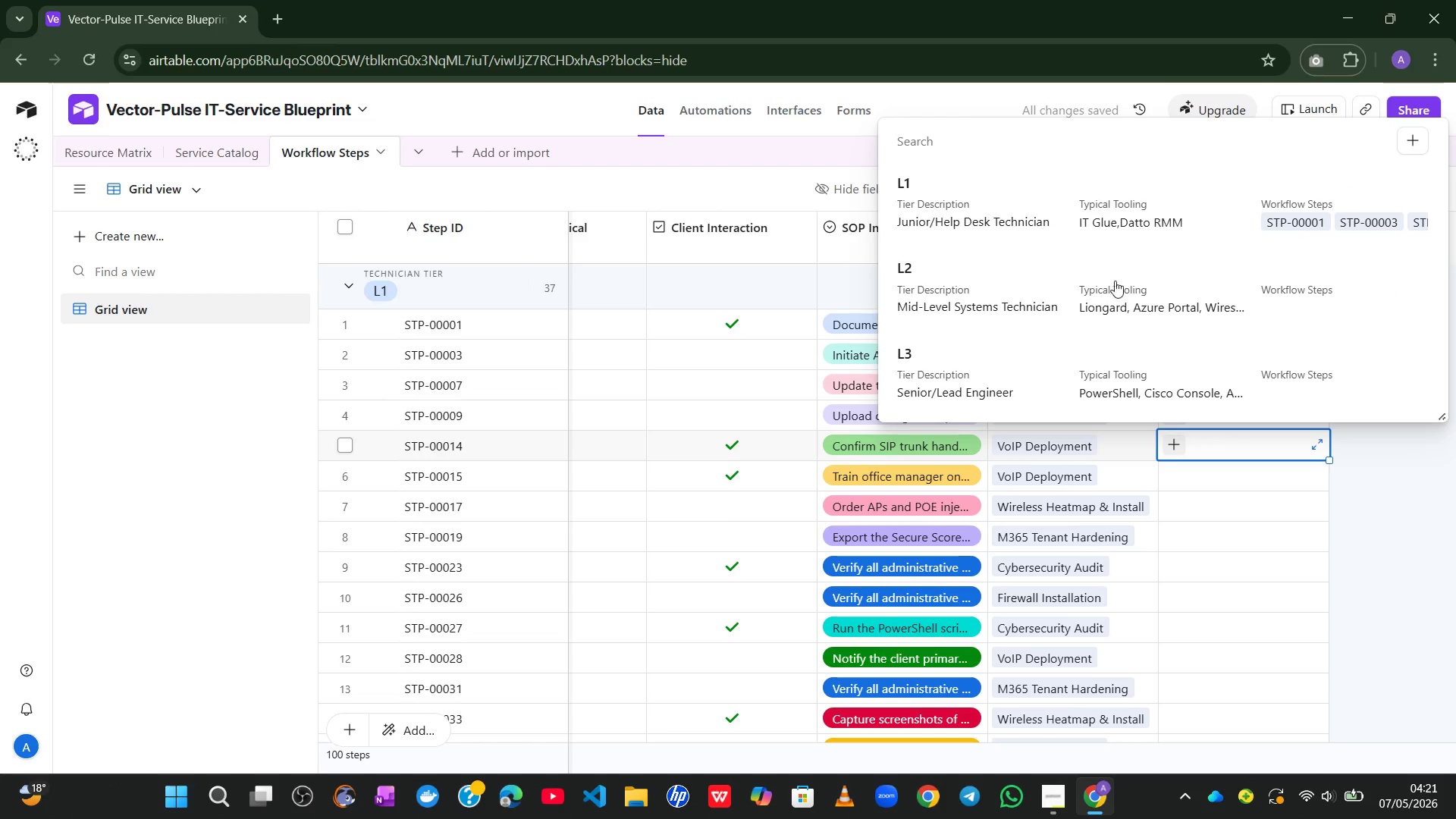 
left_click([1057, 206])
 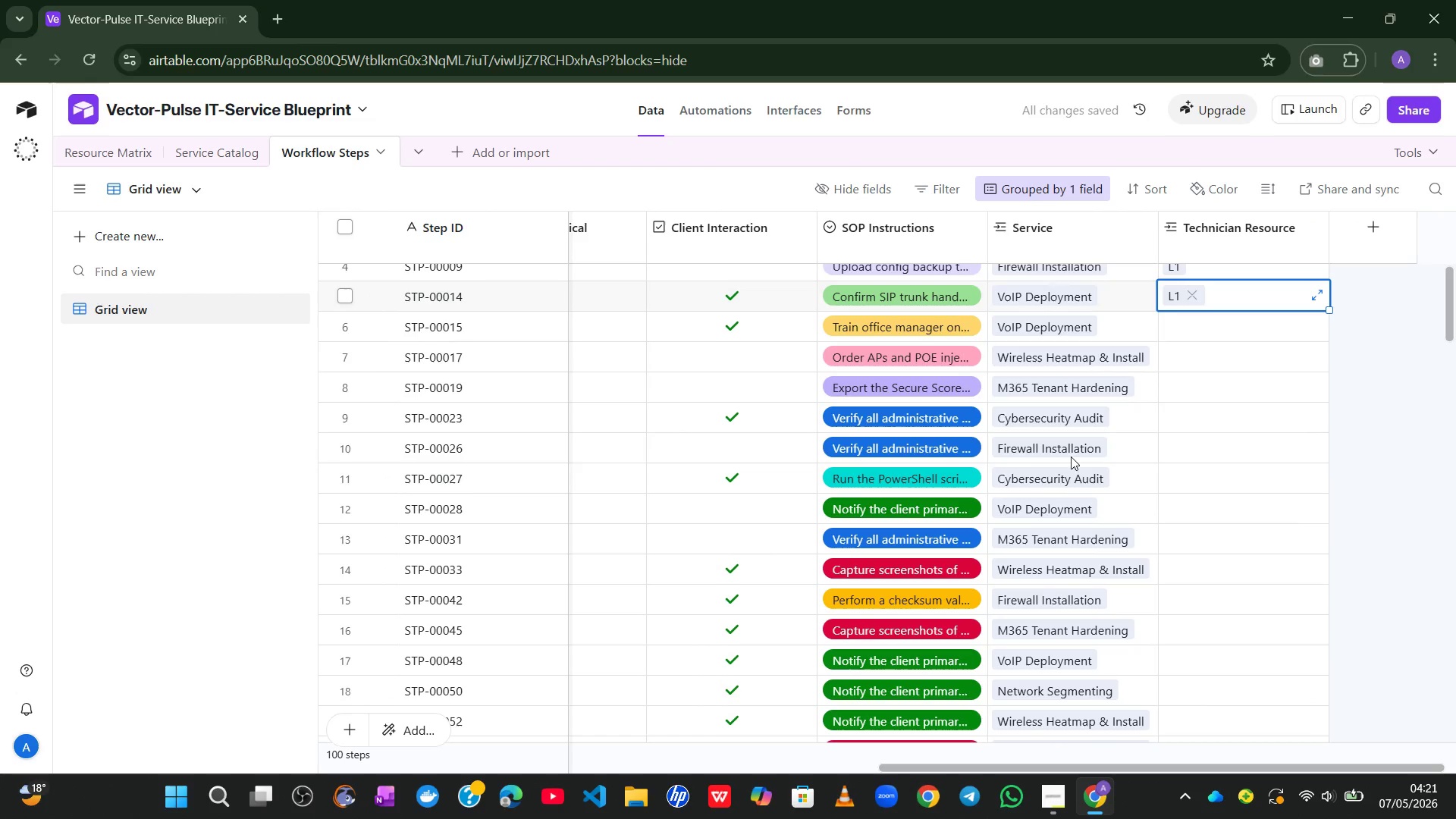 
left_click([1205, 326])
 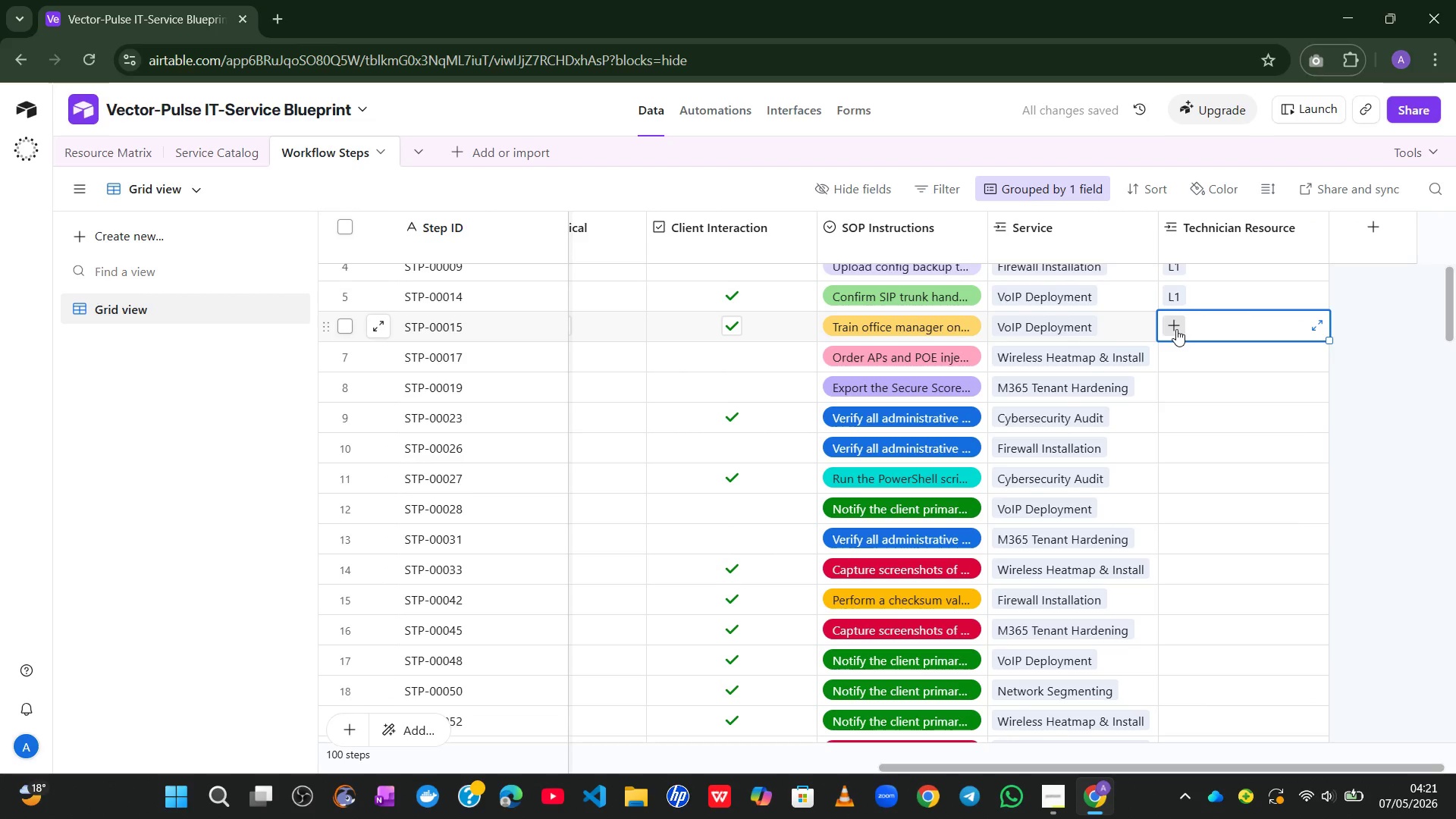 
left_click([1176, 329])
 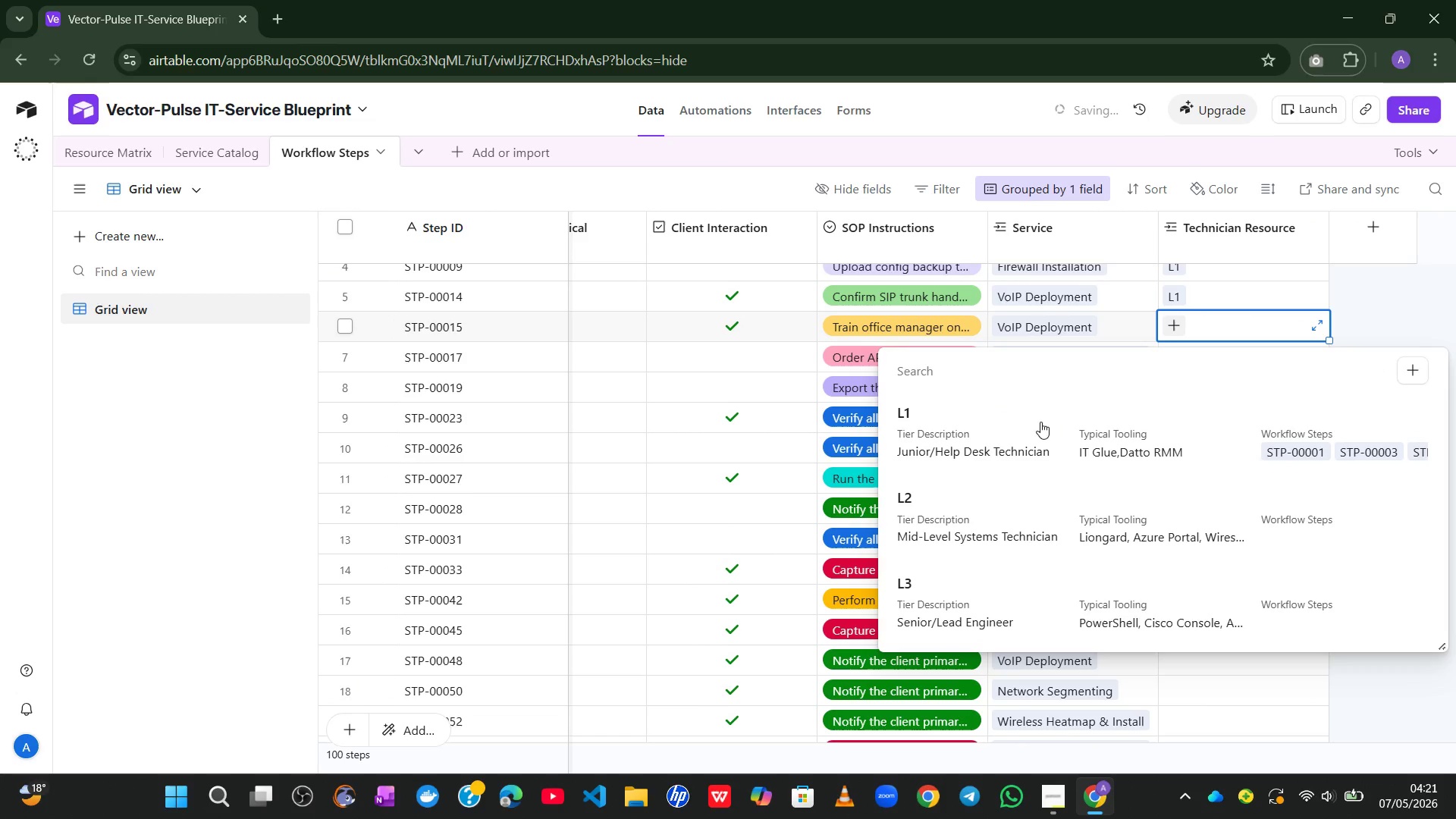 
left_click([983, 450])
 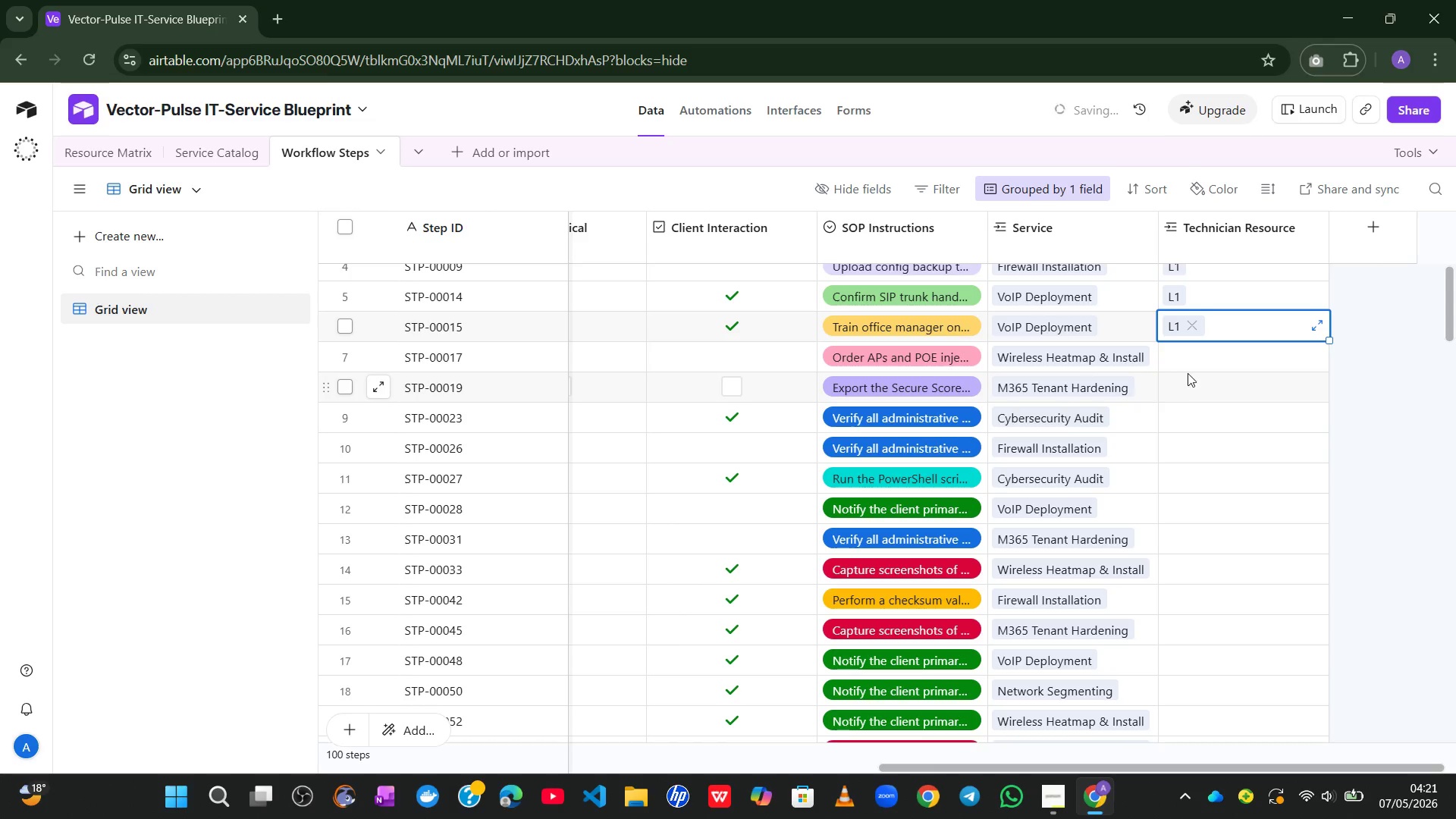 
left_click_drag(start_coordinate=[1189, 372], to_coordinate=[1178, 359])
 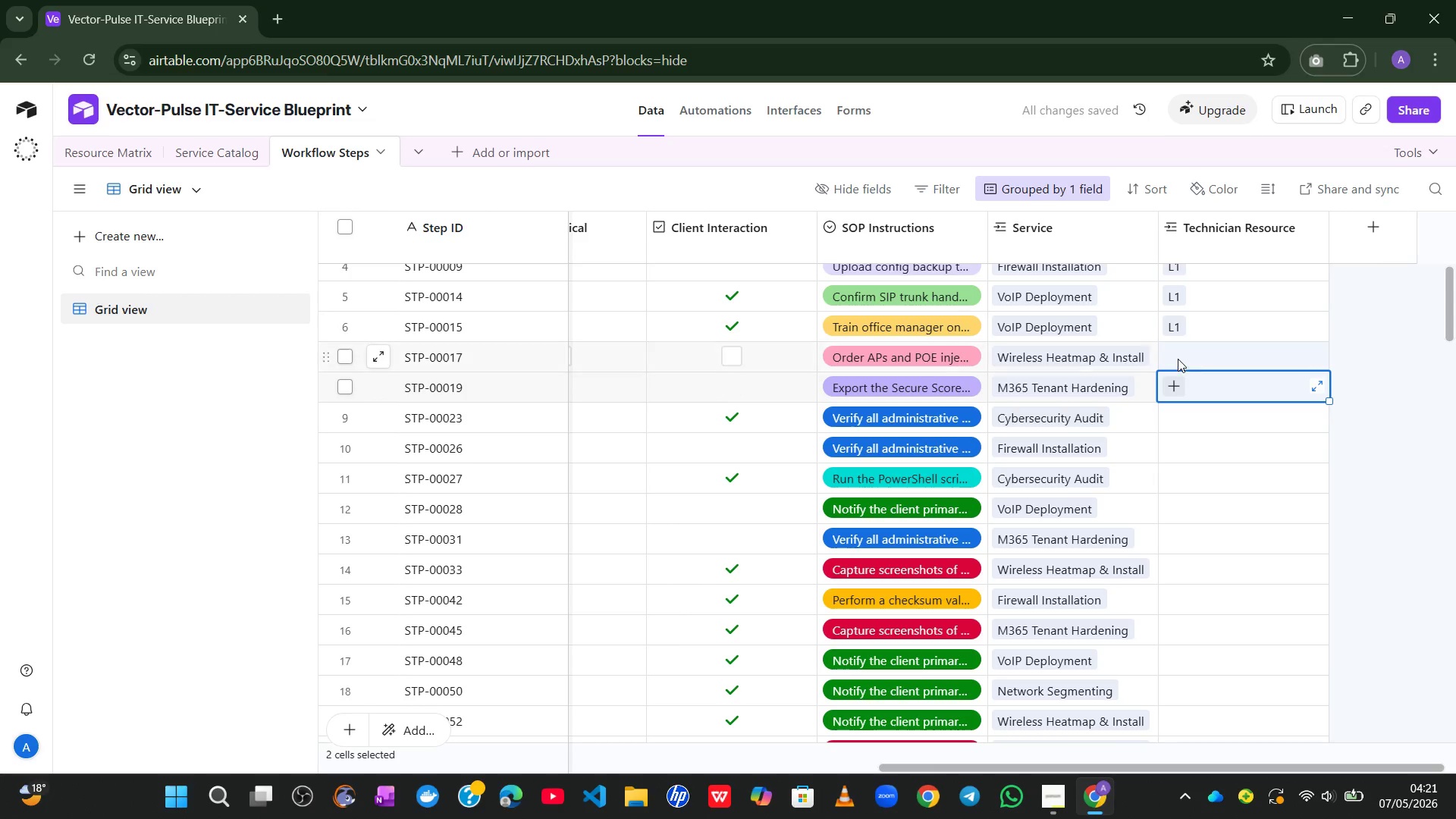 
left_click([1178, 359])
 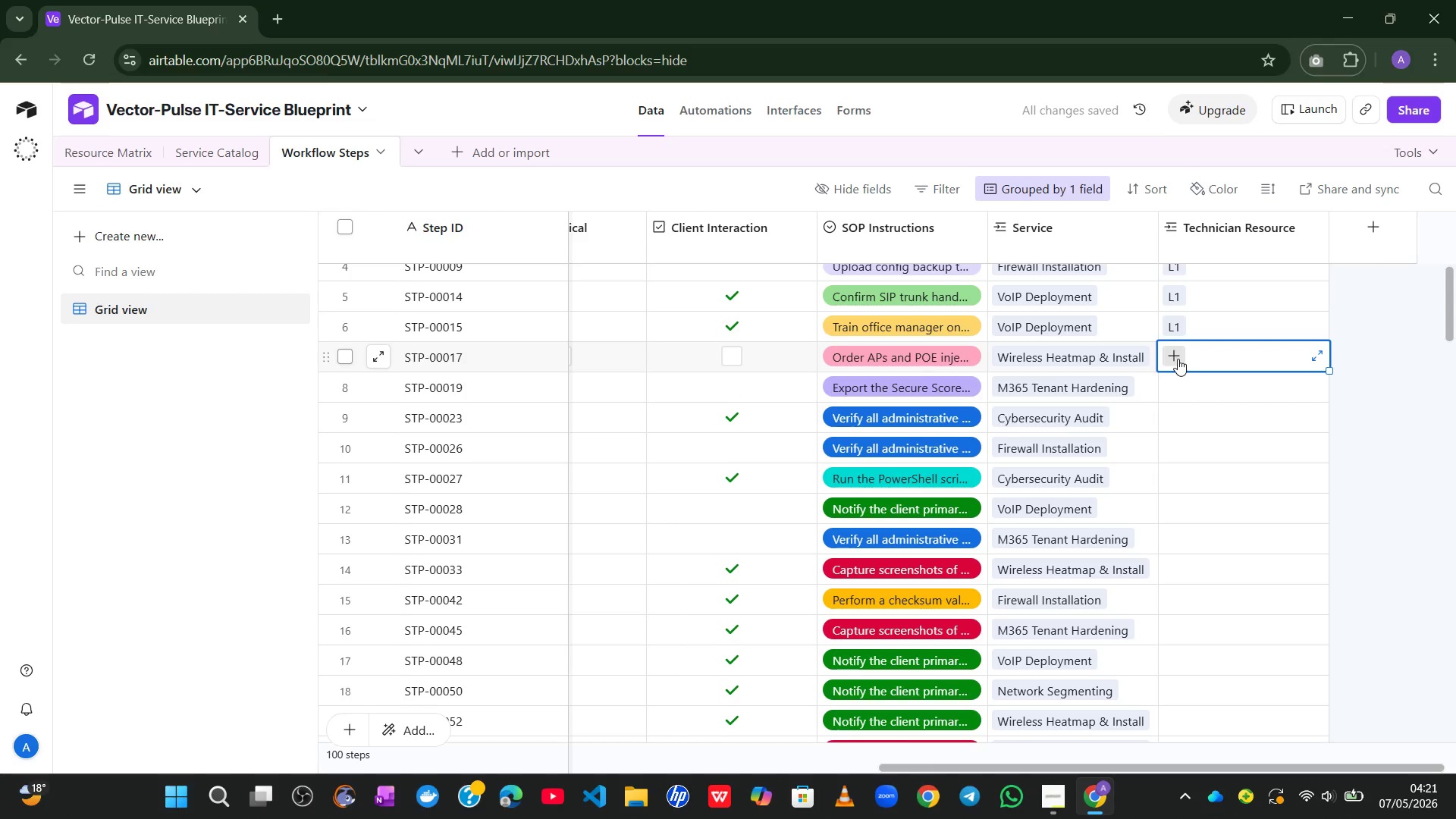 
left_click([1178, 359])
 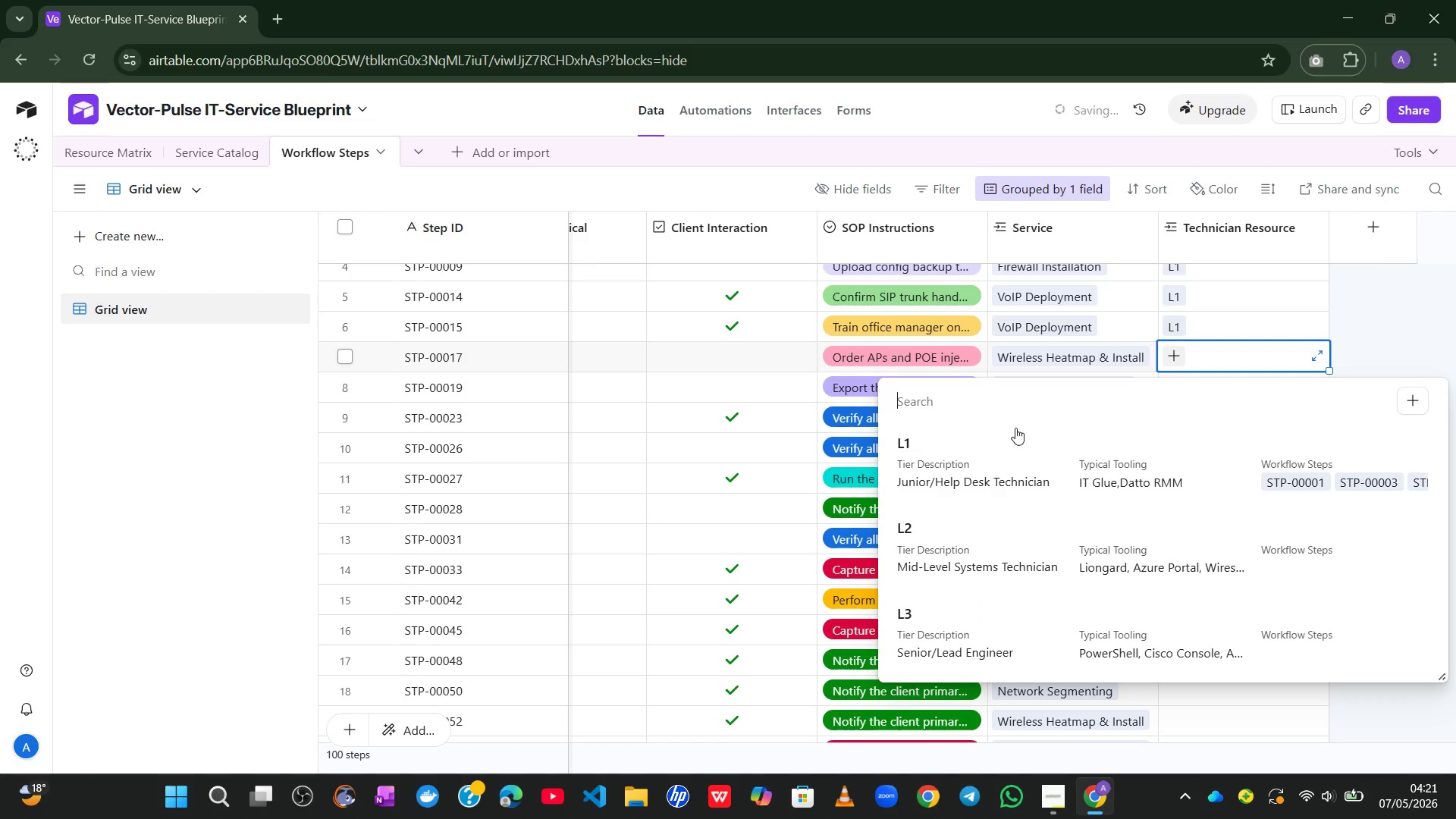 
left_click([970, 468])
 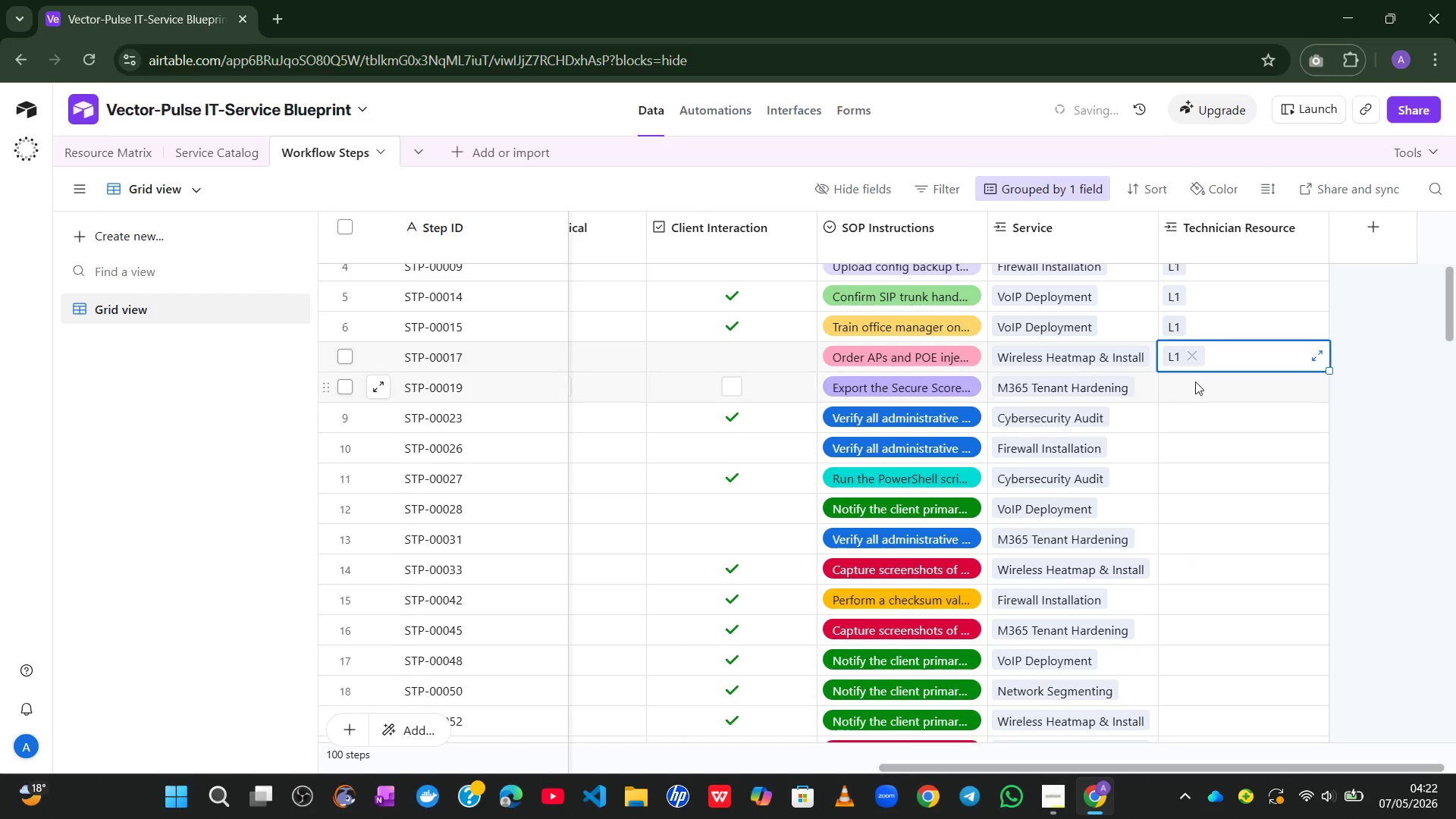 
left_click_drag(start_coordinate=[1197, 378], to_coordinate=[1171, 386])
 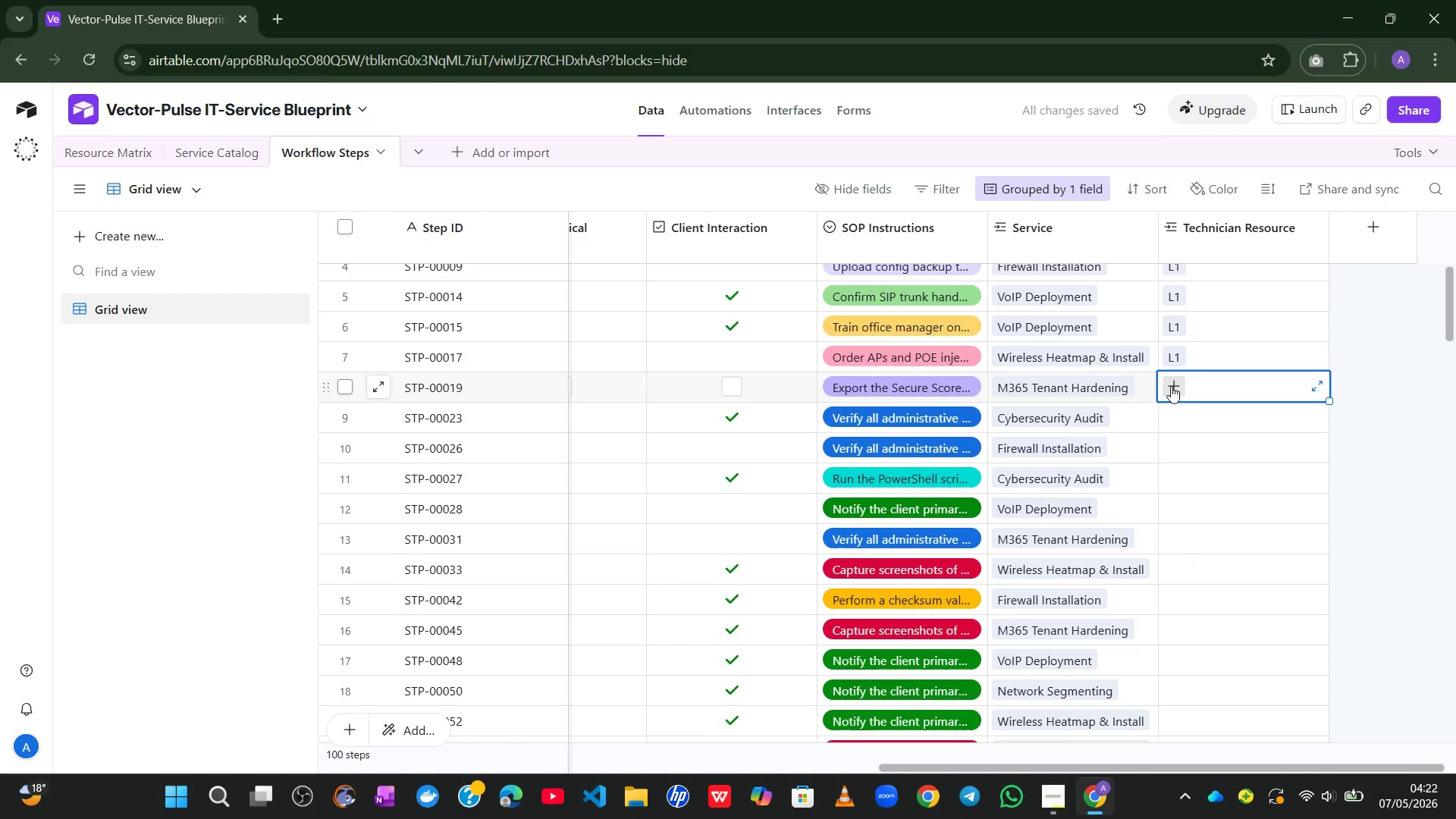 
left_click([1171, 386])
 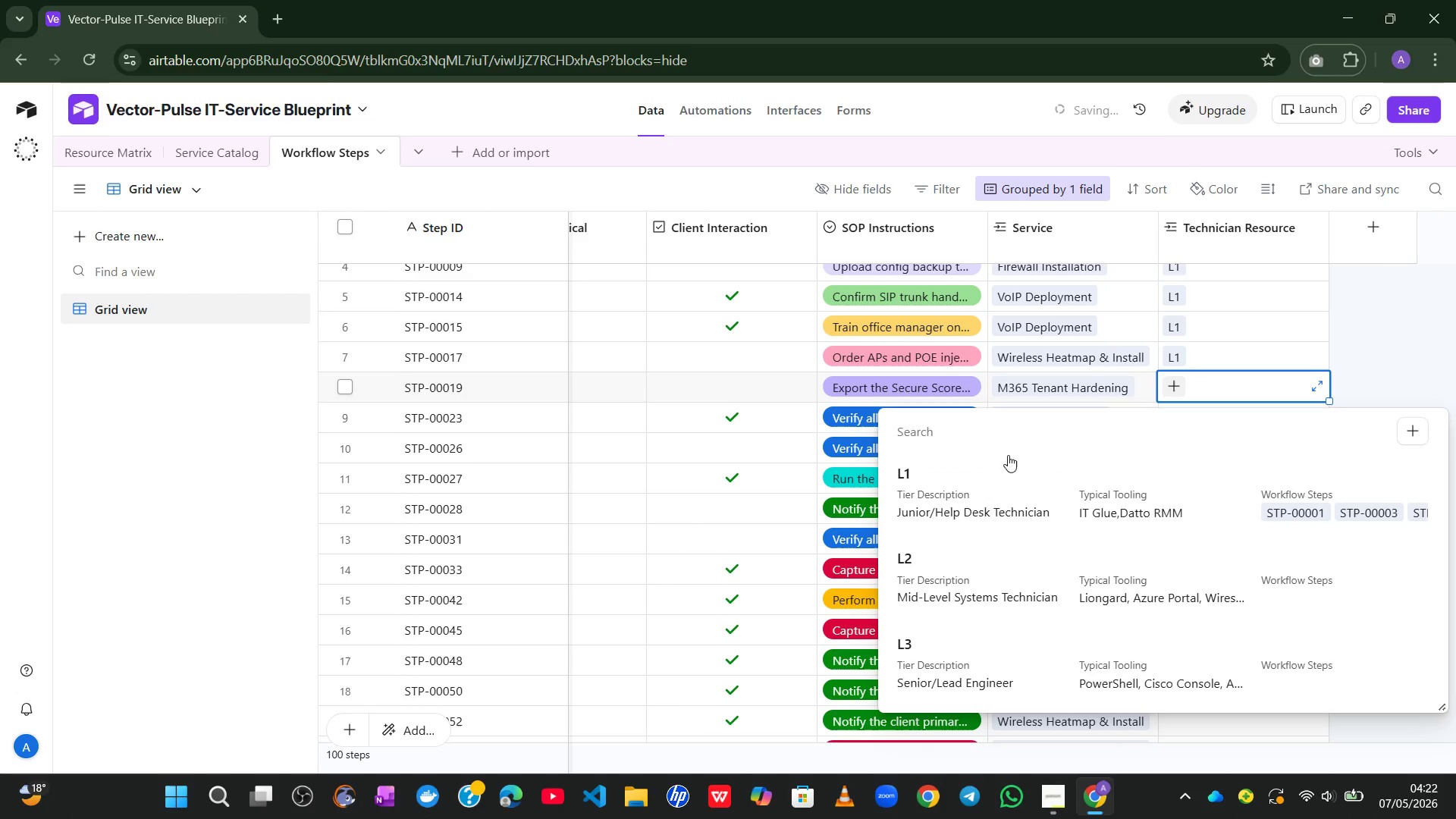 
left_click([966, 494])
 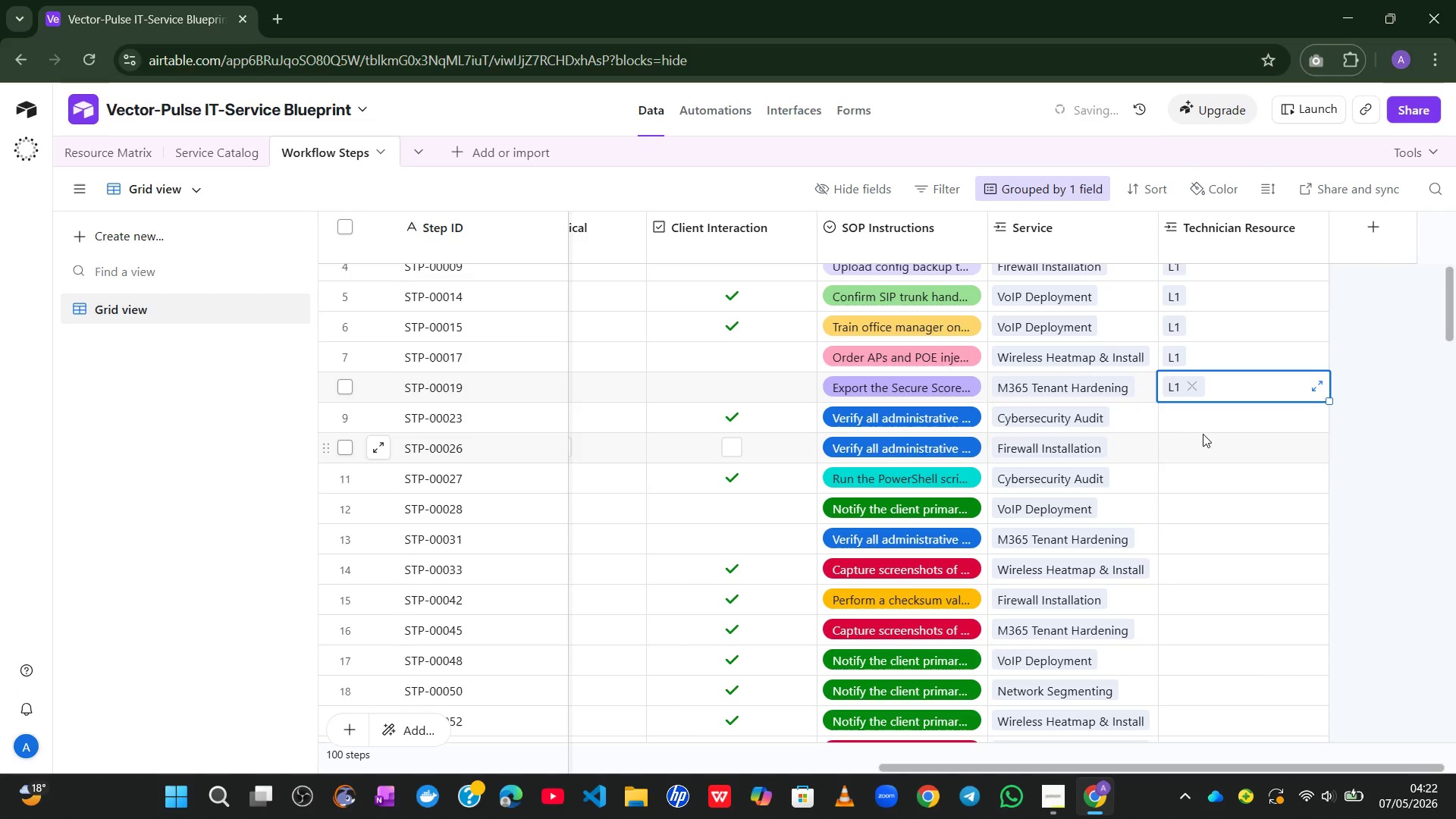 
left_click([1206, 425])
 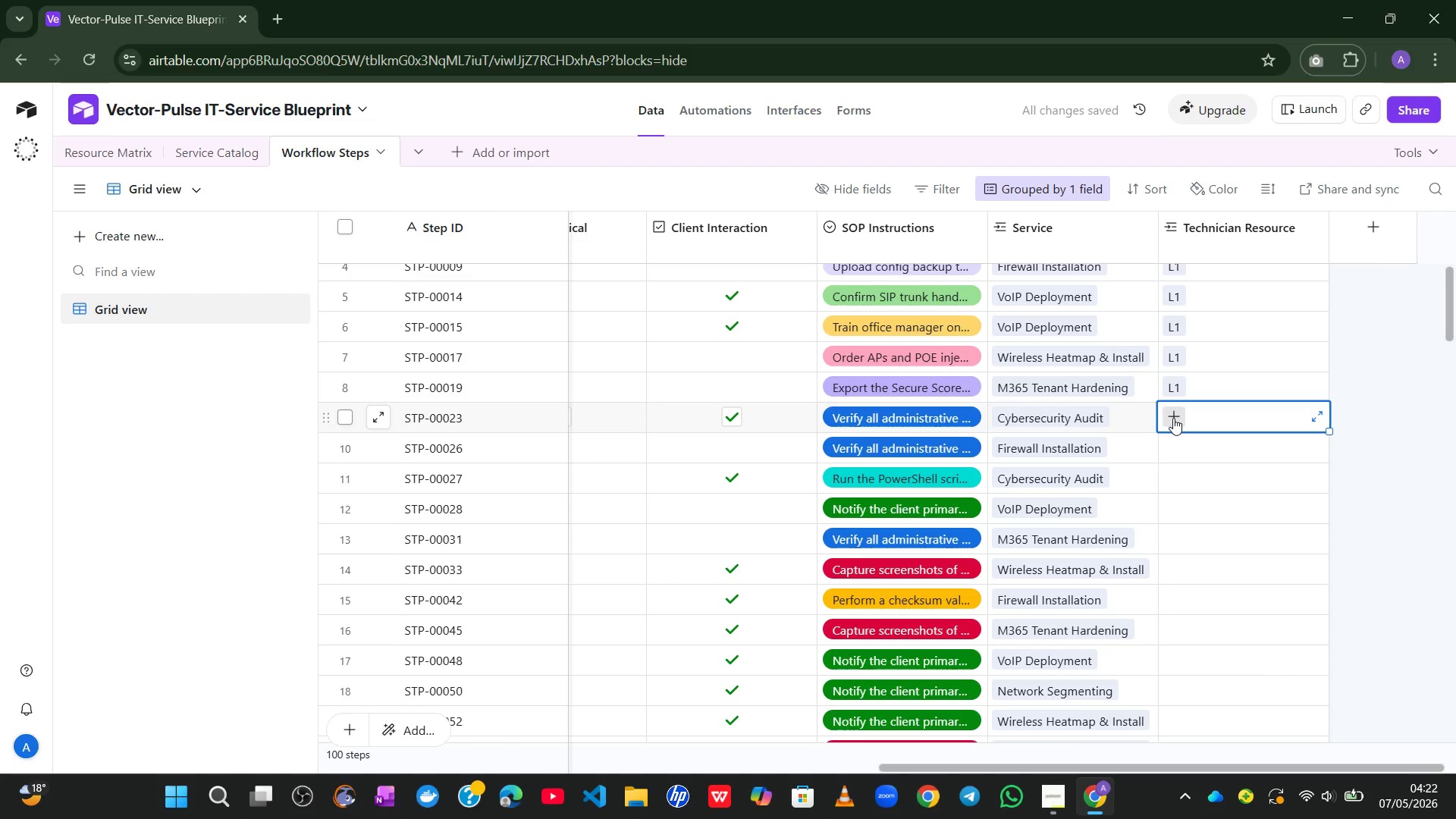 
left_click([1173, 418])
 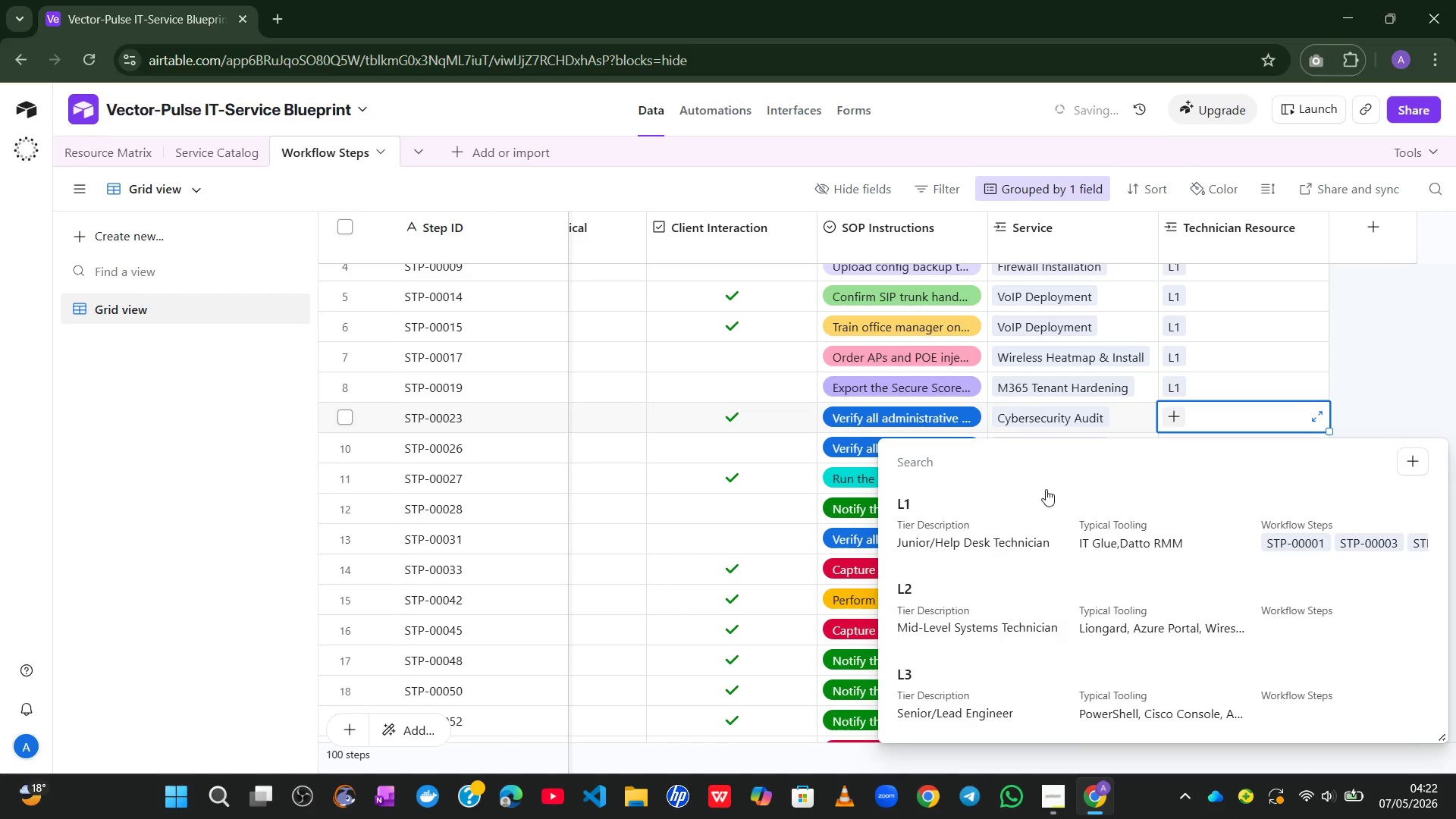 
left_click([986, 540])
 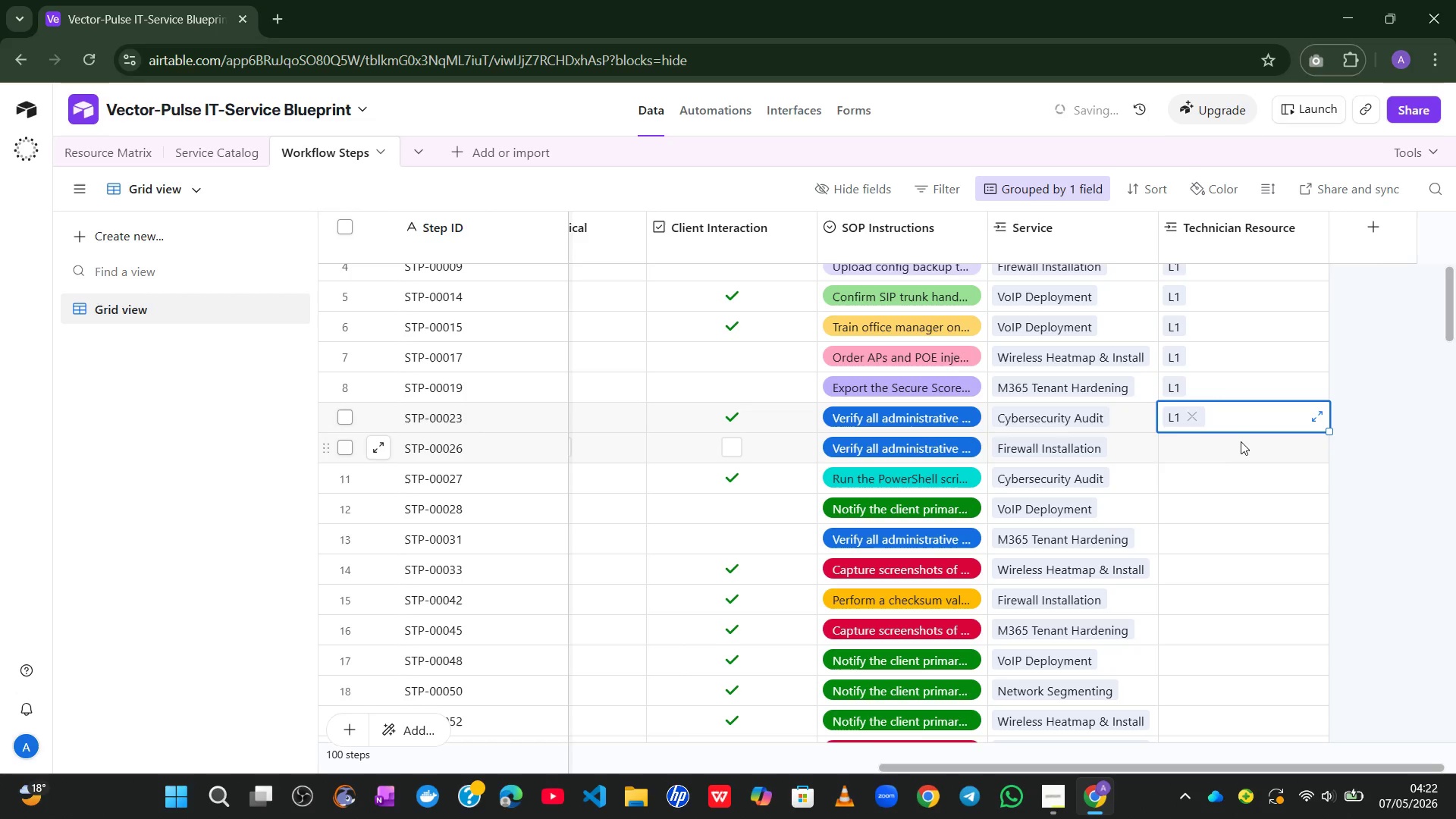 
left_click_drag(start_coordinate=[1243, 440], to_coordinate=[1165, 463])
 